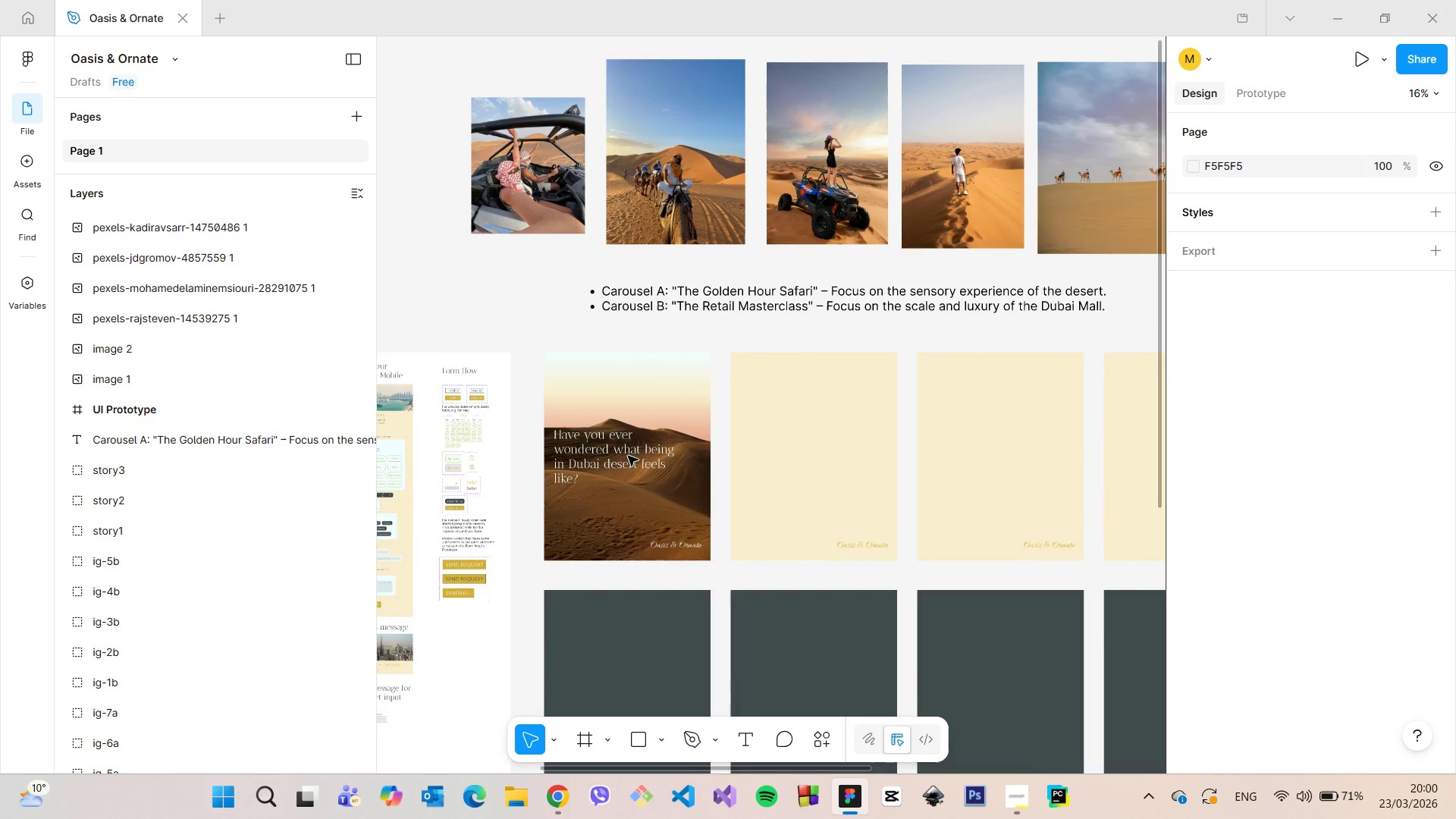 
scroll: coordinate [628, 456], scroll_direction: up, amount: 3.0
 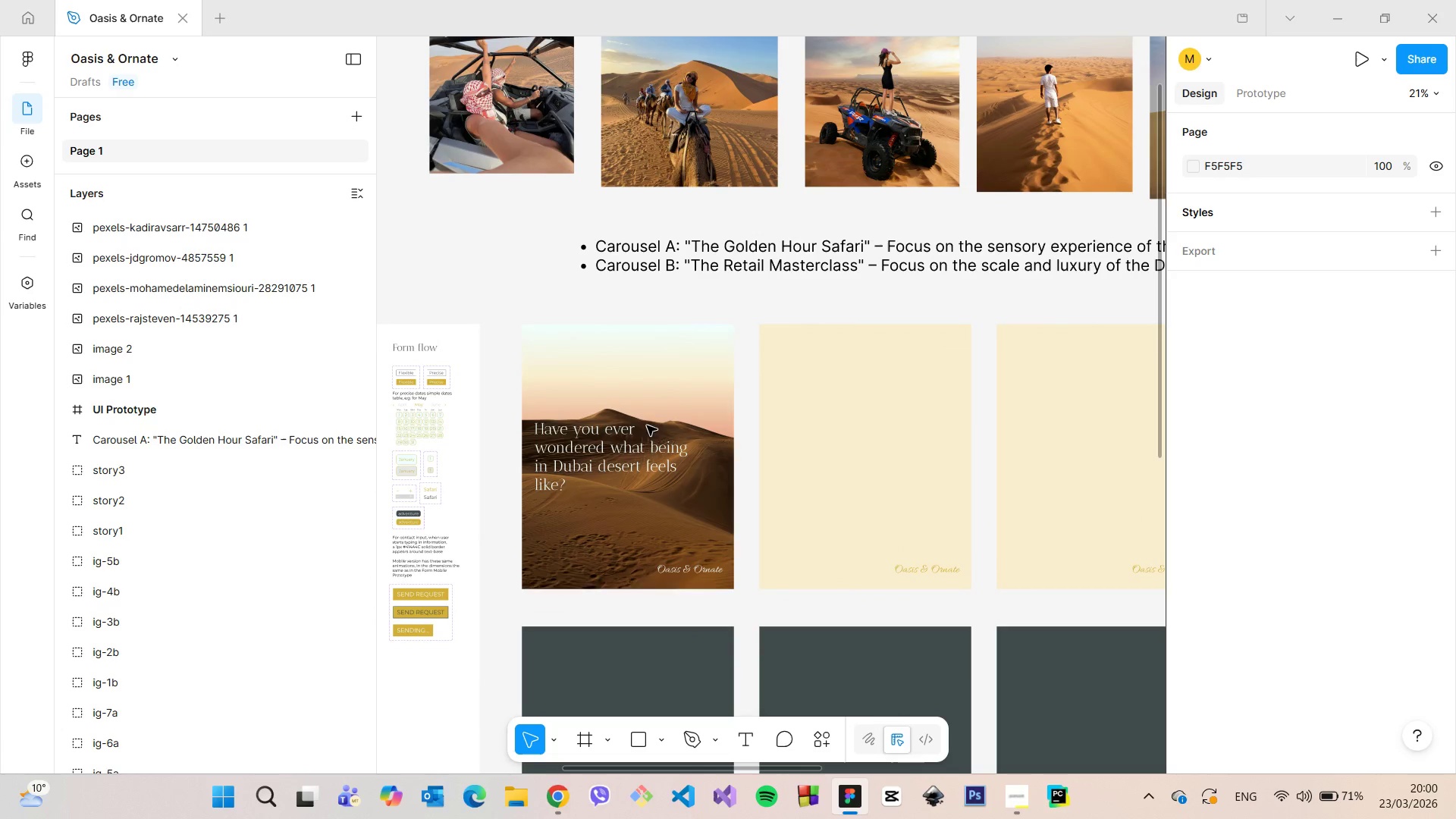 
double_click([808, 251])
 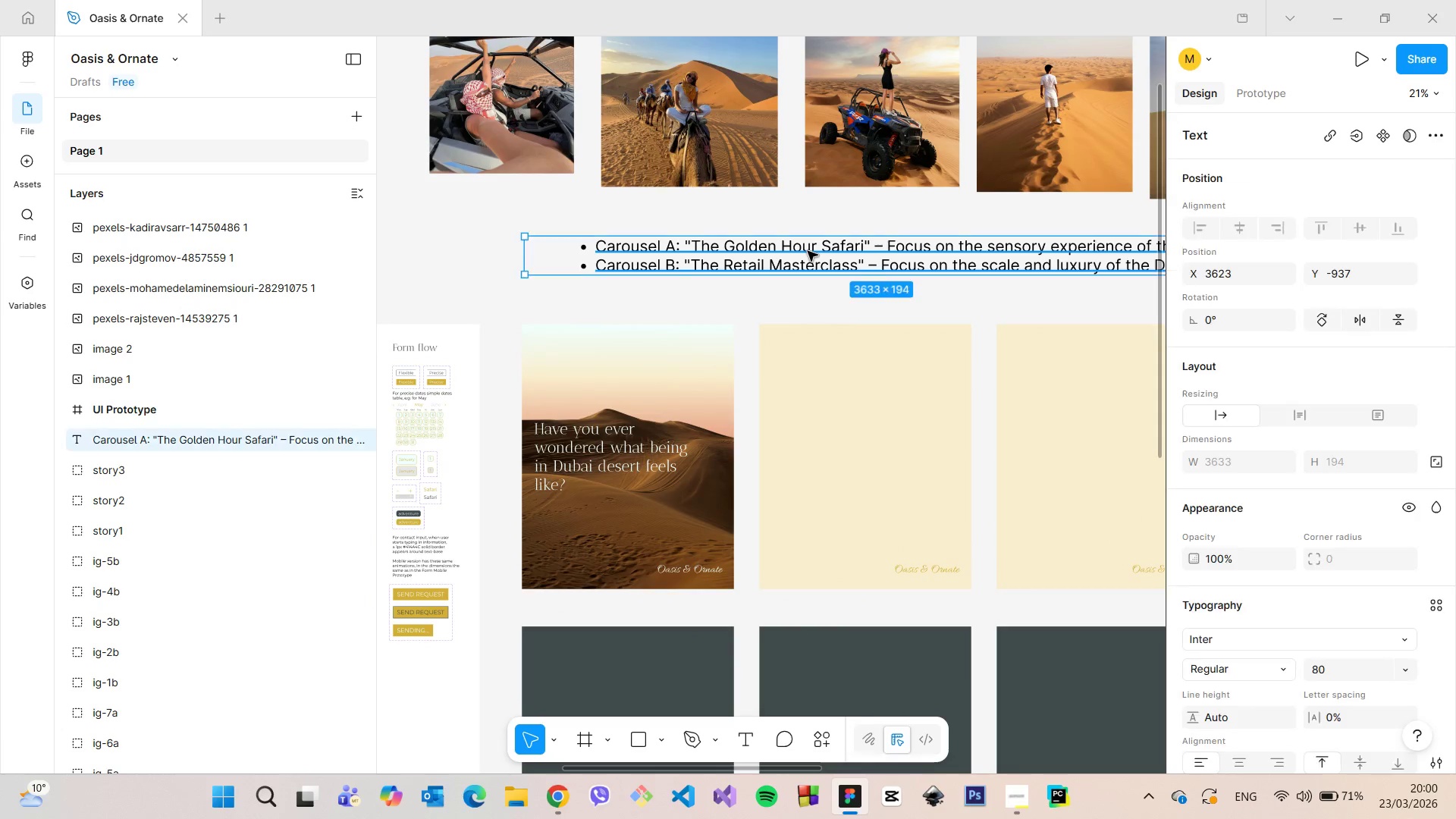 
triple_click([808, 251])
 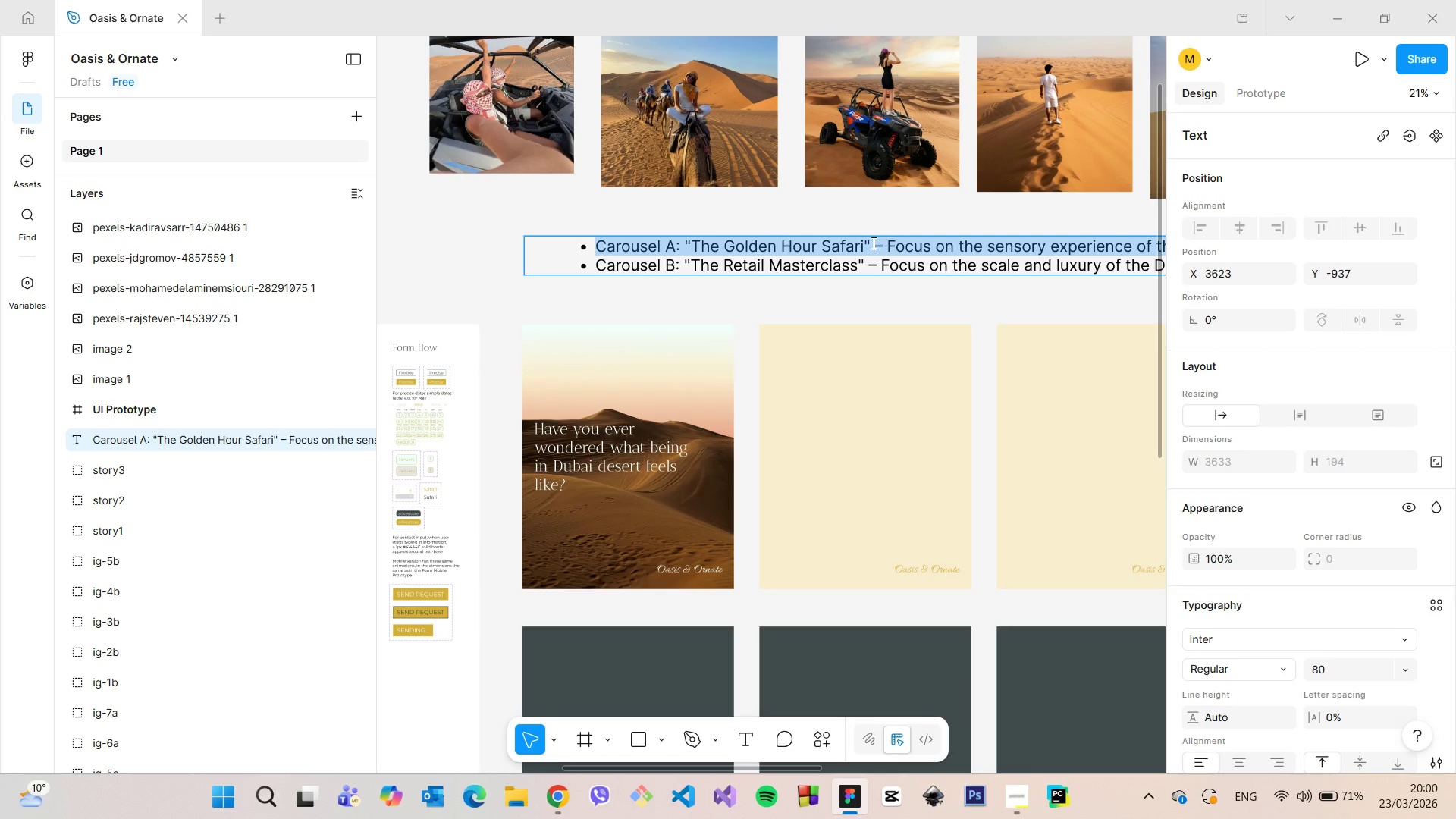 
left_click([867, 243])
 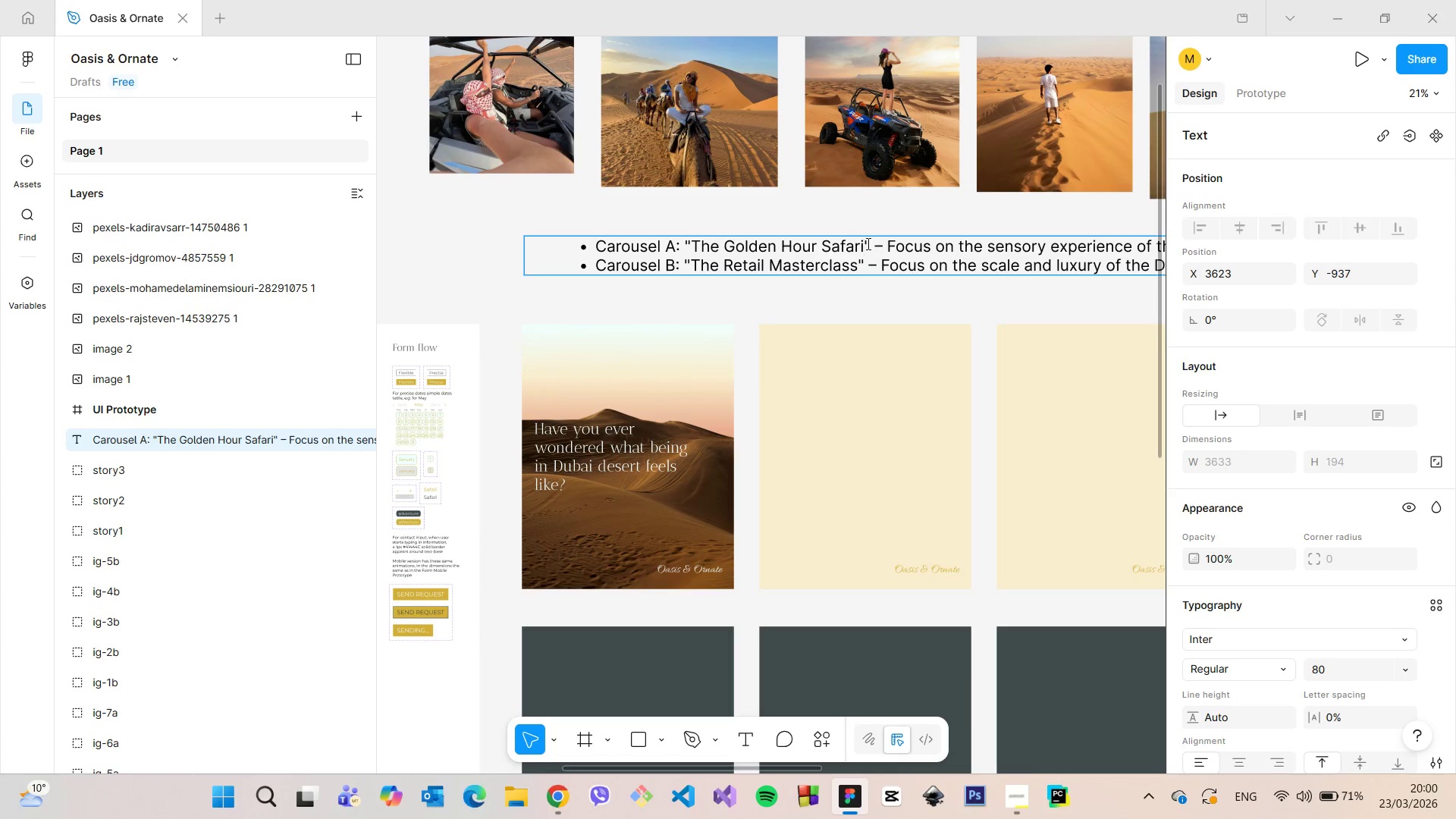 
left_click_drag(start_coordinate=[867, 243], to_coordinate=[695, 247])
 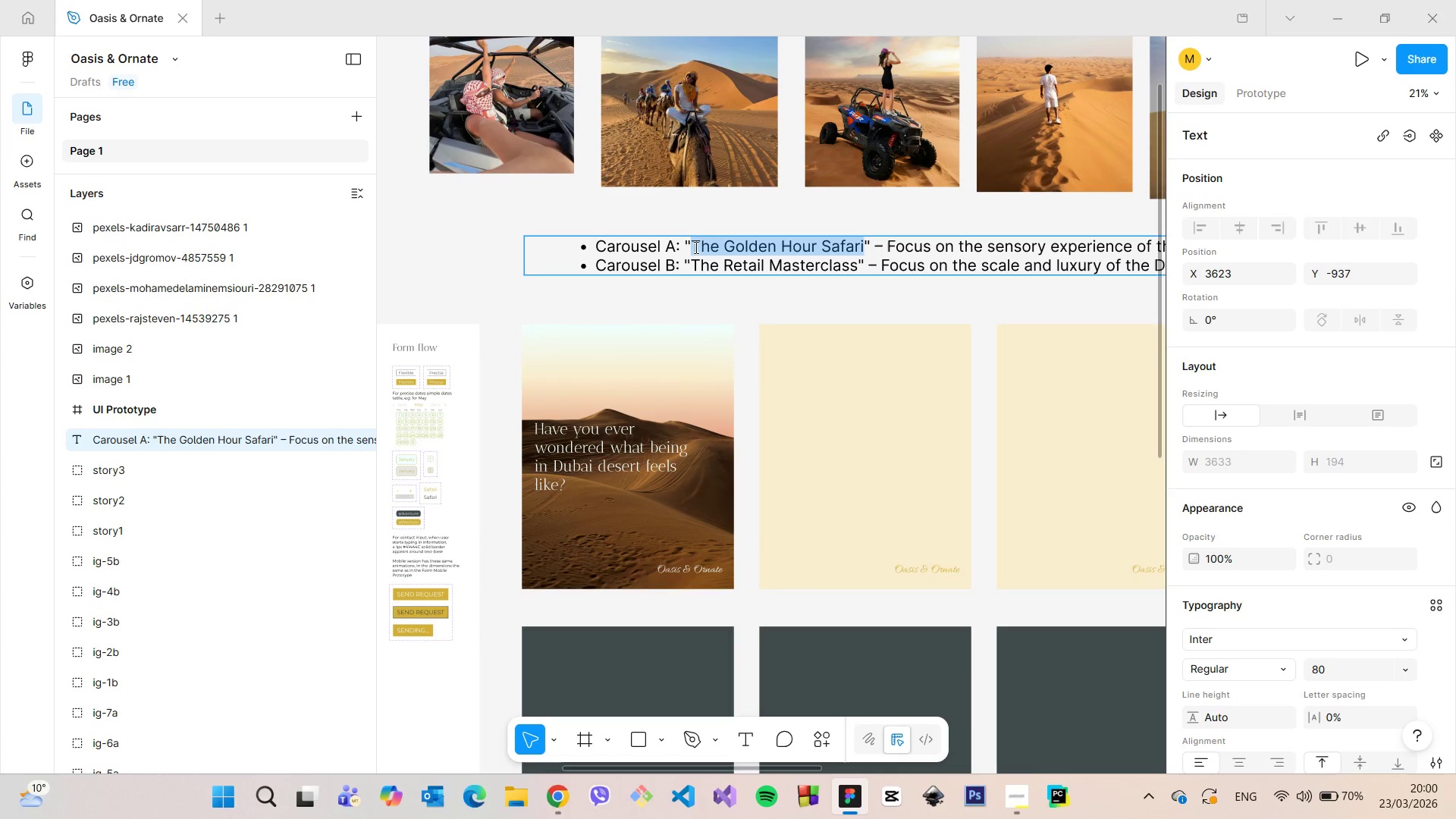 
hold_key(key=ControlLeft, duration=1.36)
 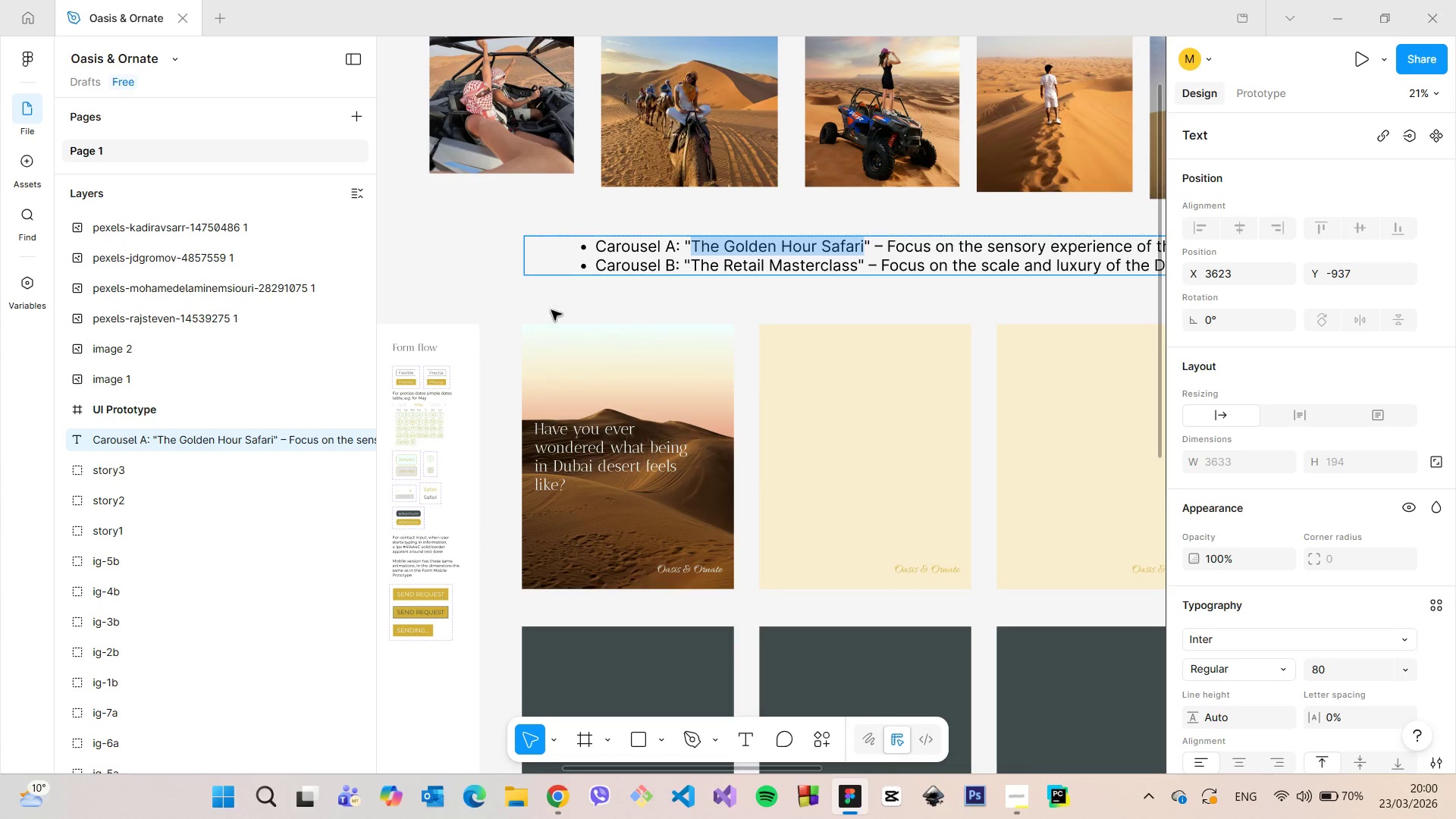 
hold_key(key=C, duration=0.39)
 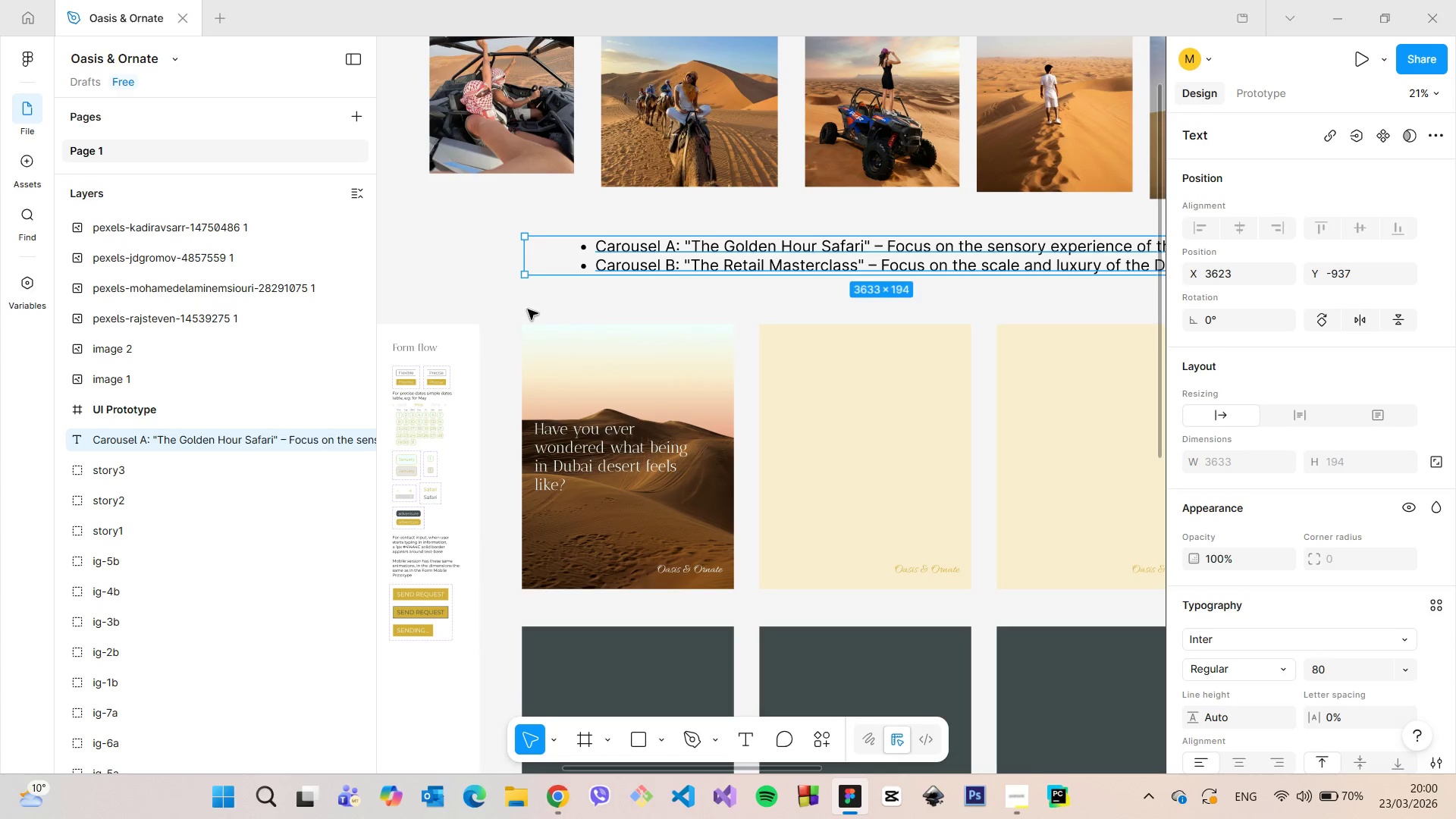 
double_click([528, 309])
 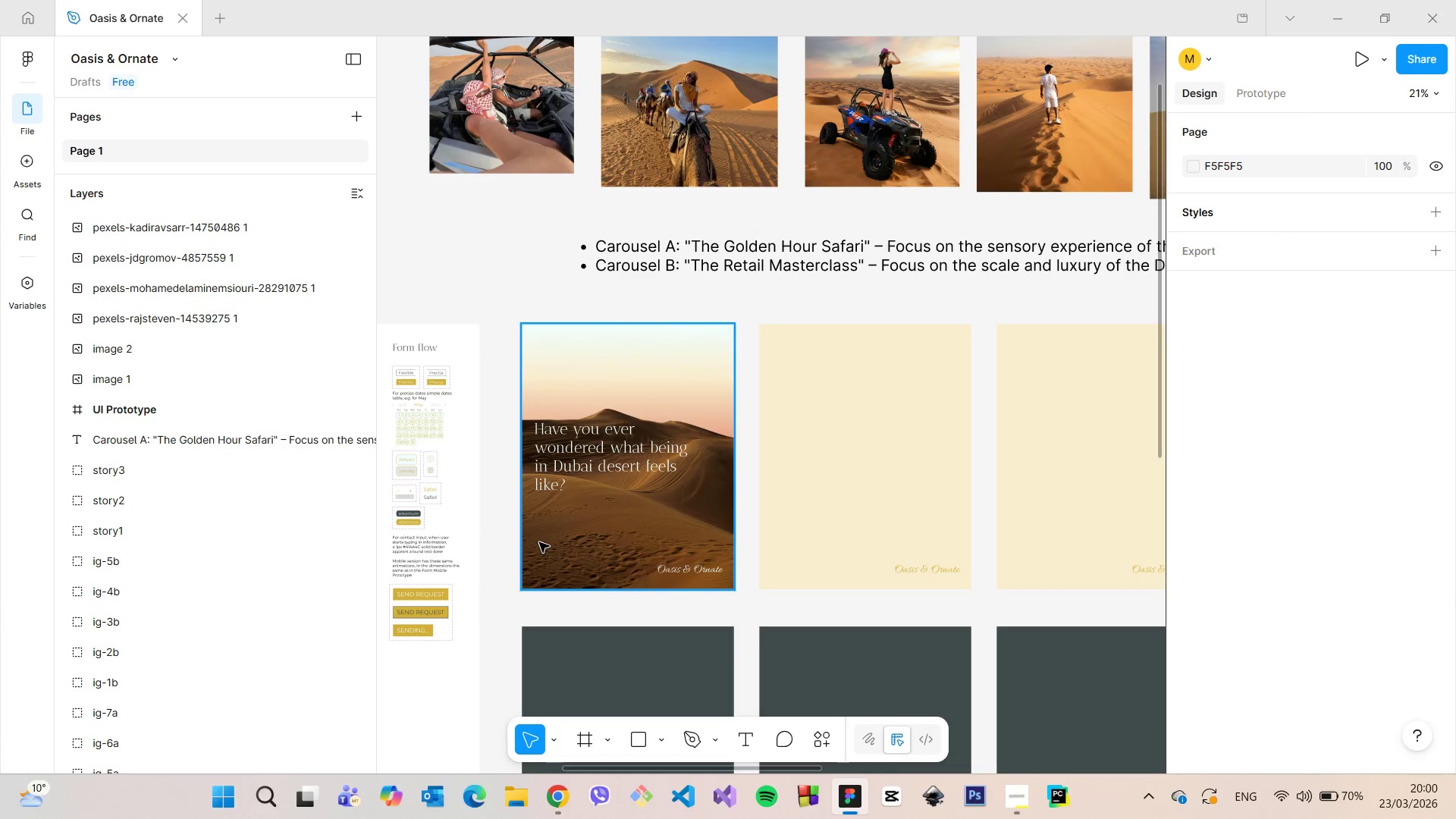 
scroll: coordinate [543, 543], scroll_direction: up, amount: 9.0
 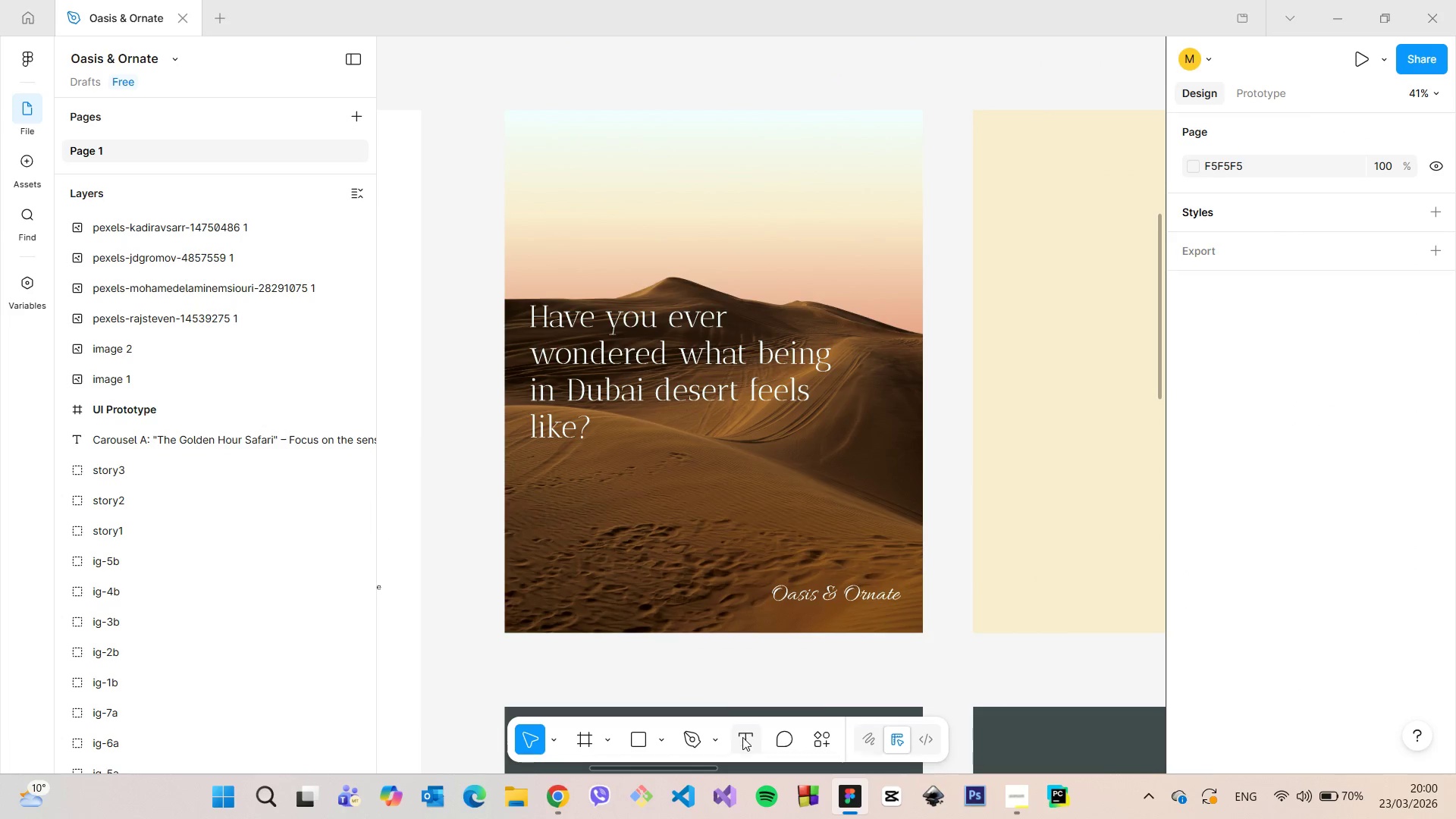 
left_click([742, 737])
 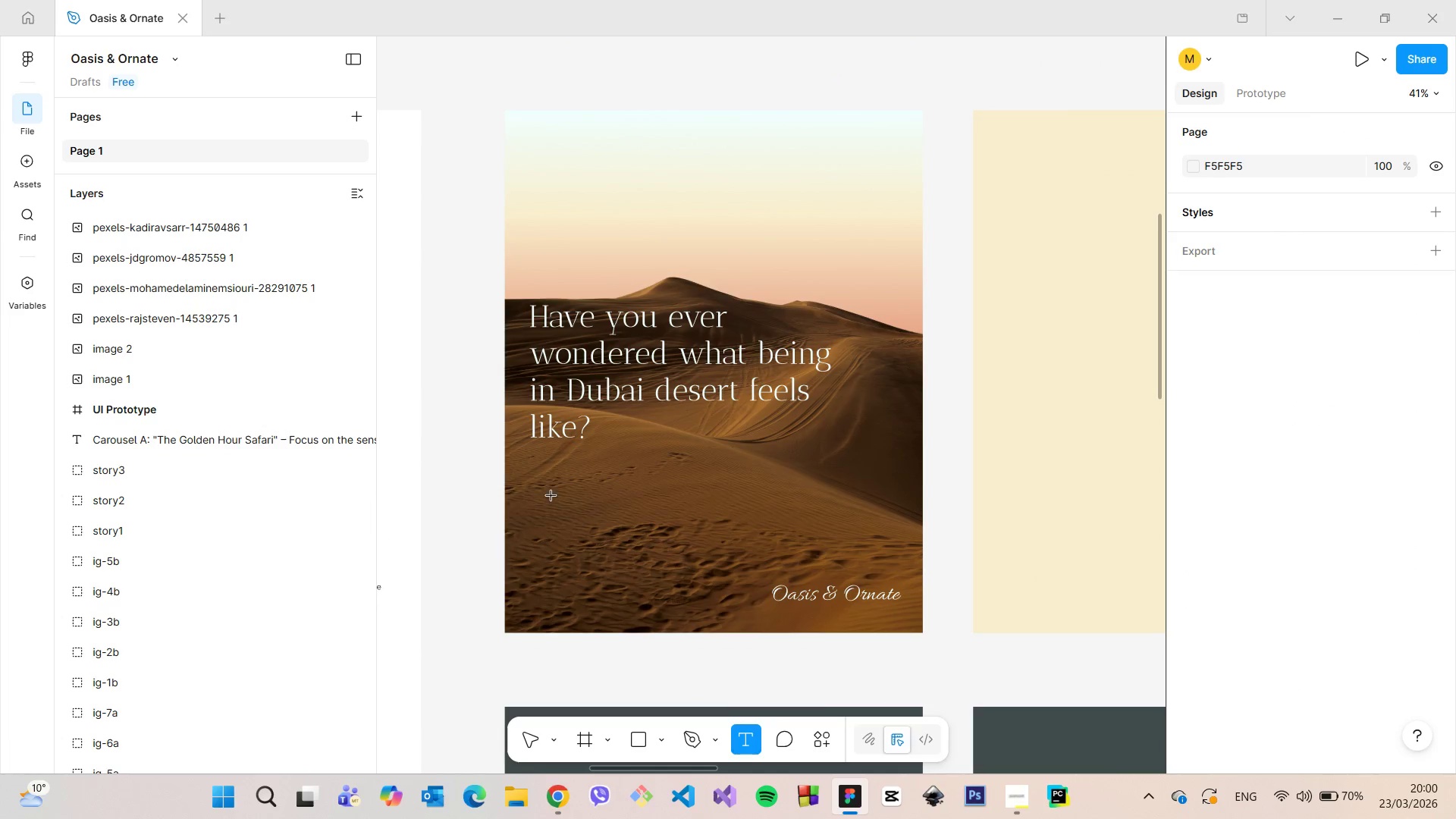 
left_click([551, 496])
 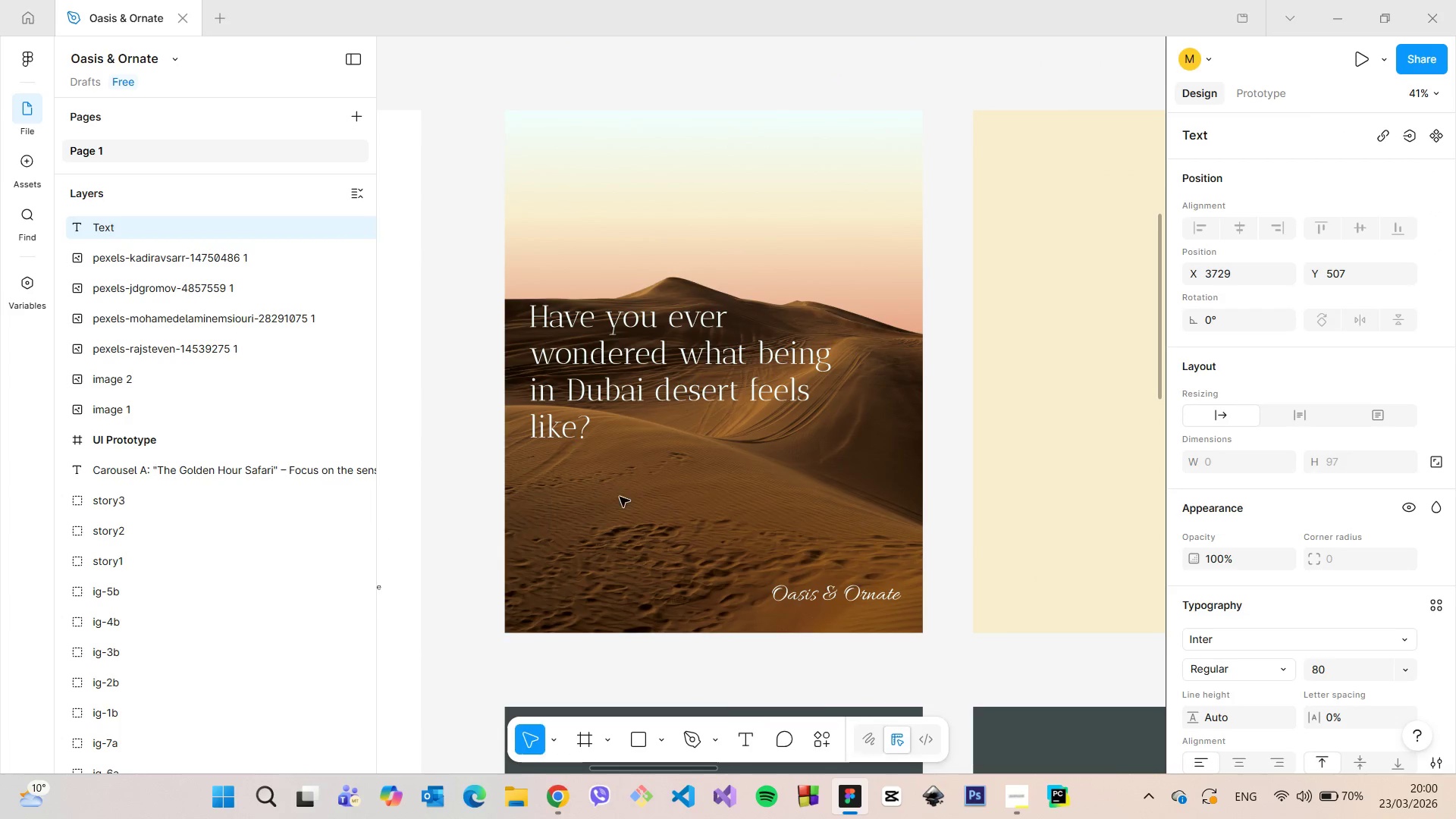 
type(Div )
key(Backspace)
type(e into )
 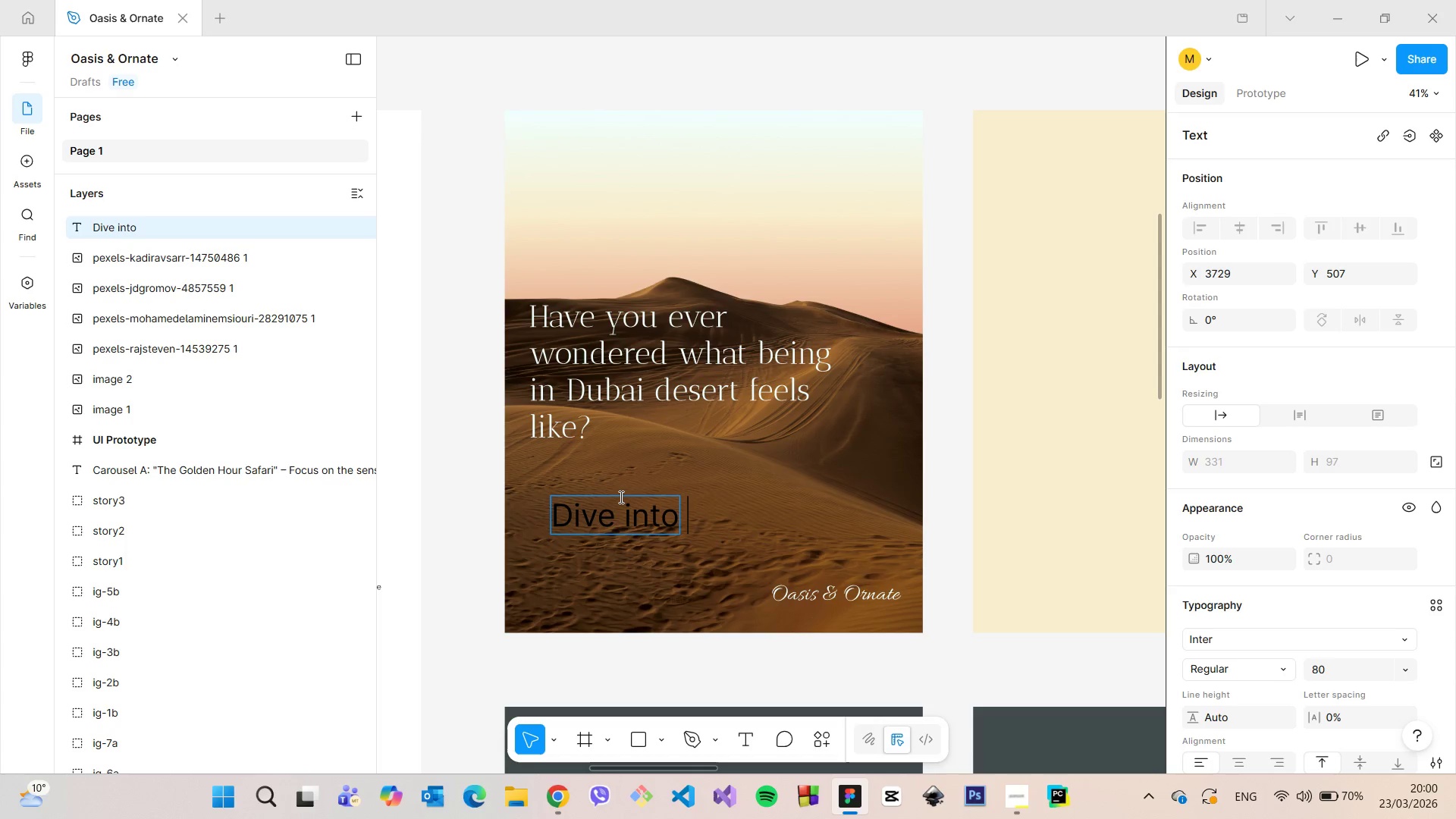 
key(Control+V)
 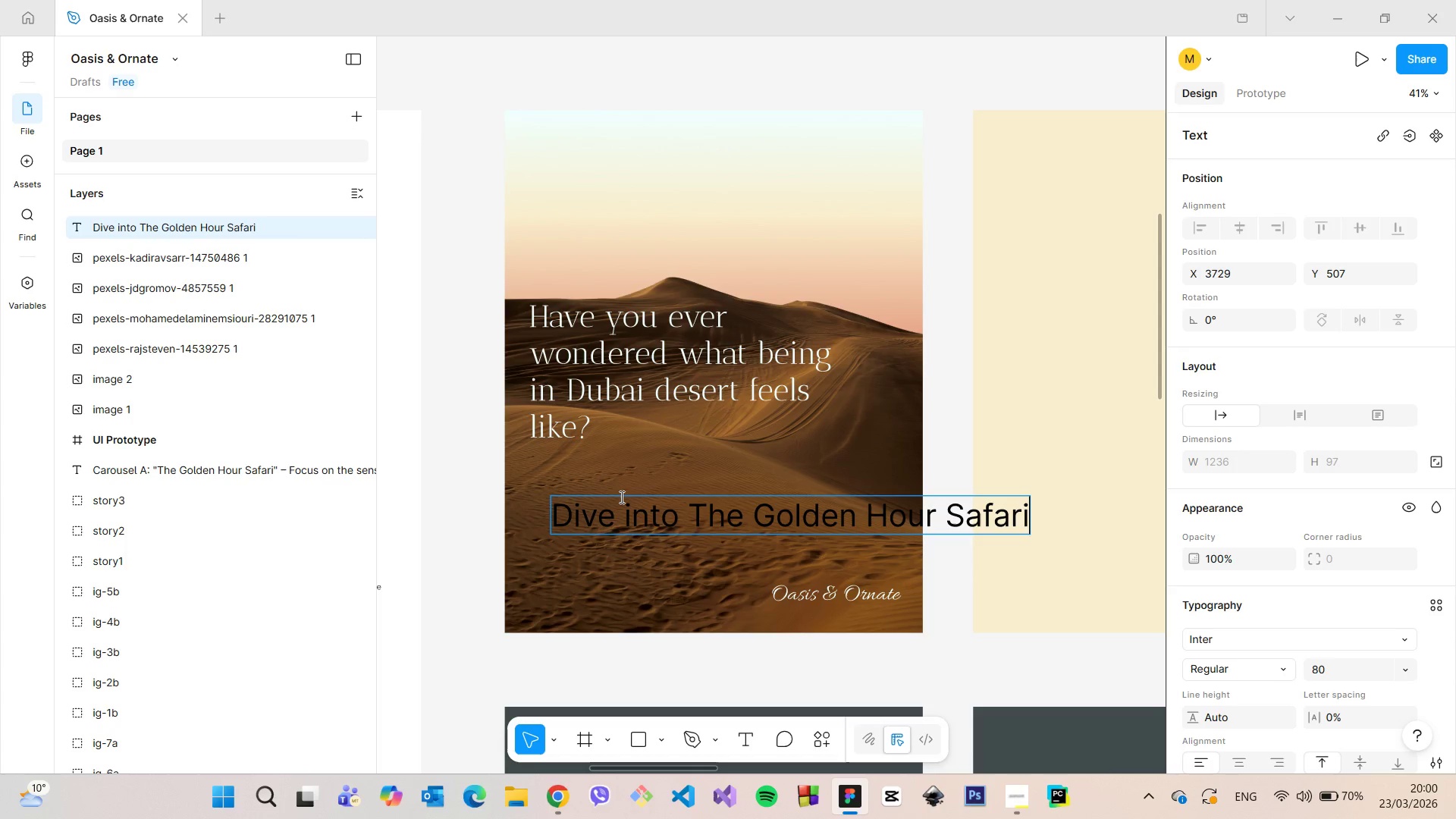 
wait(8.34)
 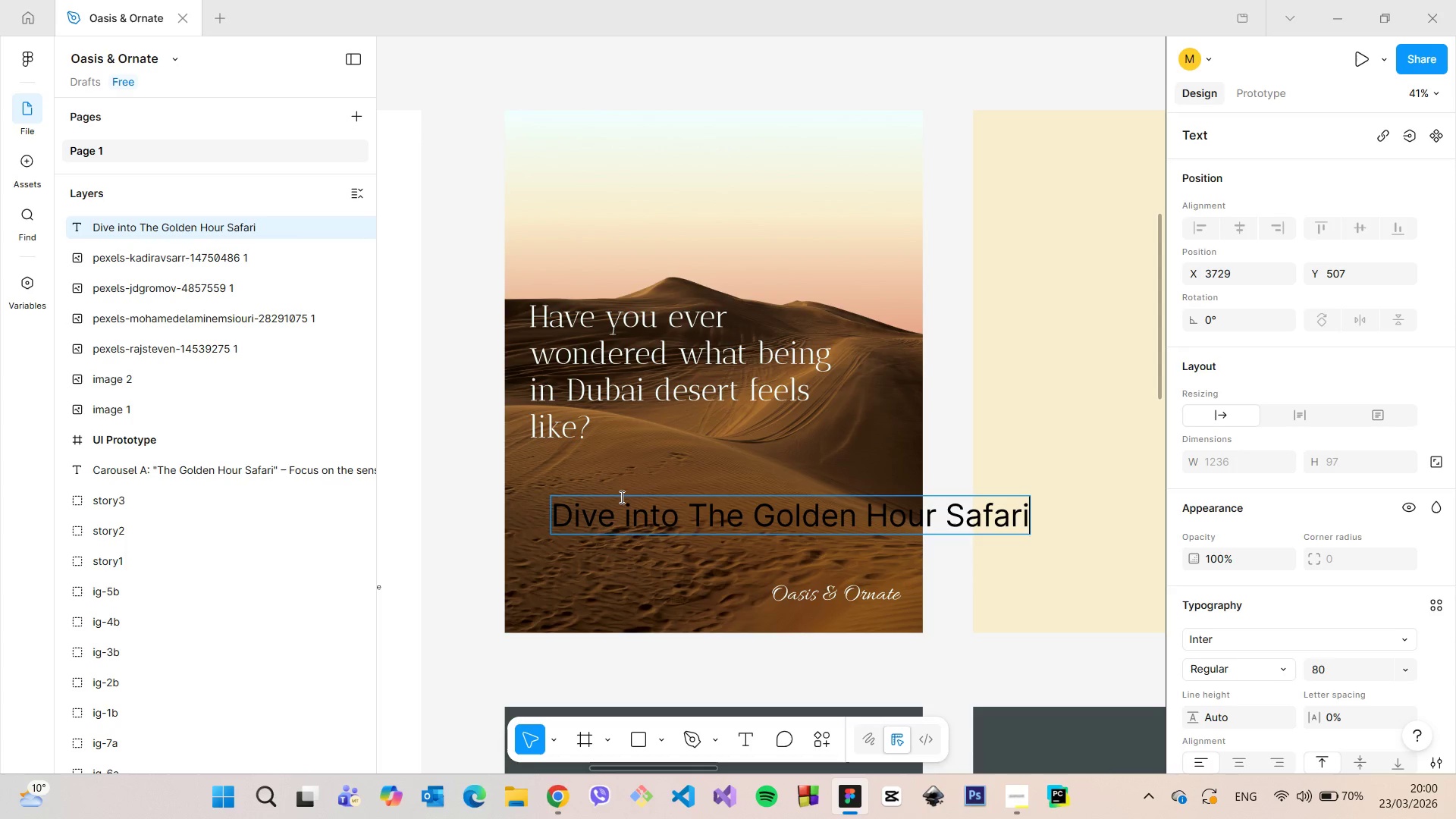 
left_click_drag(start_coordinate=[158, 230], to_coordinate=[211, 562])
 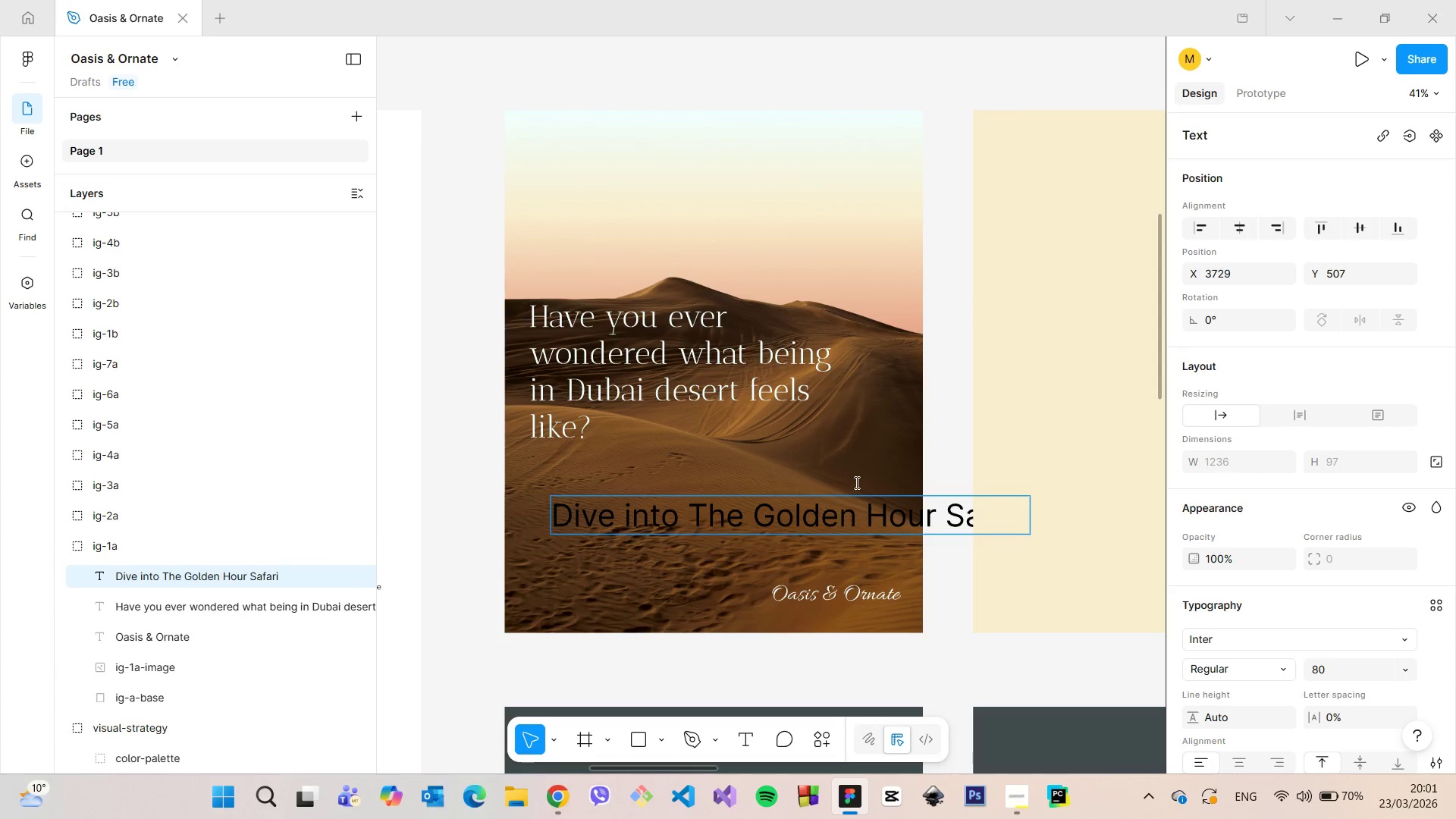 
scroll: coordinate [208, 544], scroll_direction: down, amount: 4.0
 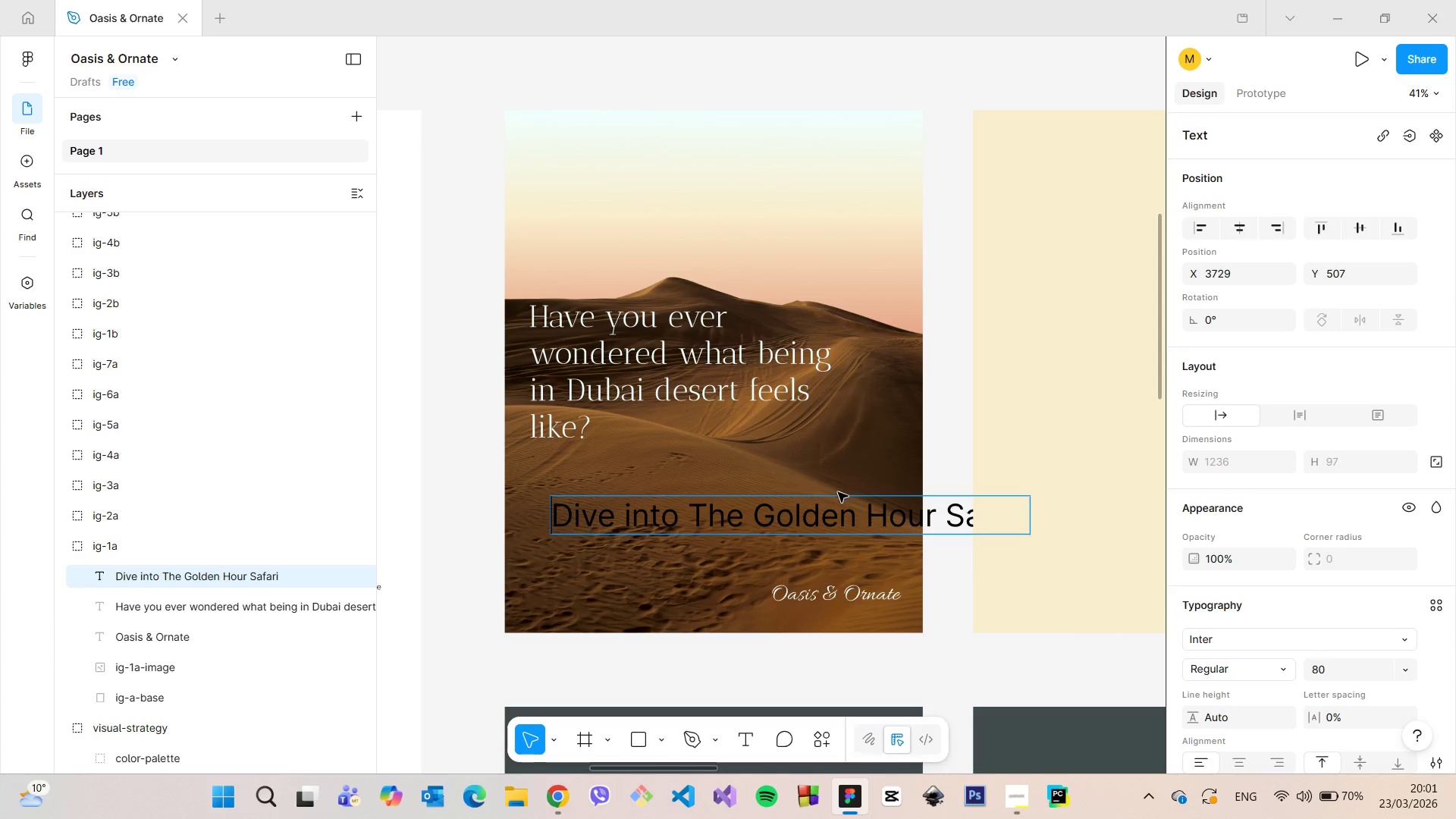 
double_click([824, 508])
 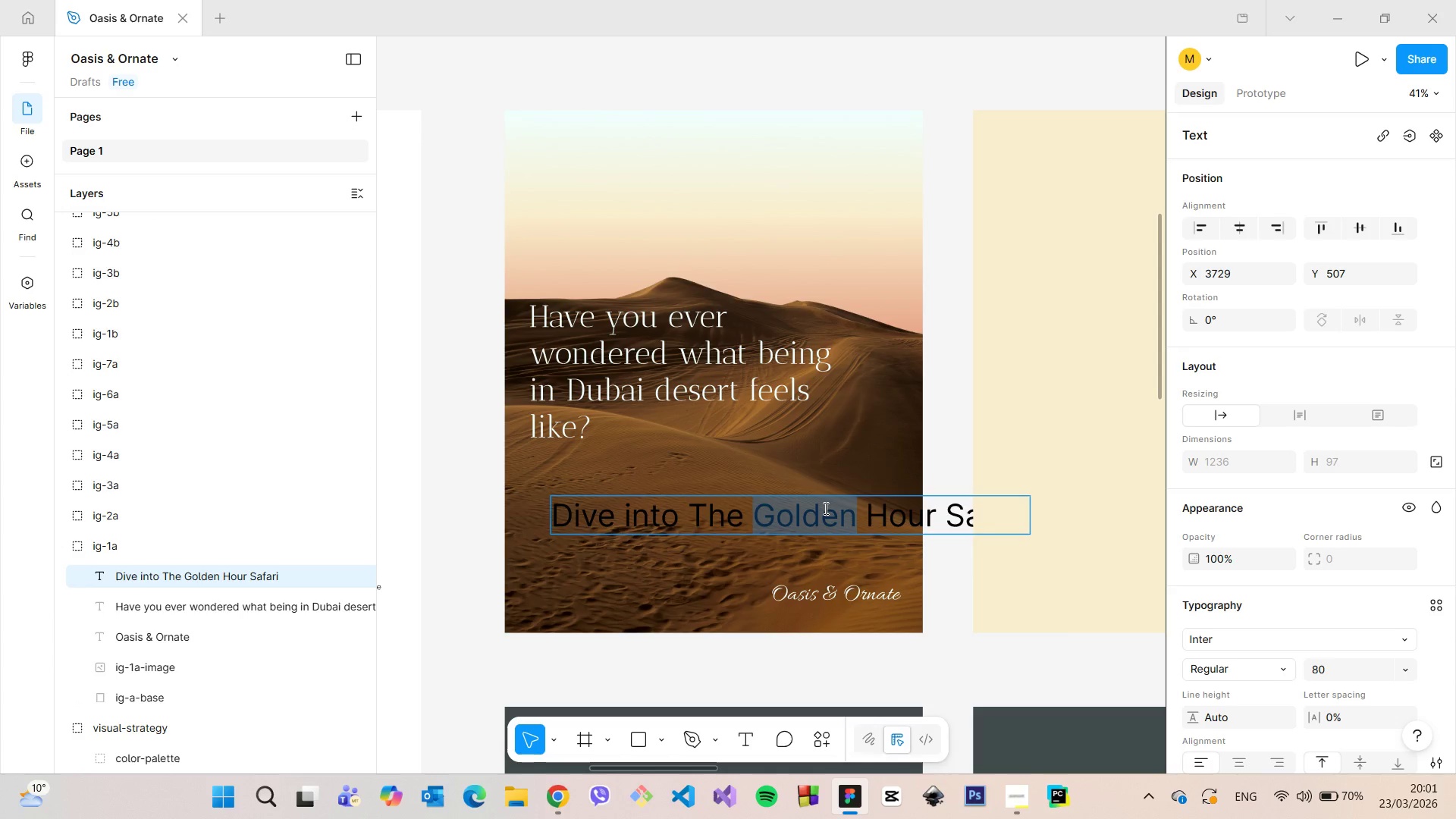 
triple_click([824, 508])
 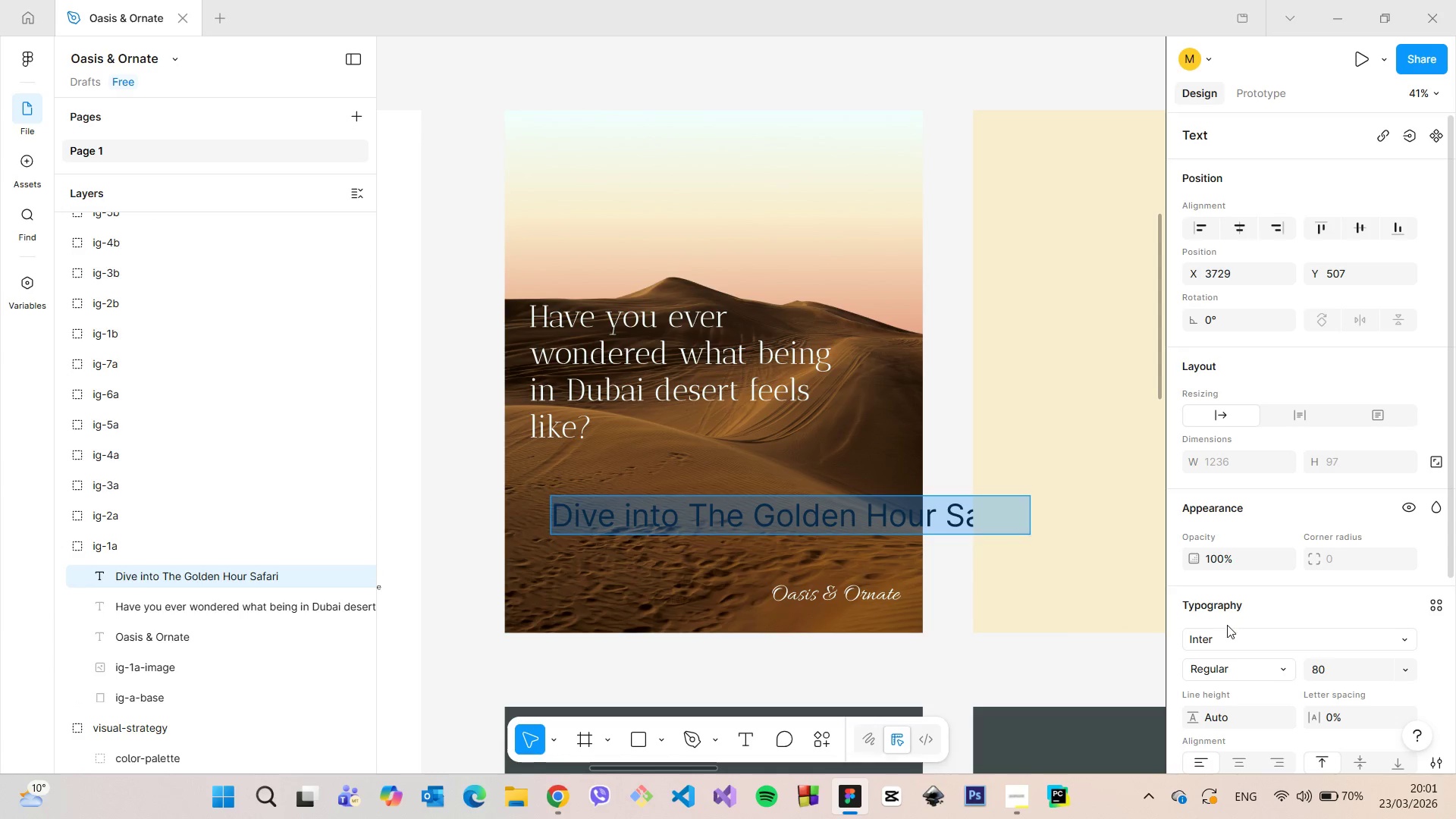 
left_click([1225, 630])
 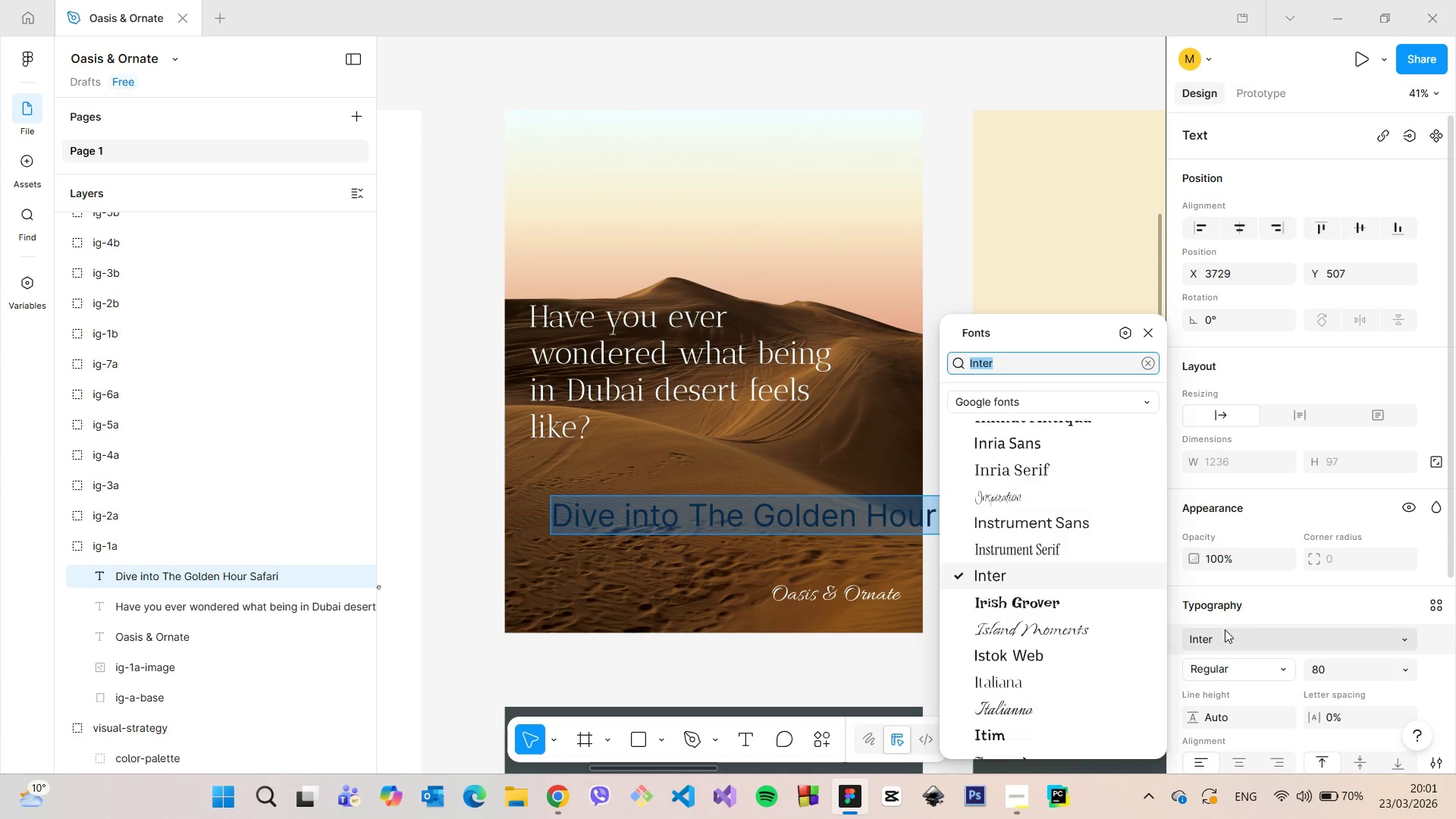 
type(mont)
 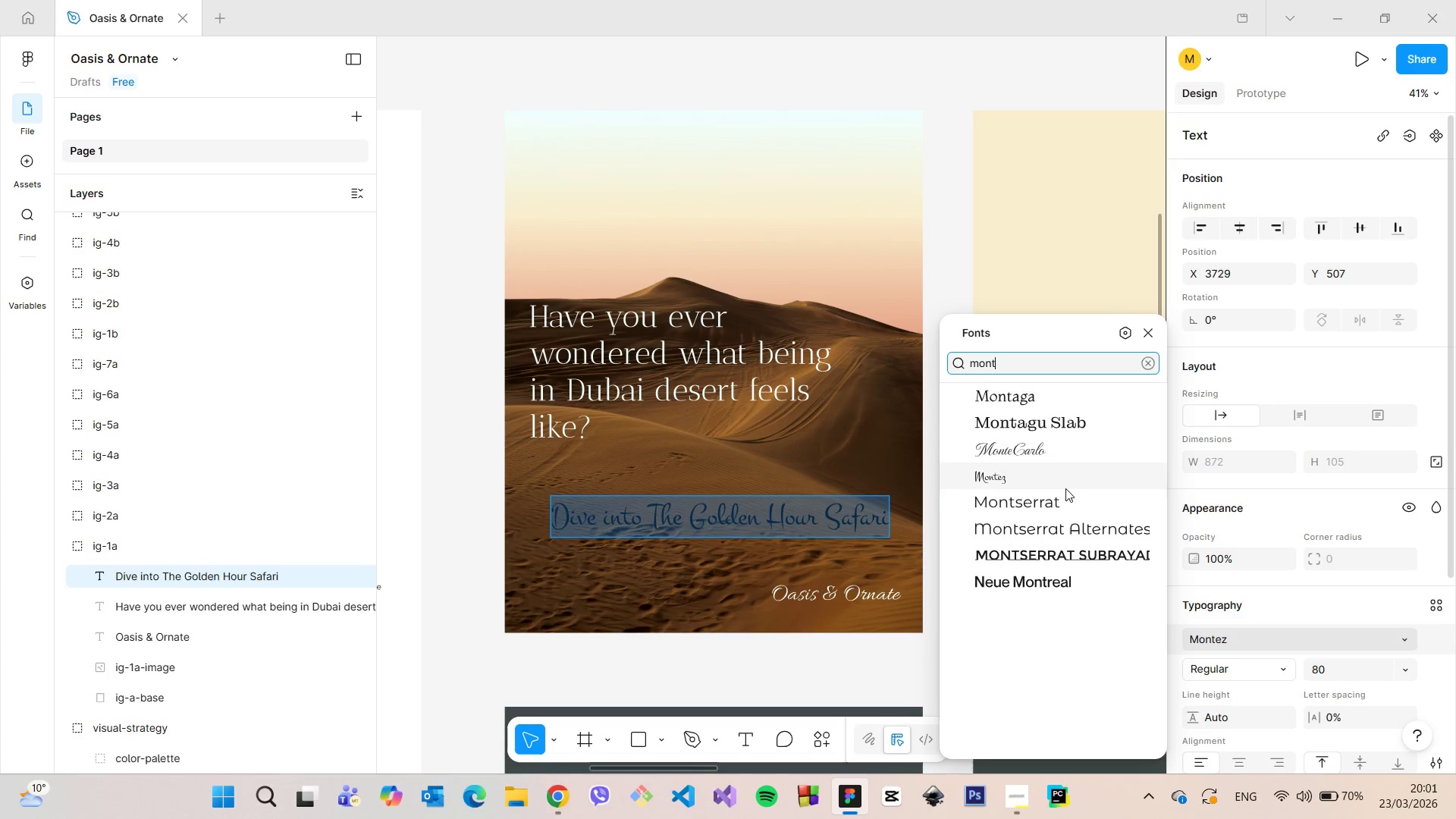 
left_click([1063, 494])
 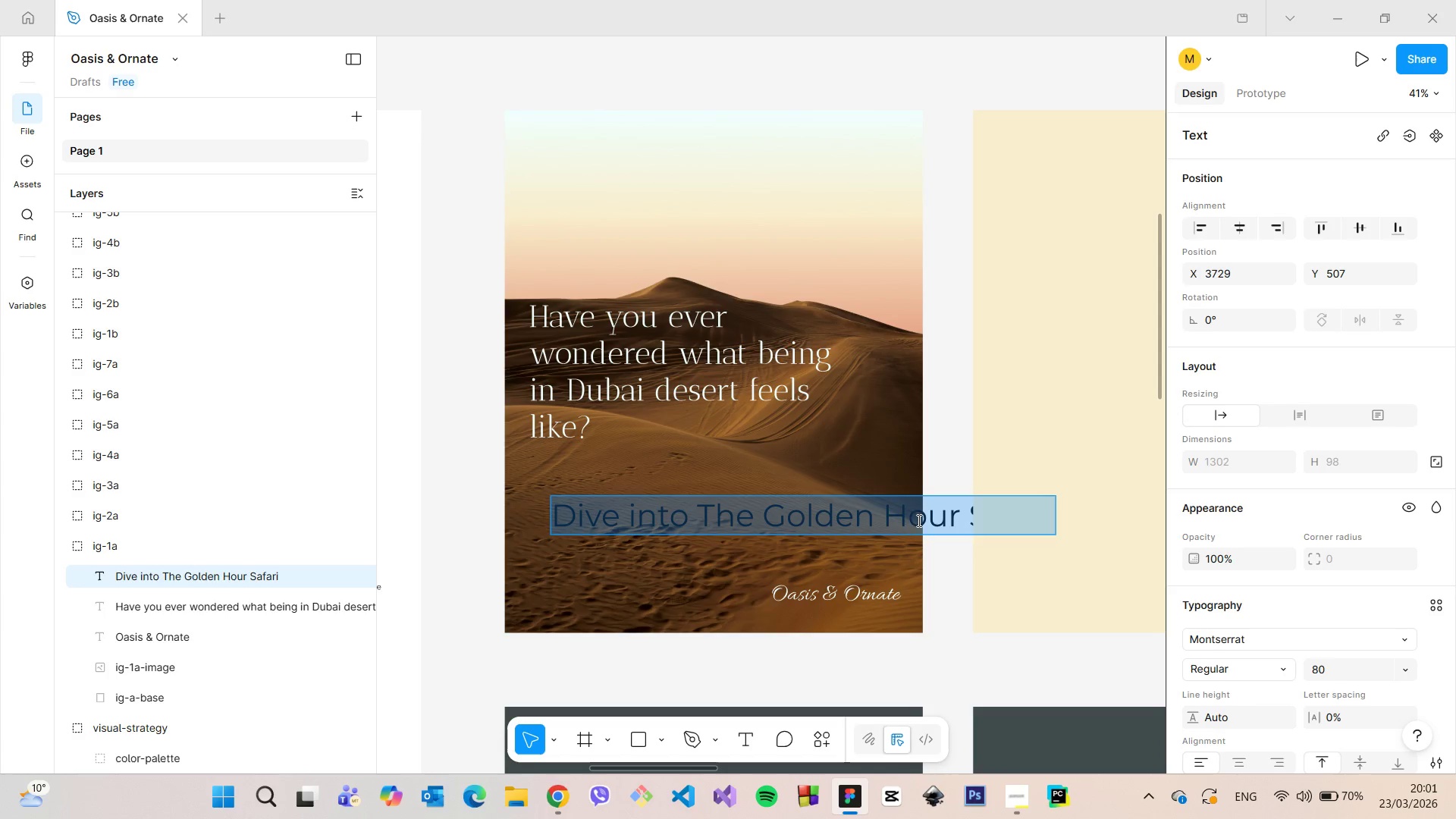 
scroll: coordinate [1259, 654], scroll_direction: down, amount: 3.0
 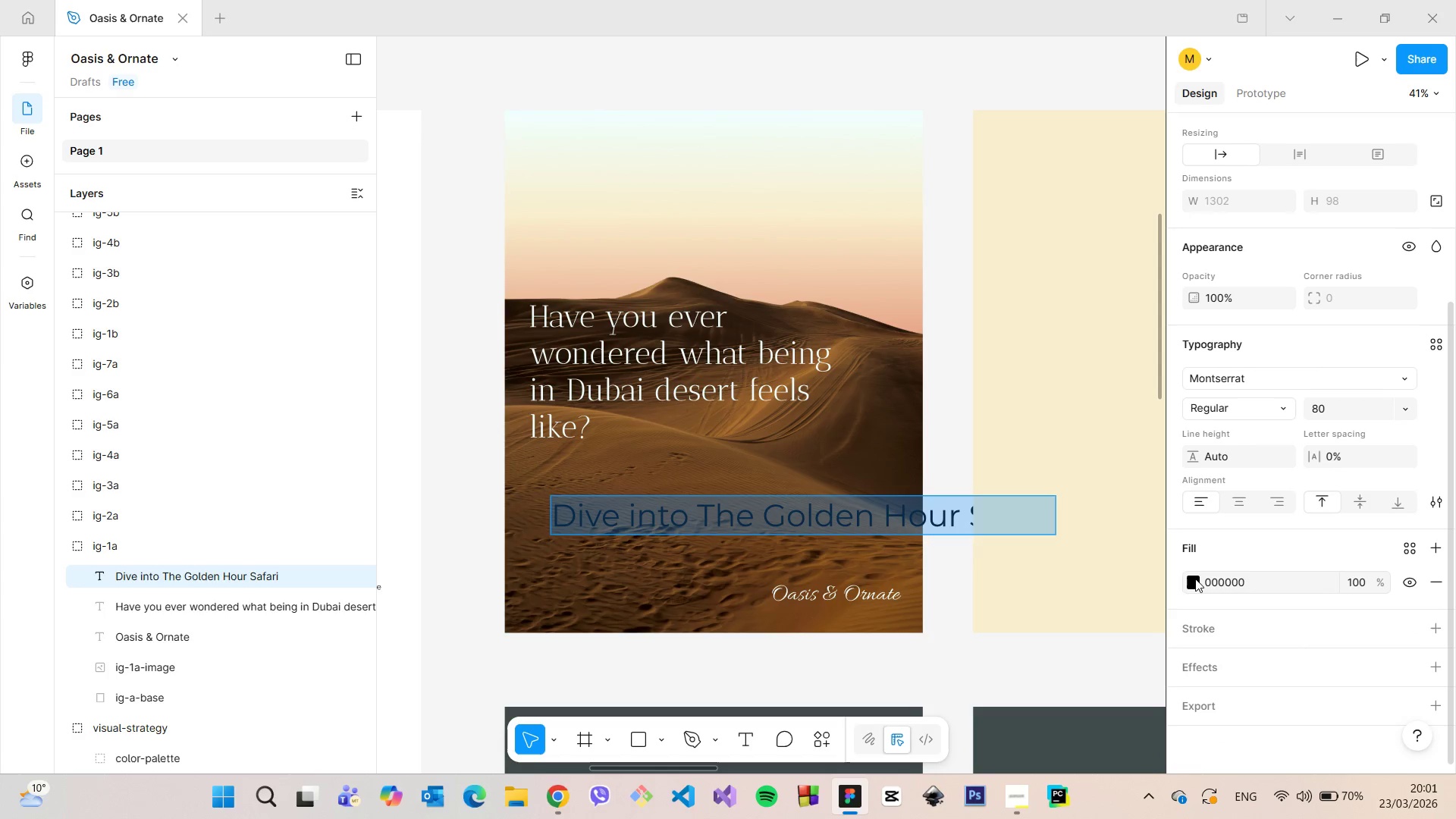 
left_click([1195, 579])
 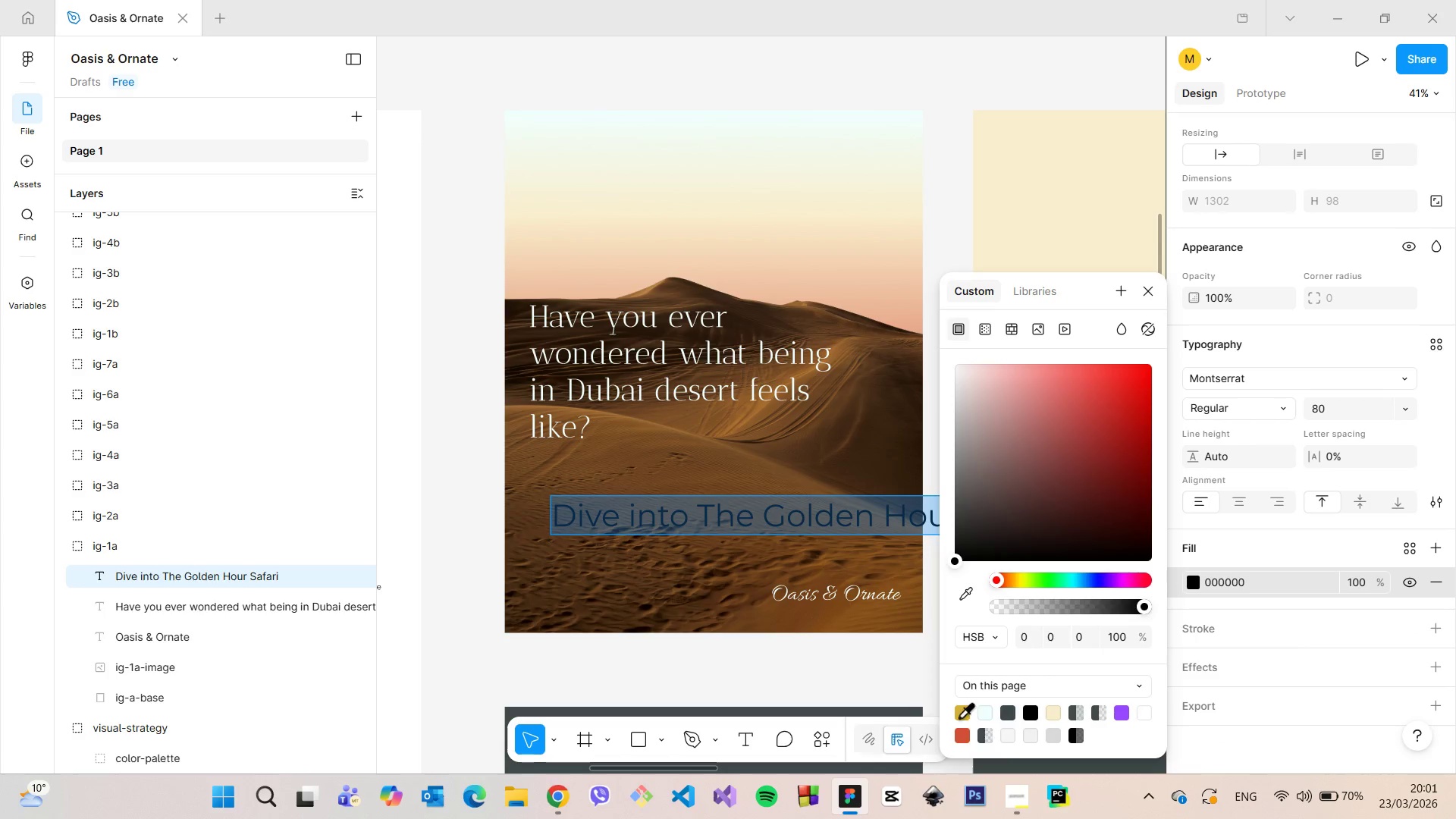 
left_click([958, 711])
 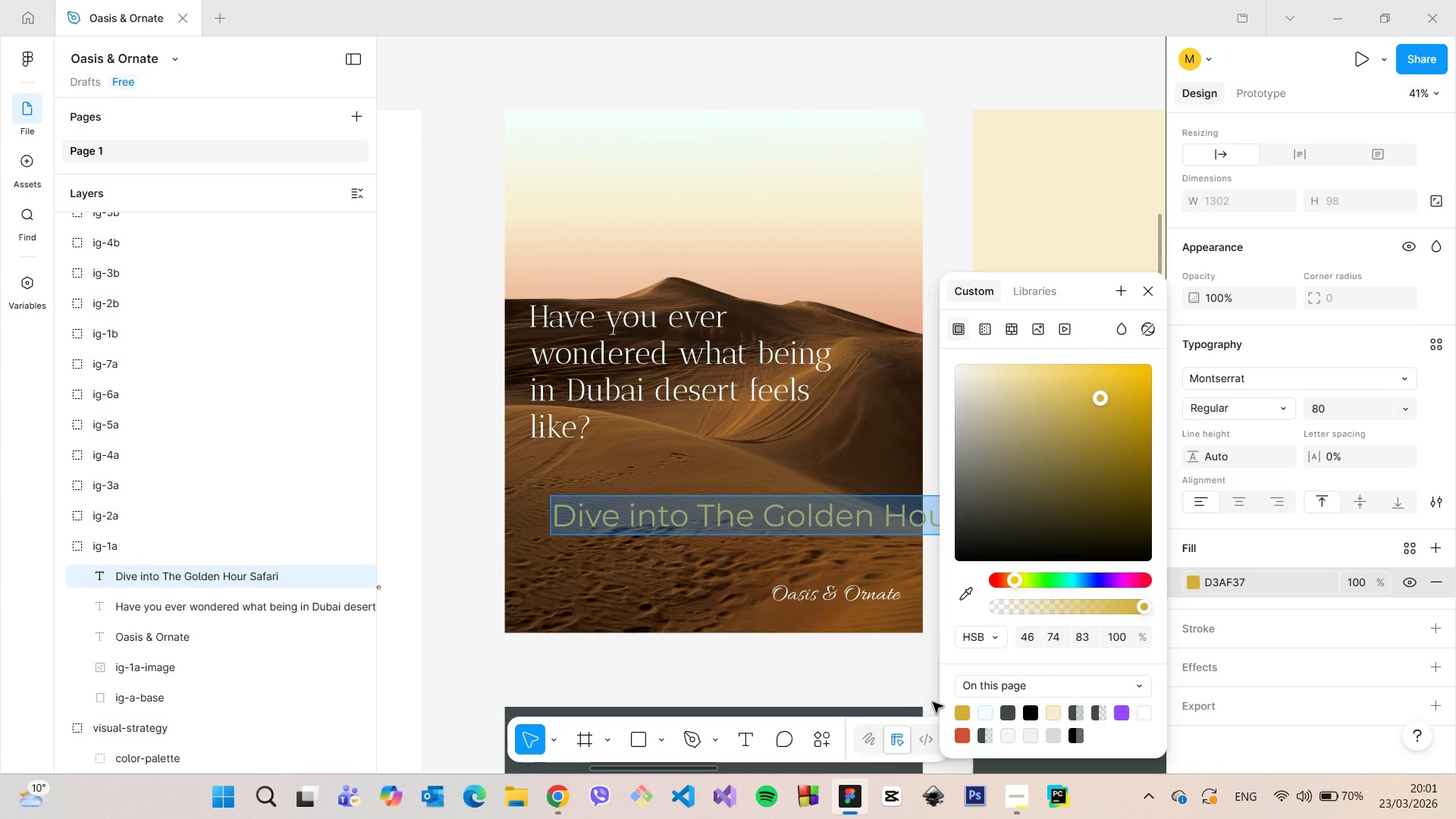 
wait(7.45)
 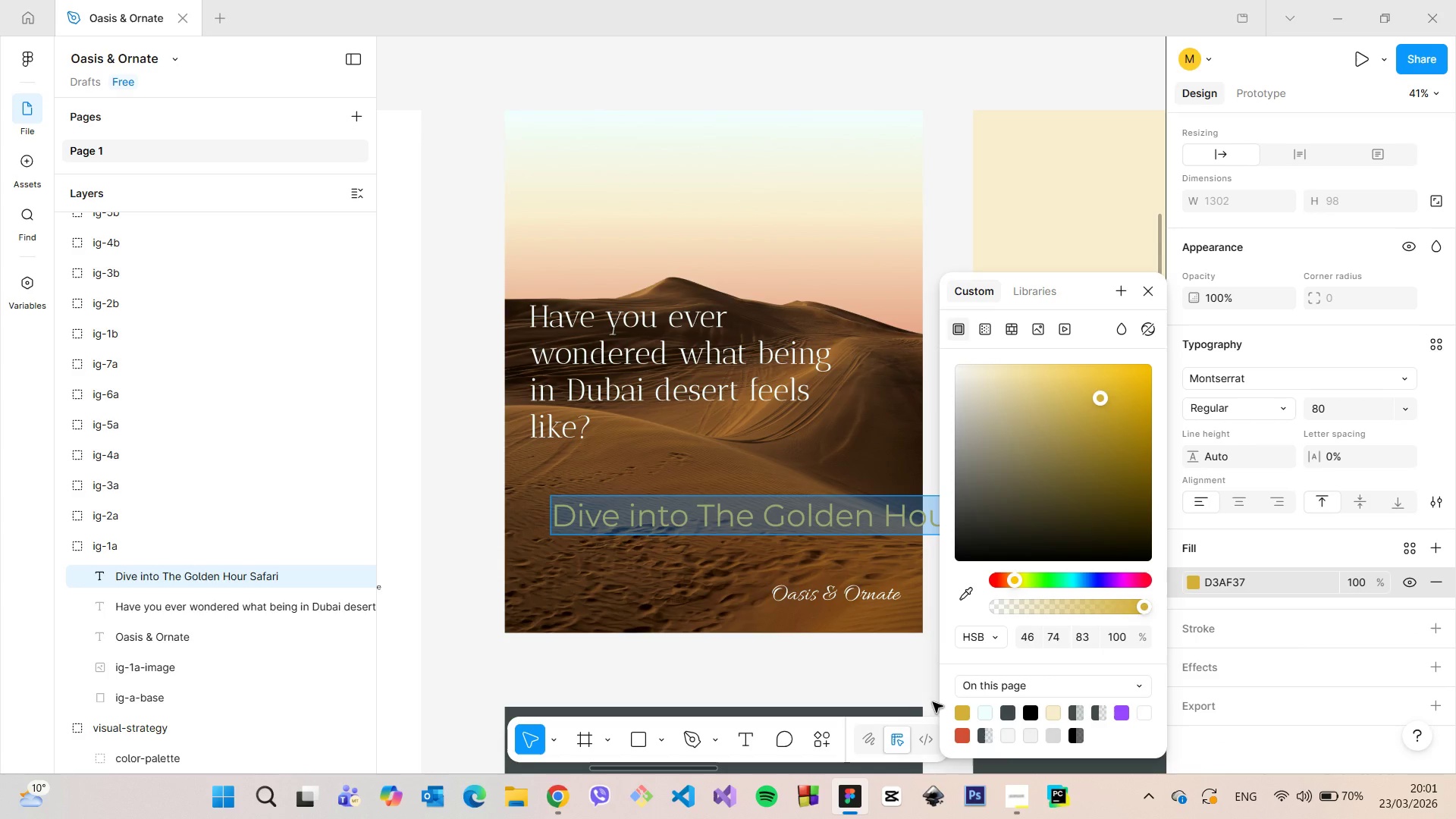 
left_click([1146, 297])
 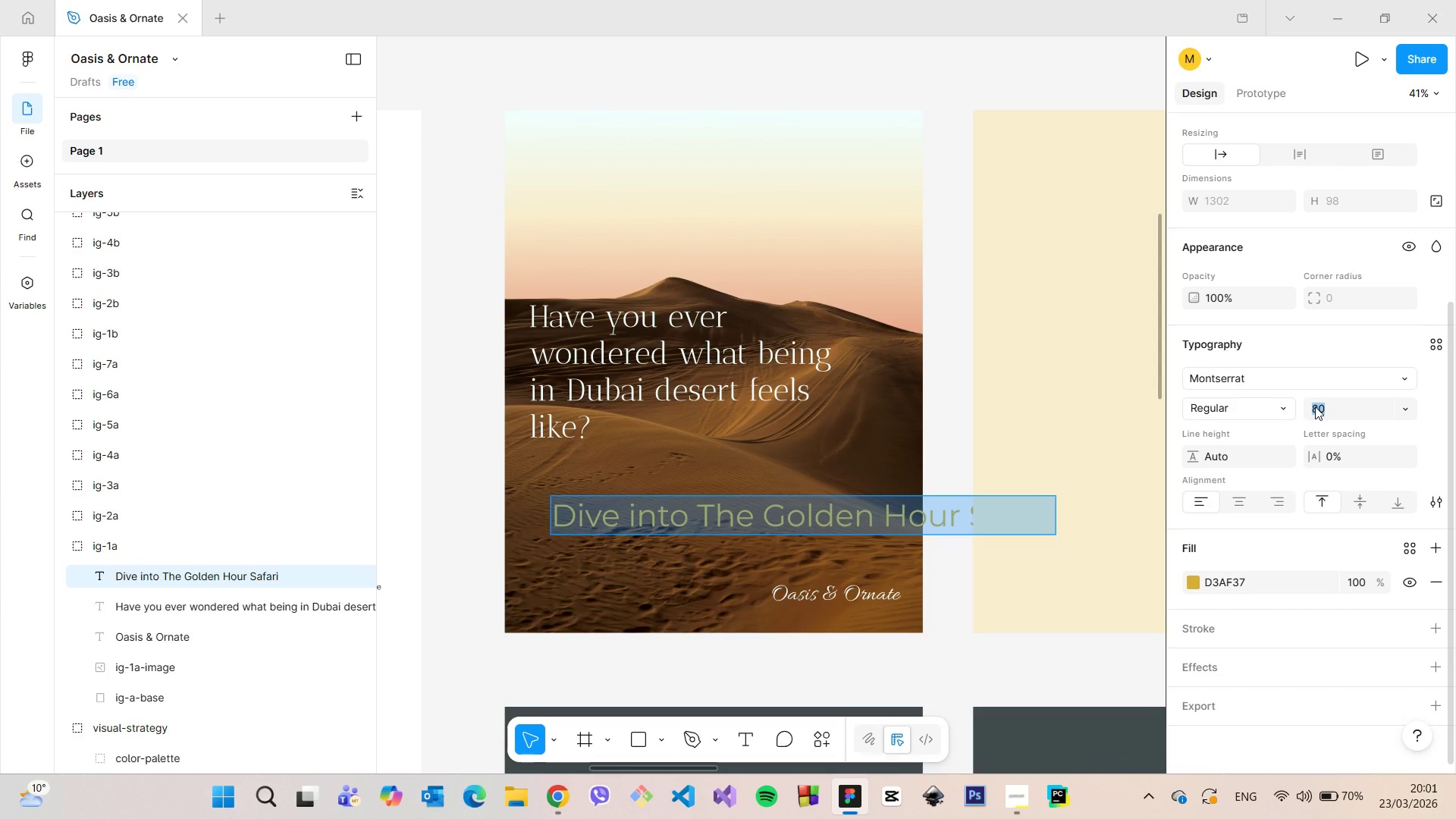 
type(50)
 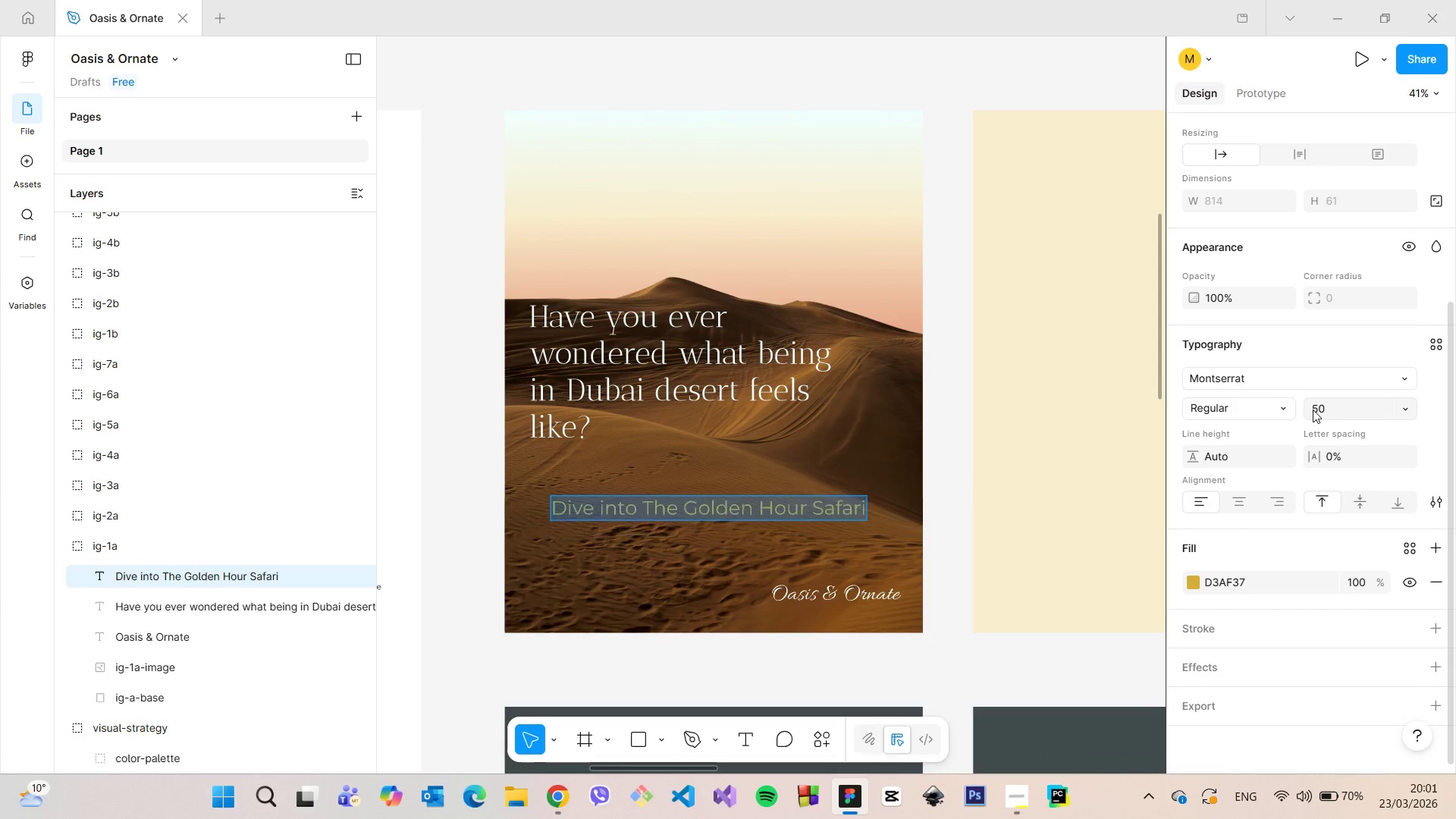 
key(Enter)
 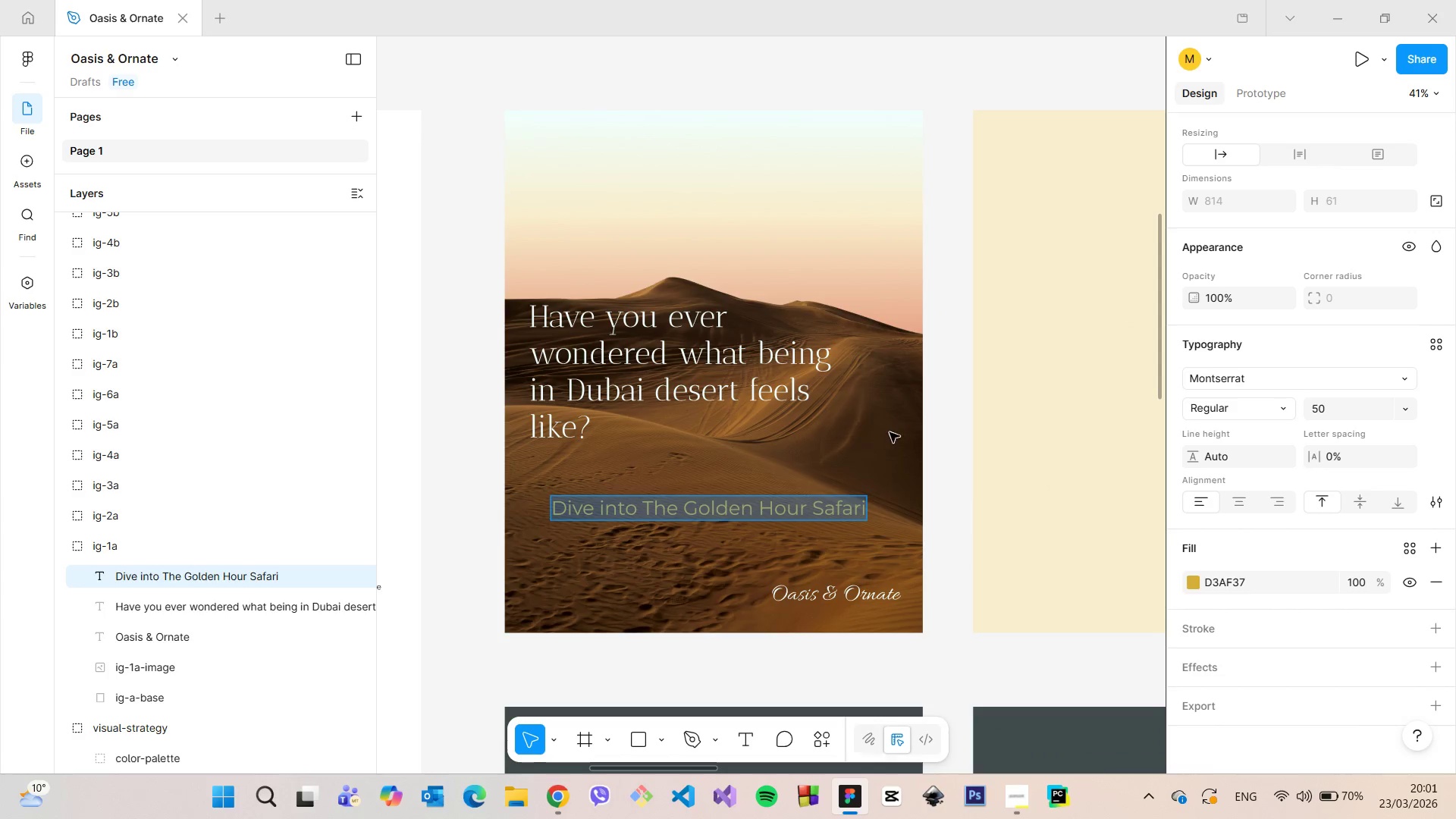 
left_click([935, 388])
 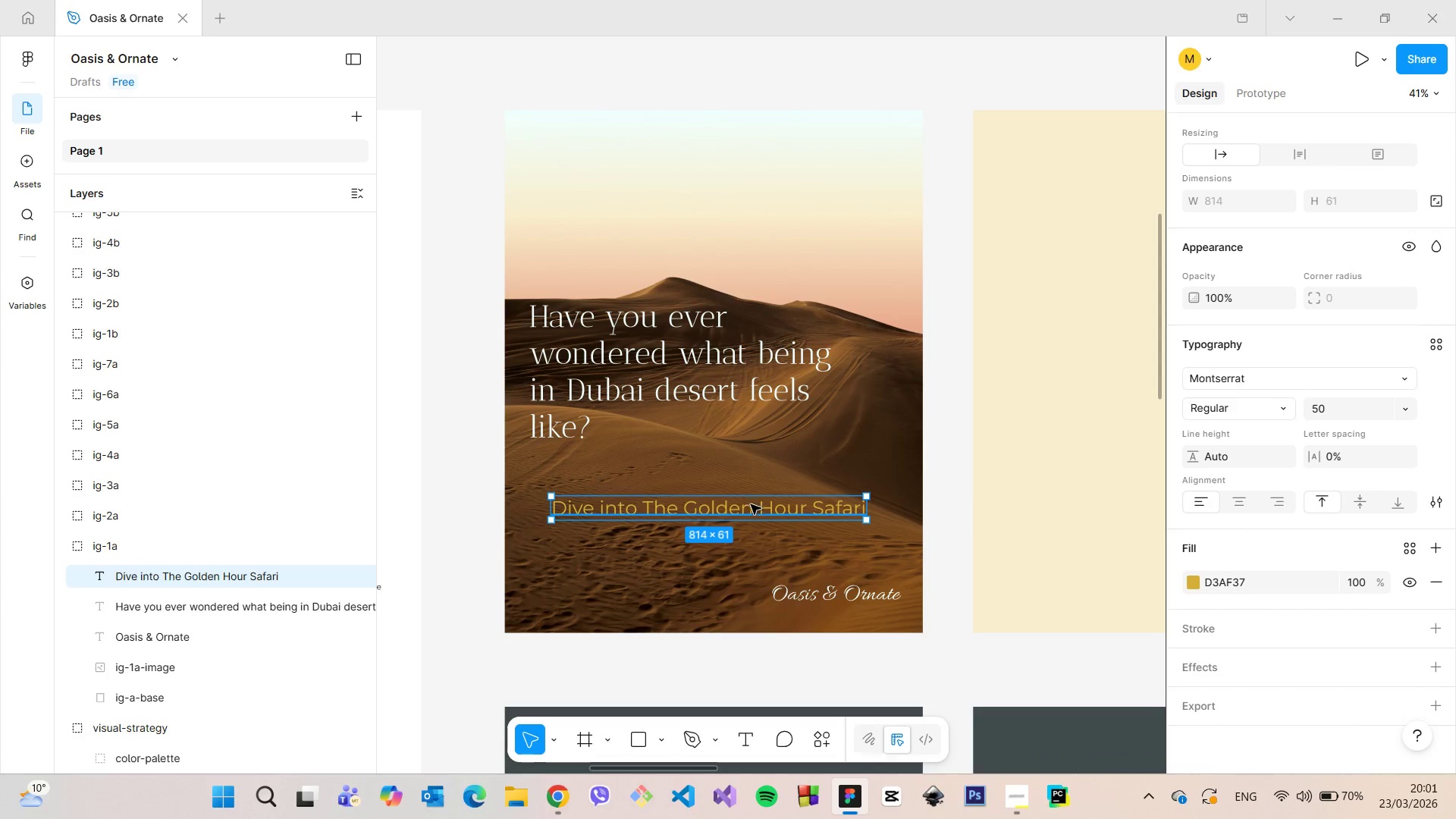 
left_click_drag(start_coordinate=[747, 508], to_coordinate=[724, 465])
 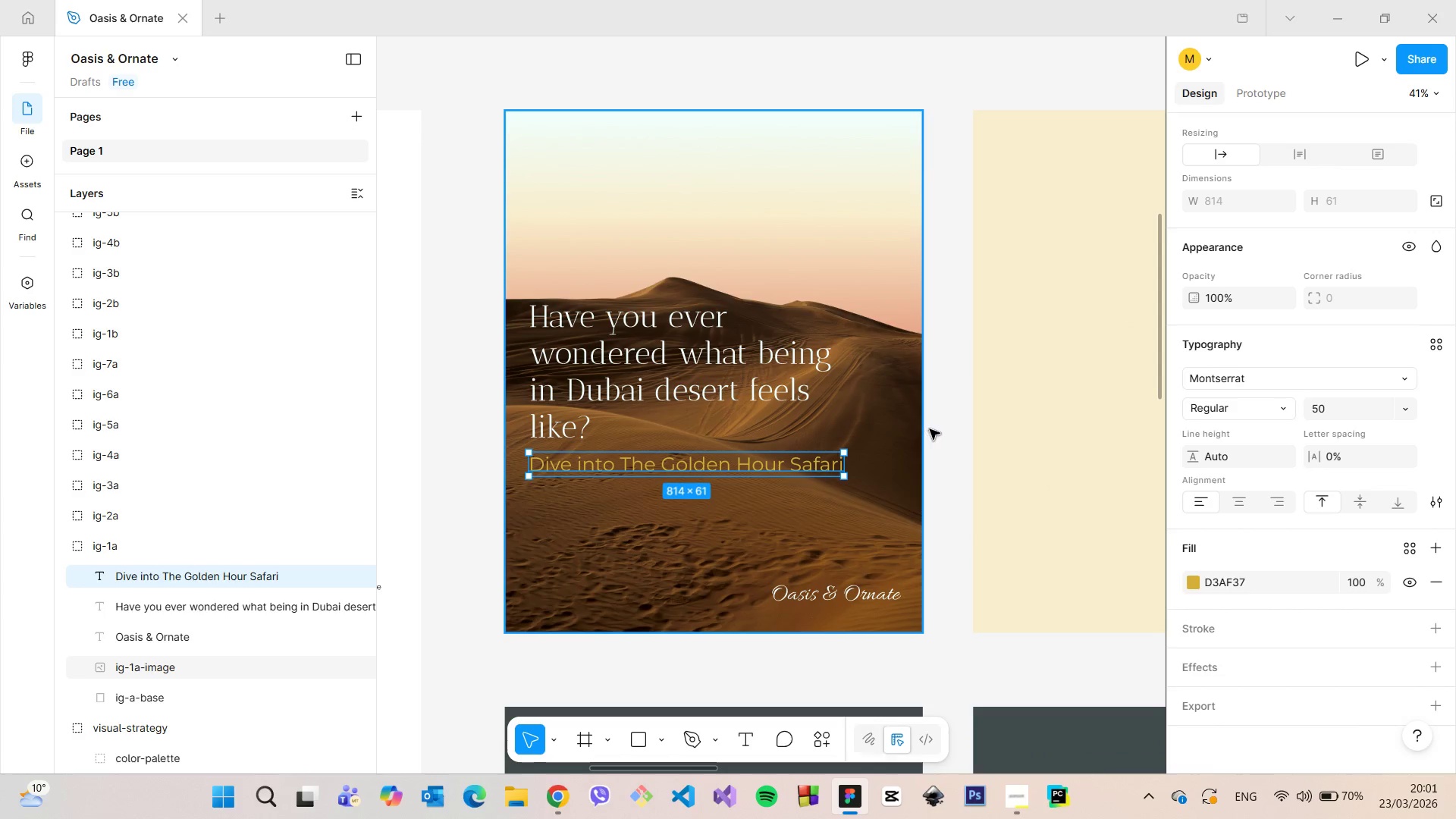 
left_click([930, 429])
 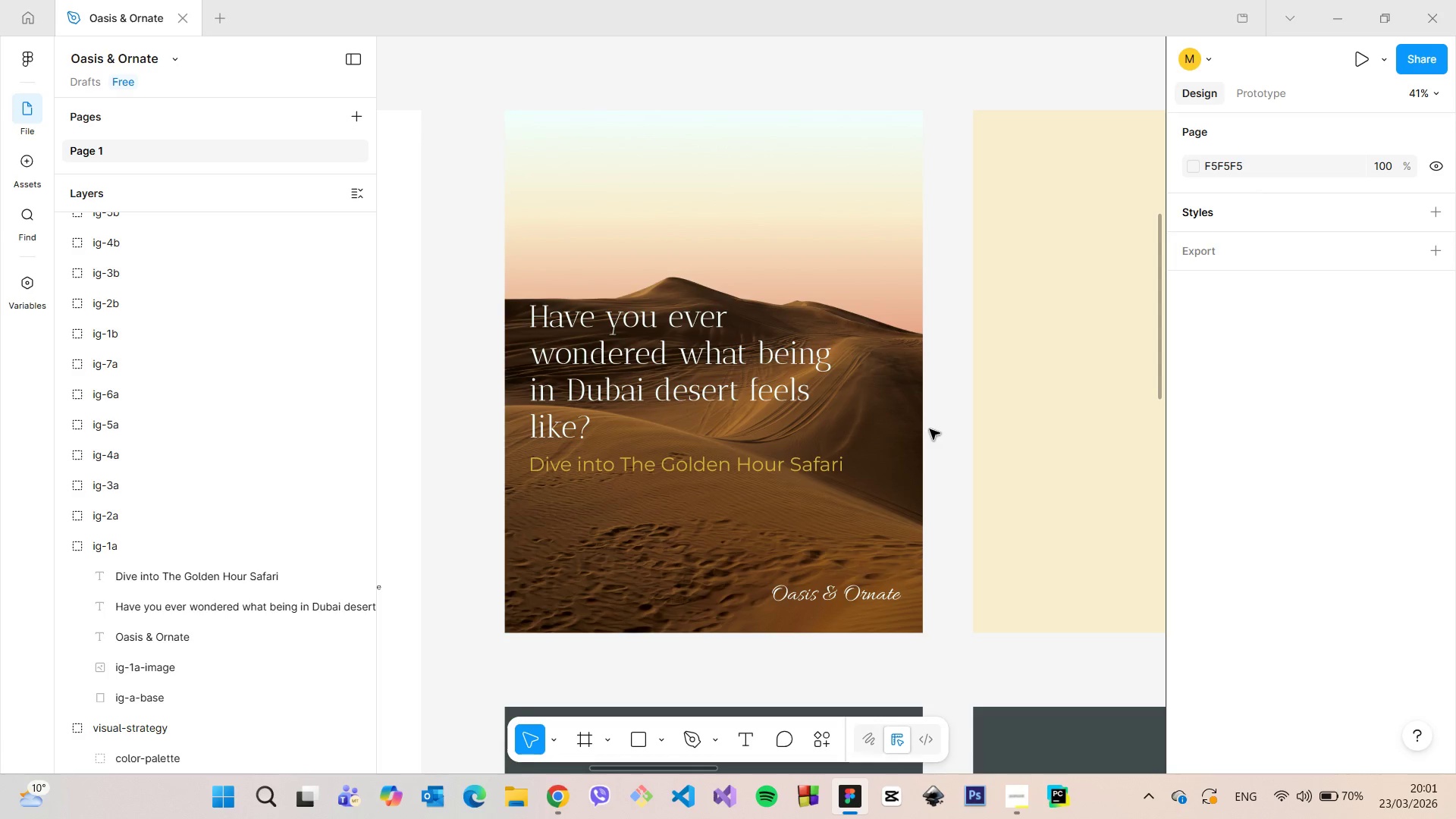 
scroll: coordinate [930, 429], scroll_direction: down, amount: 2.0
 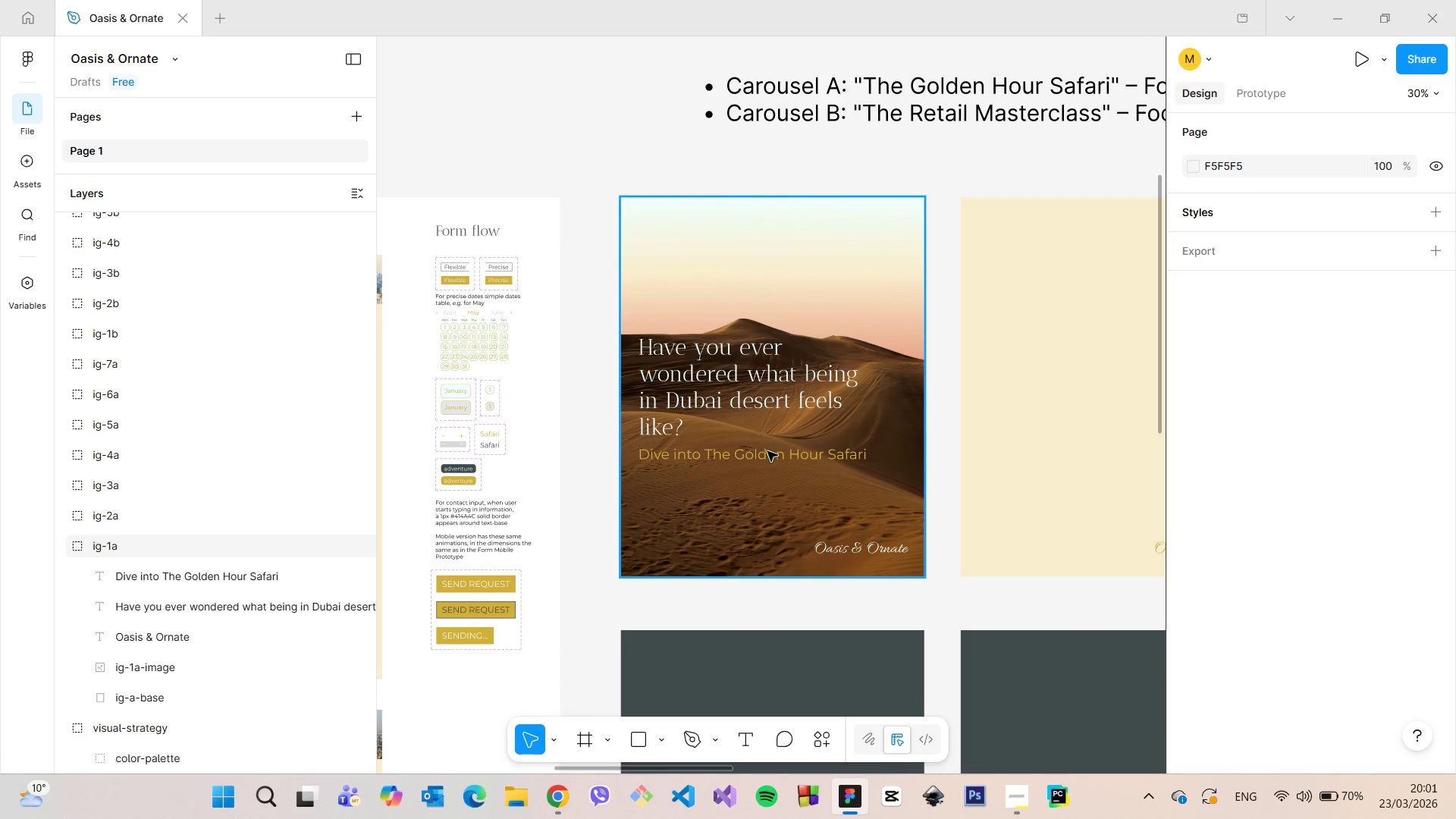 
wait(5.12)
 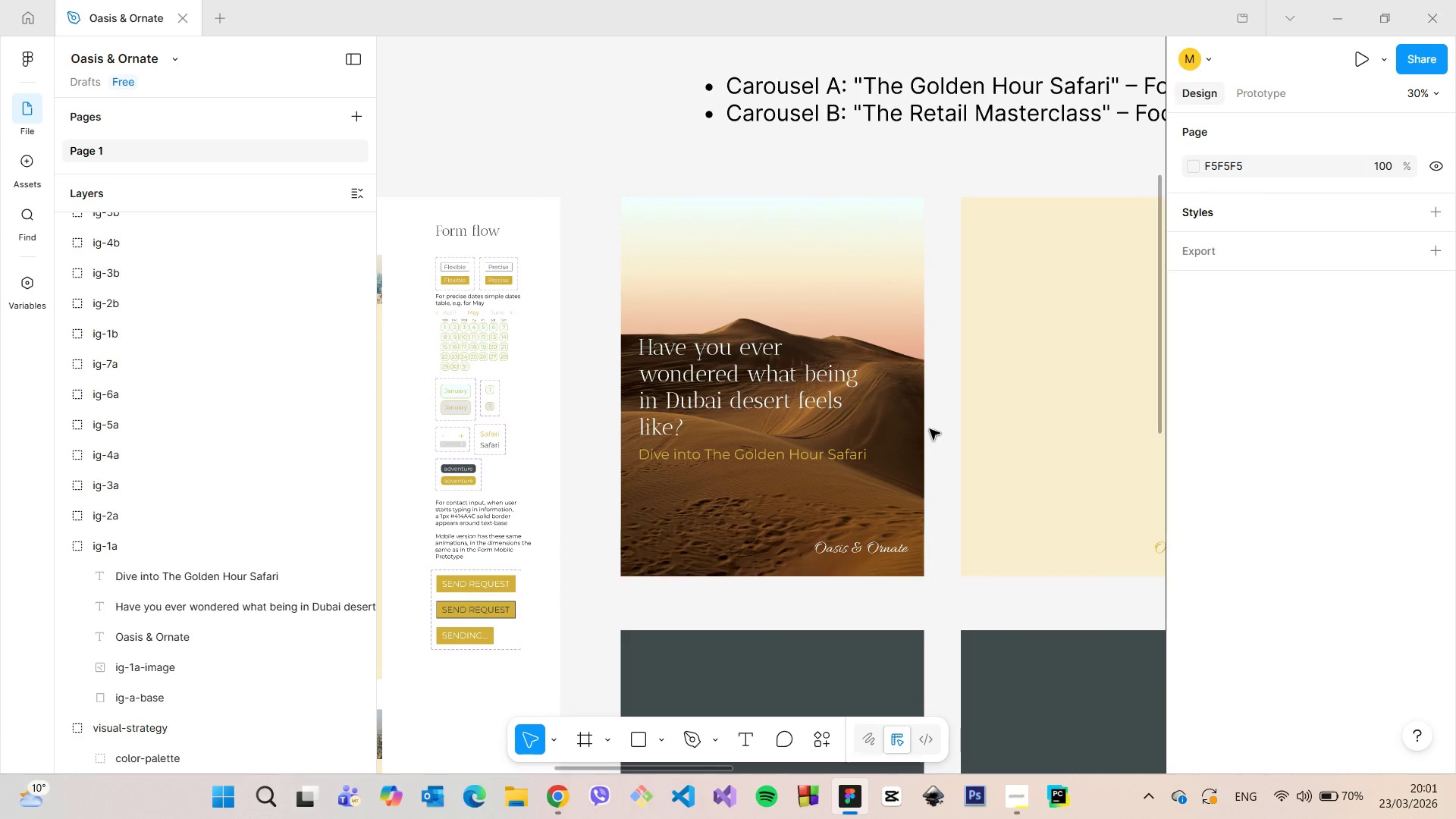 
scroll: coordinate [767, 451], scroll_direction: up, amount: 7.0
 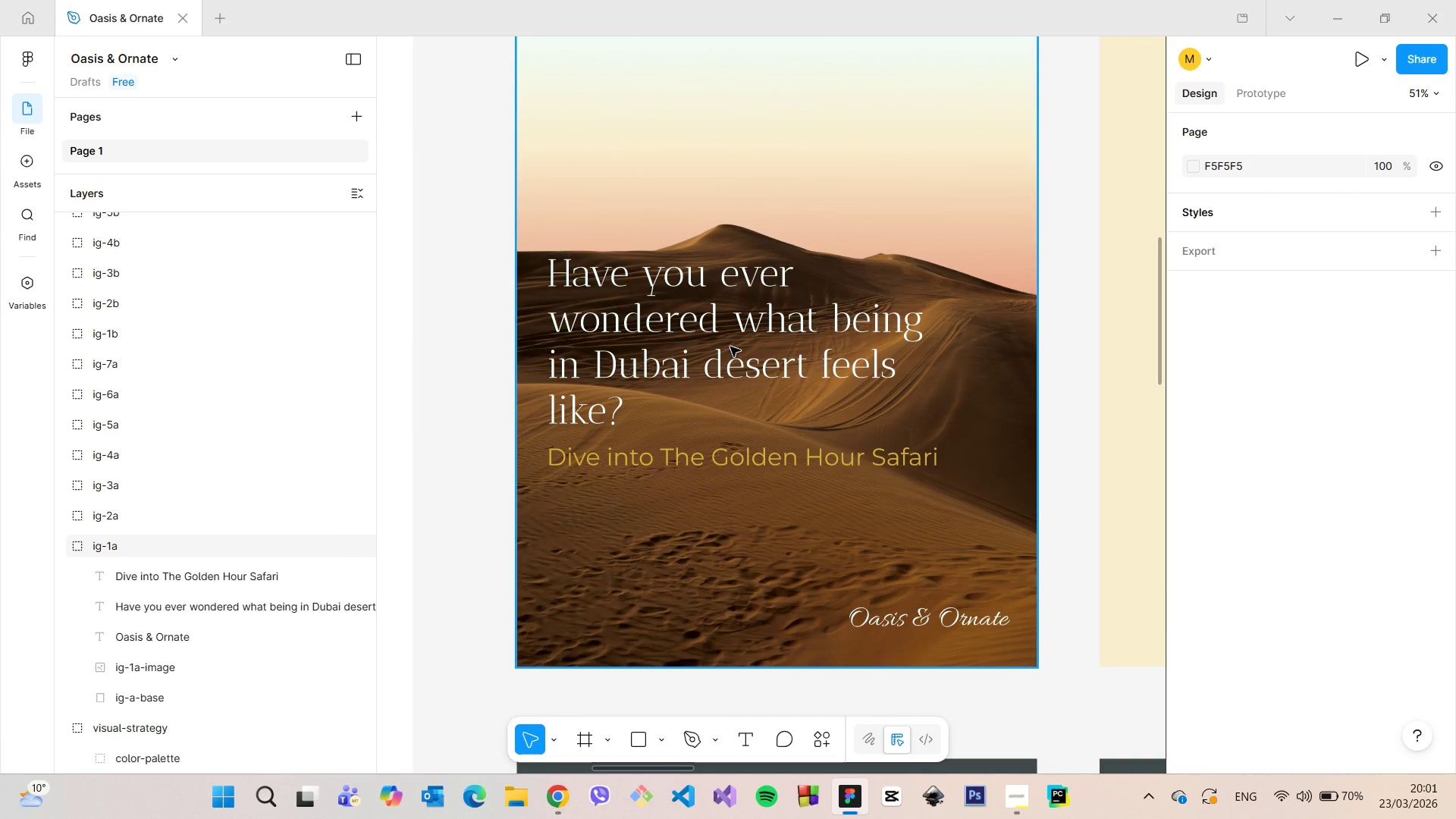 
double_click([730, 347])
 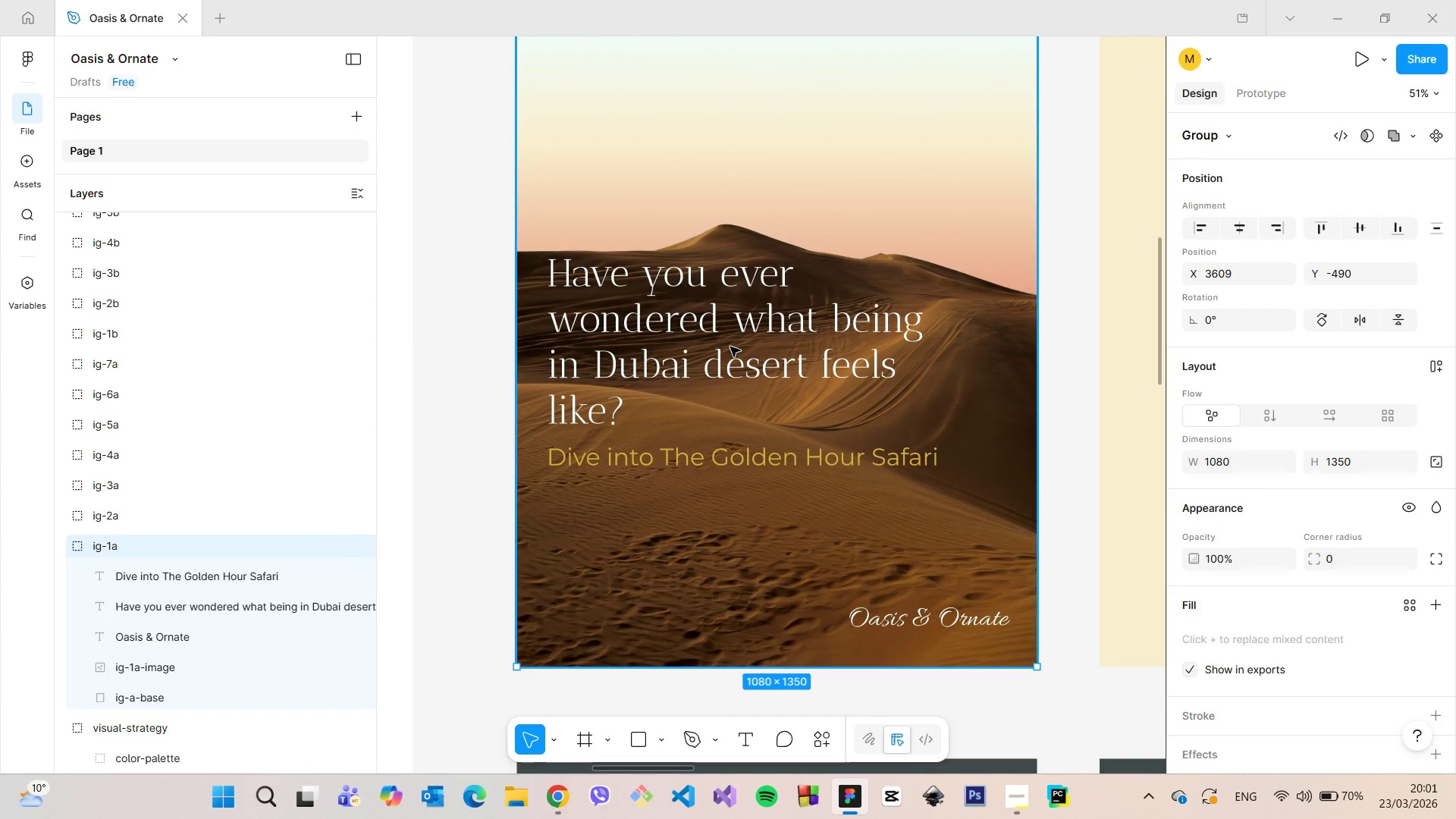 
triple_click([730, 347])
 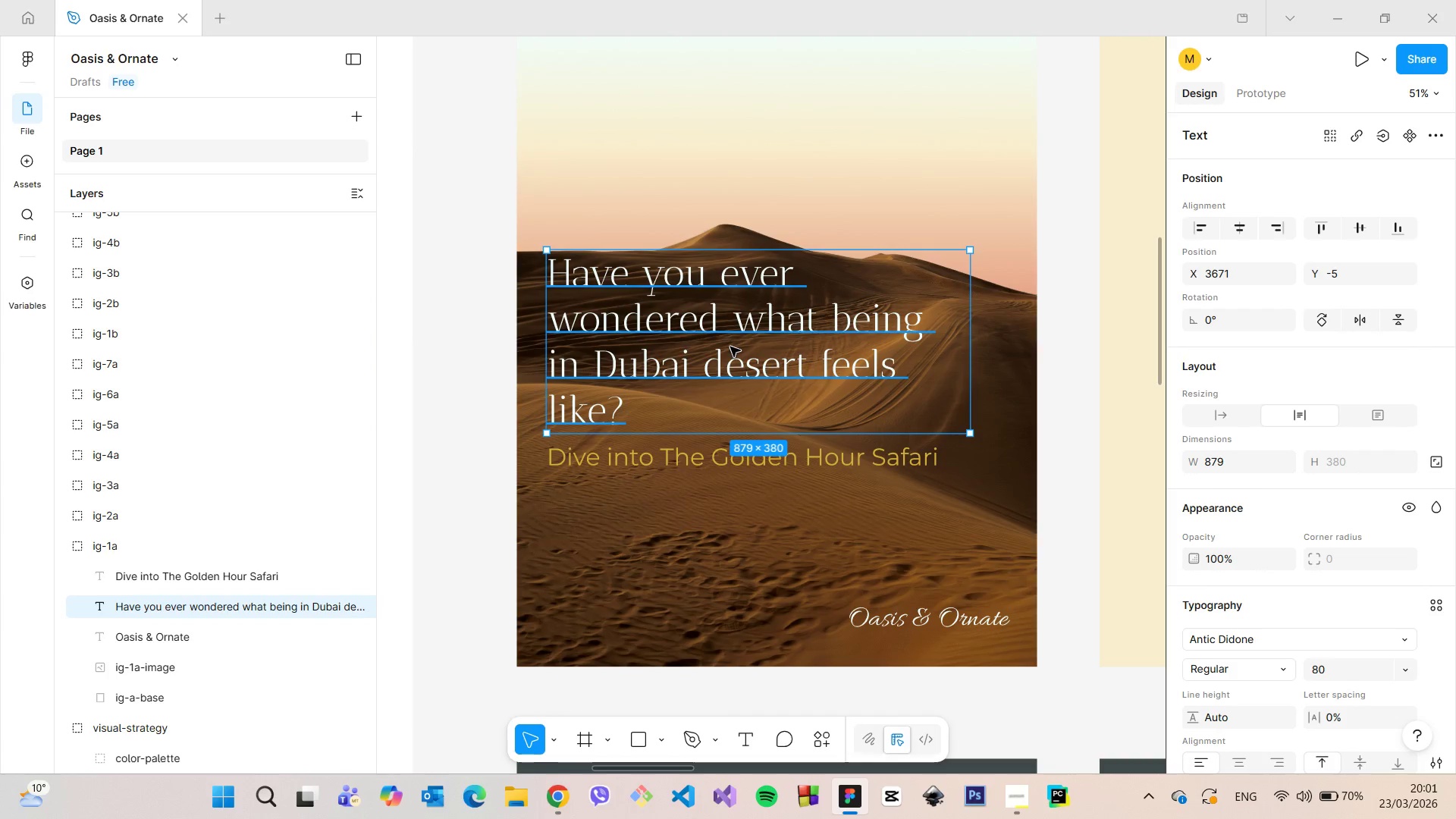 
double_click([730, 347])
 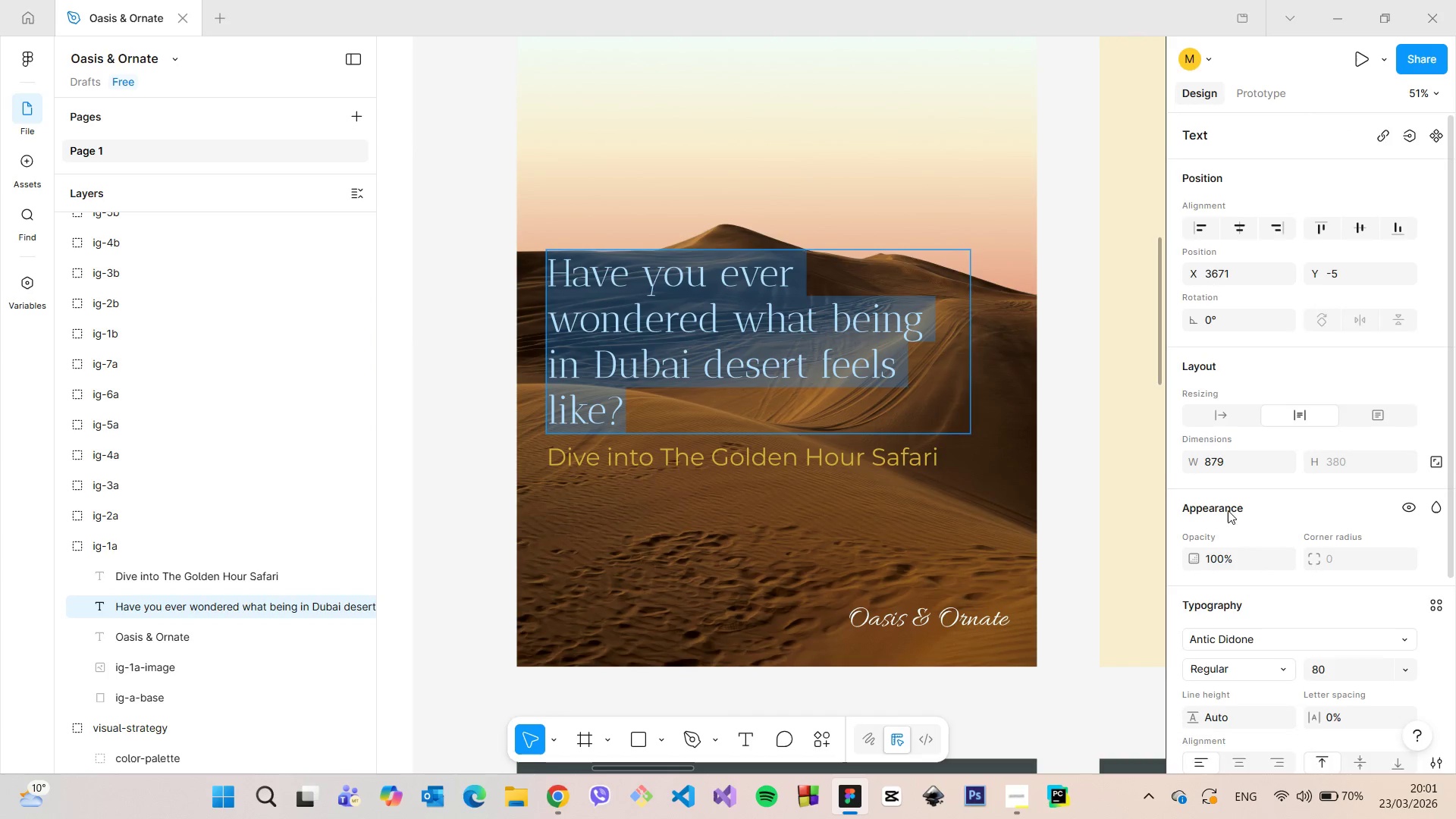 
scroll: coordinate [1232, 514], scroll_direction: down, amount: 5.0
 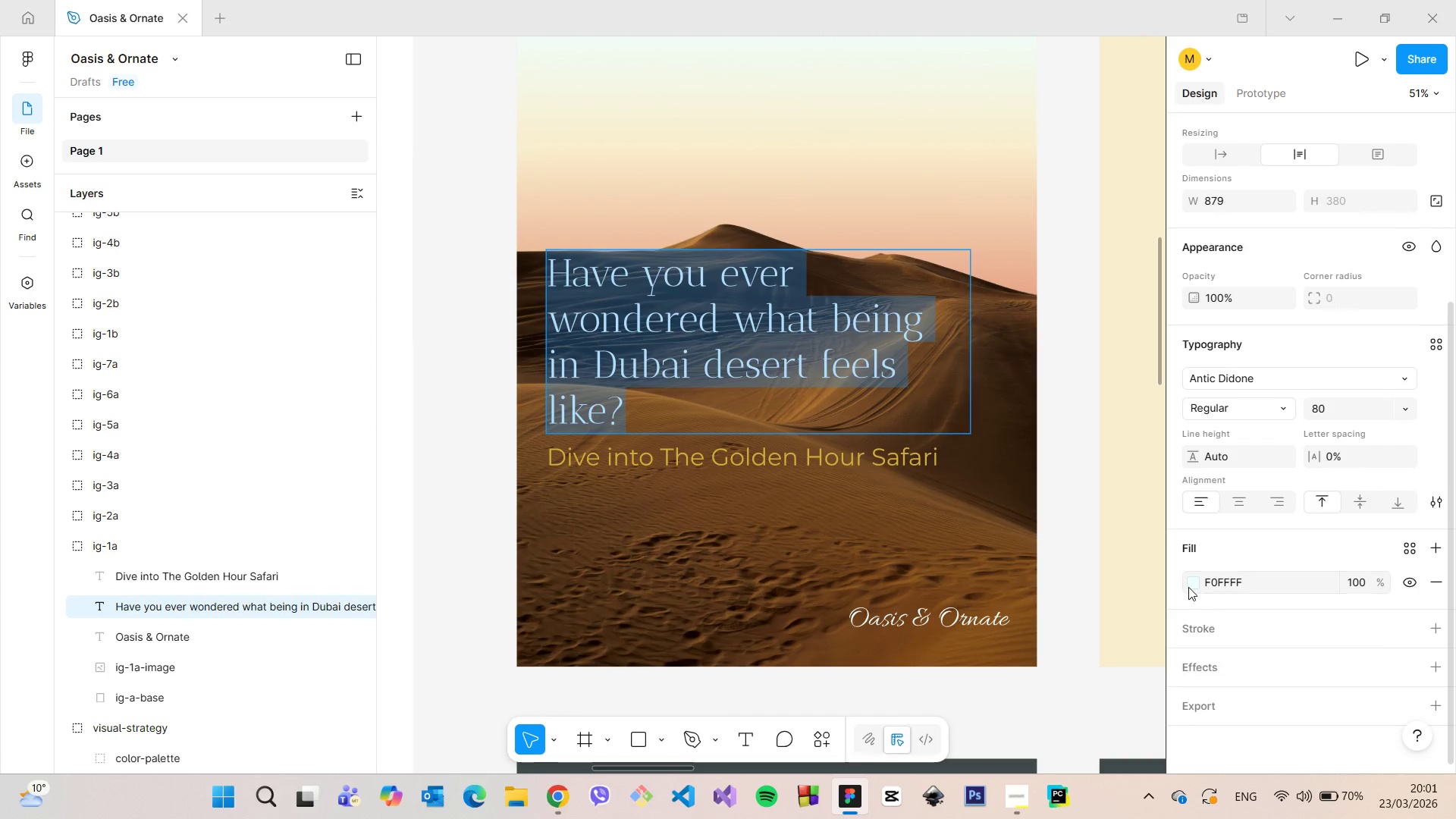 
left_click([1188, 587])
 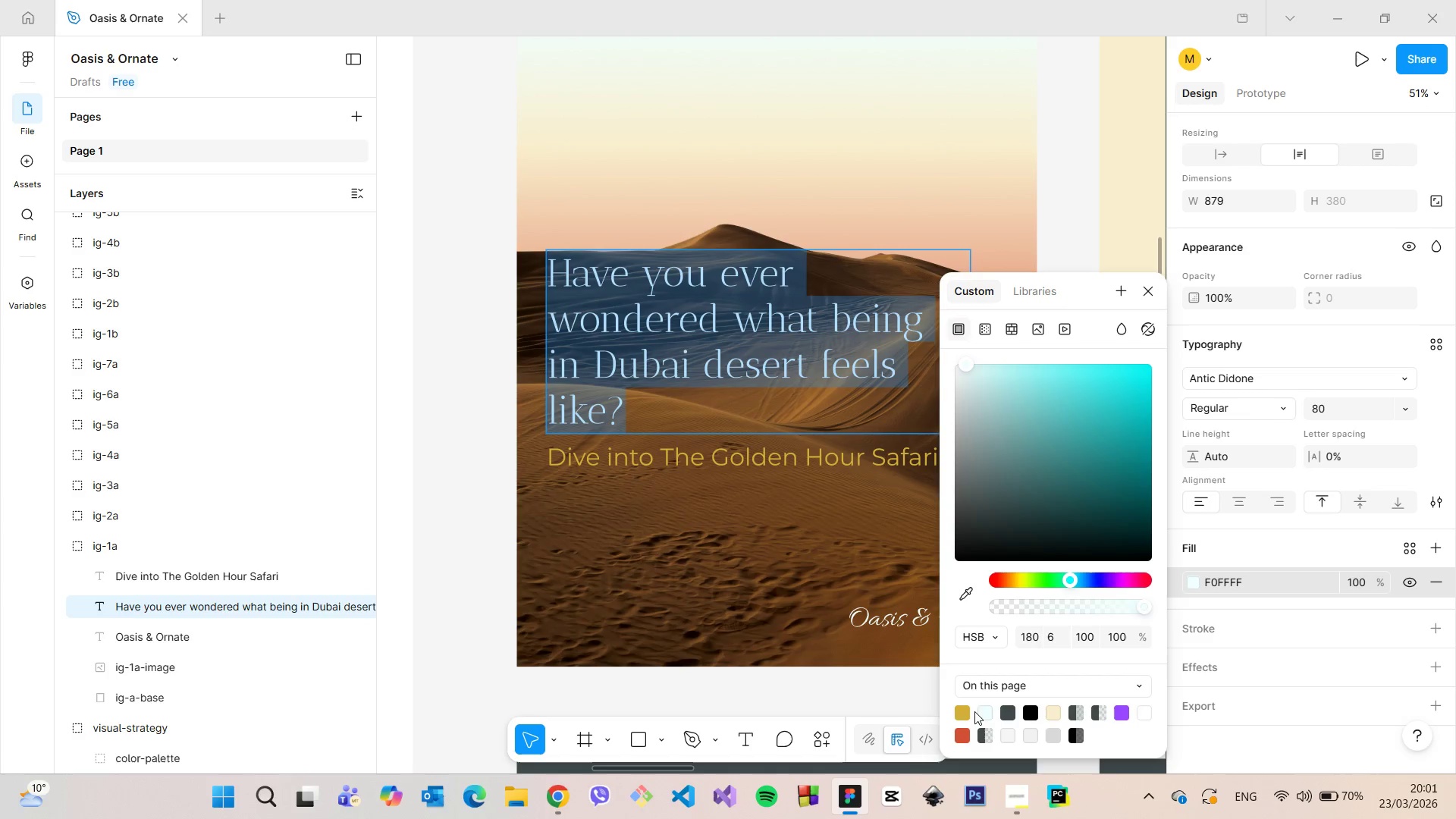 
left_click([971, 710])
 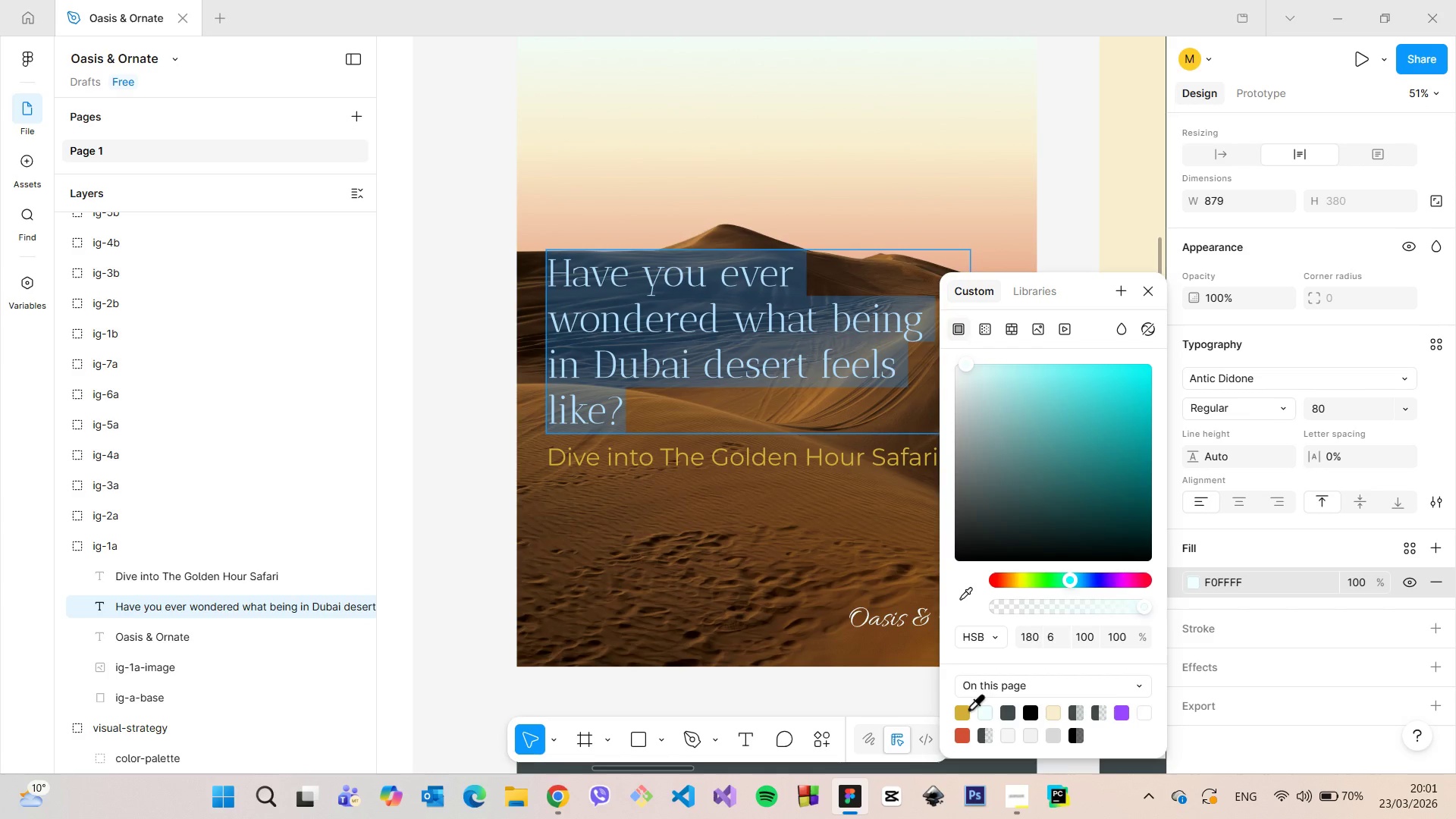 
left_click([968, 708])
 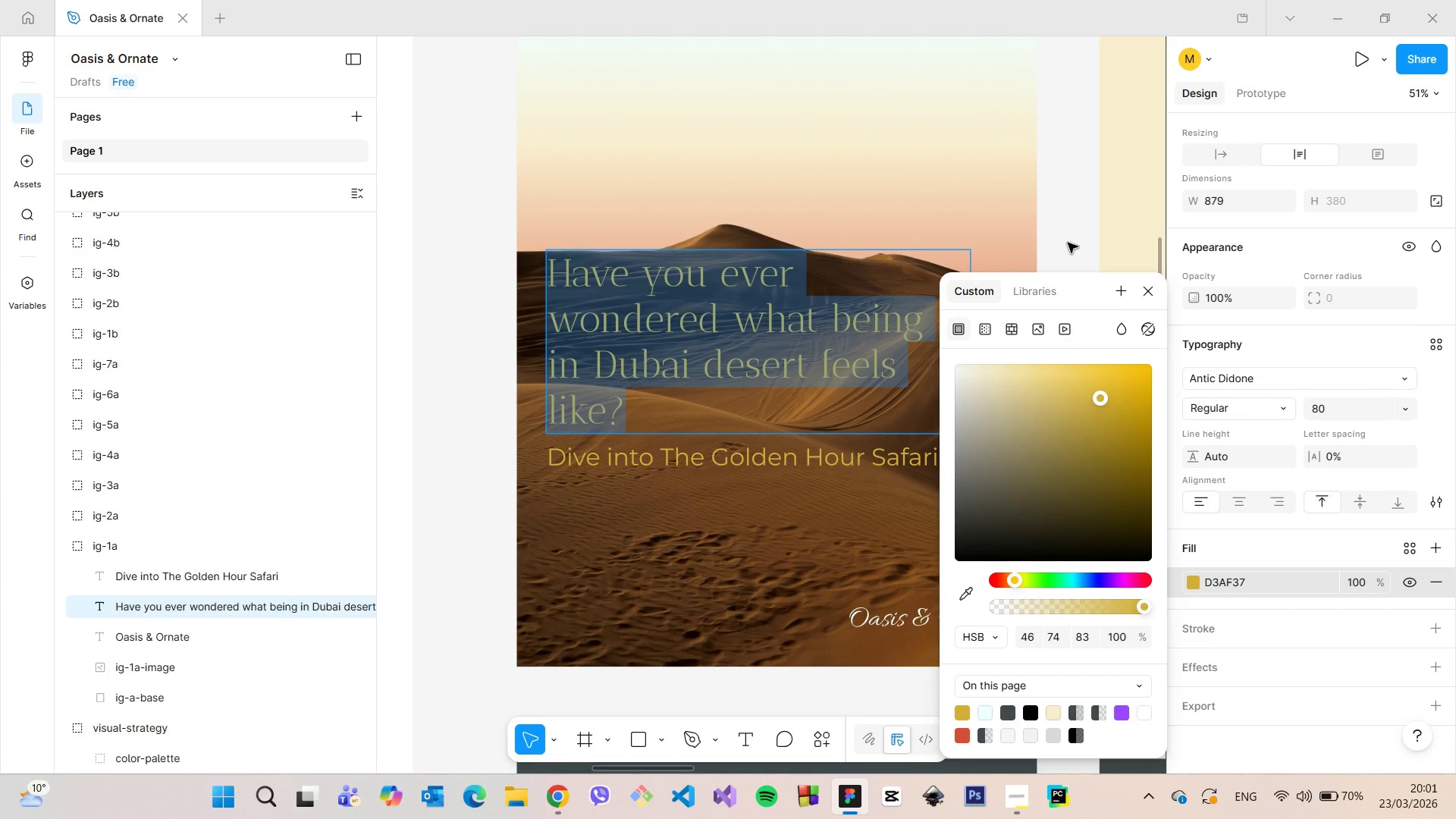 
left_click([1066, 234])
 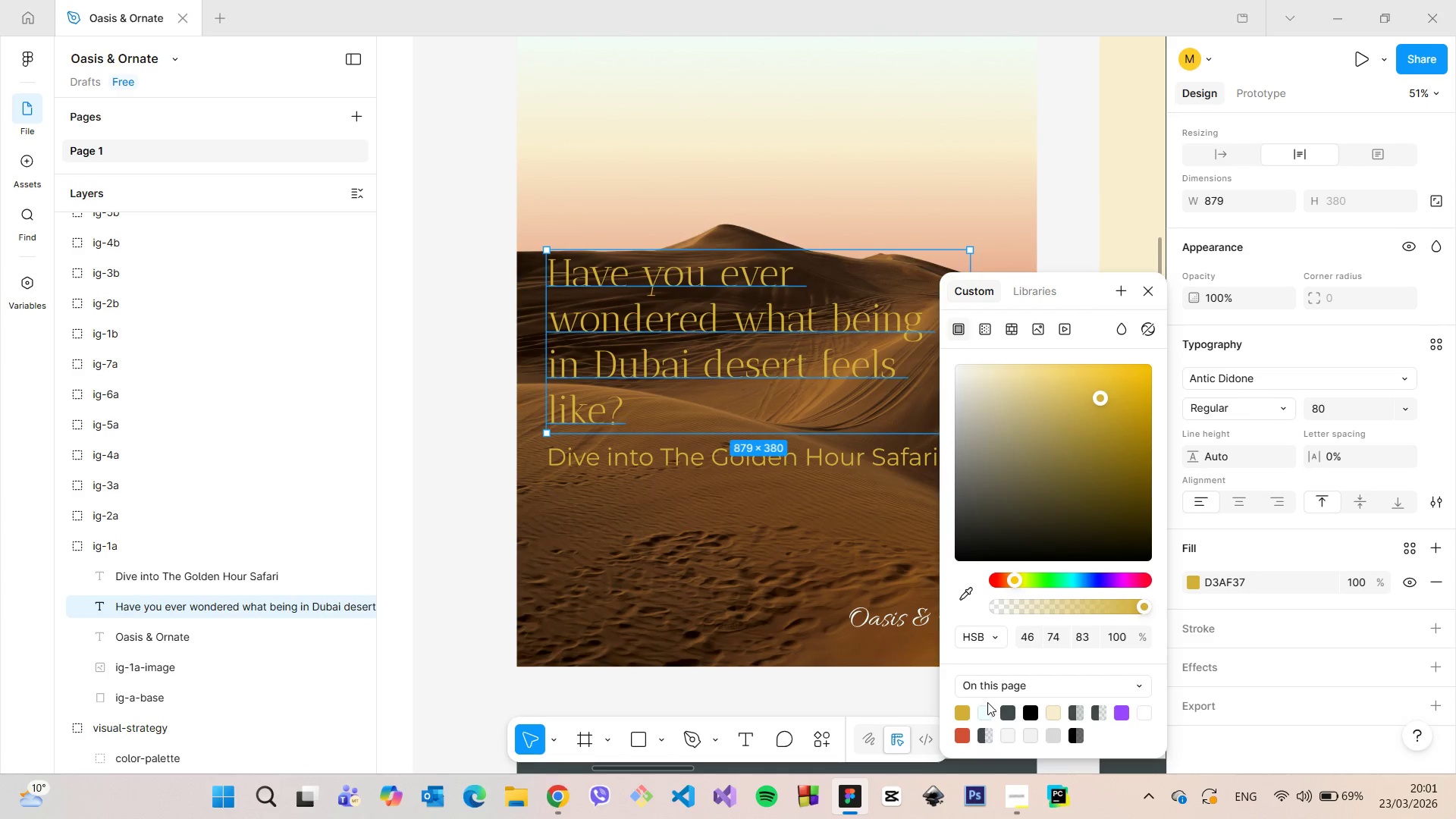 
left_click([984, 710])
 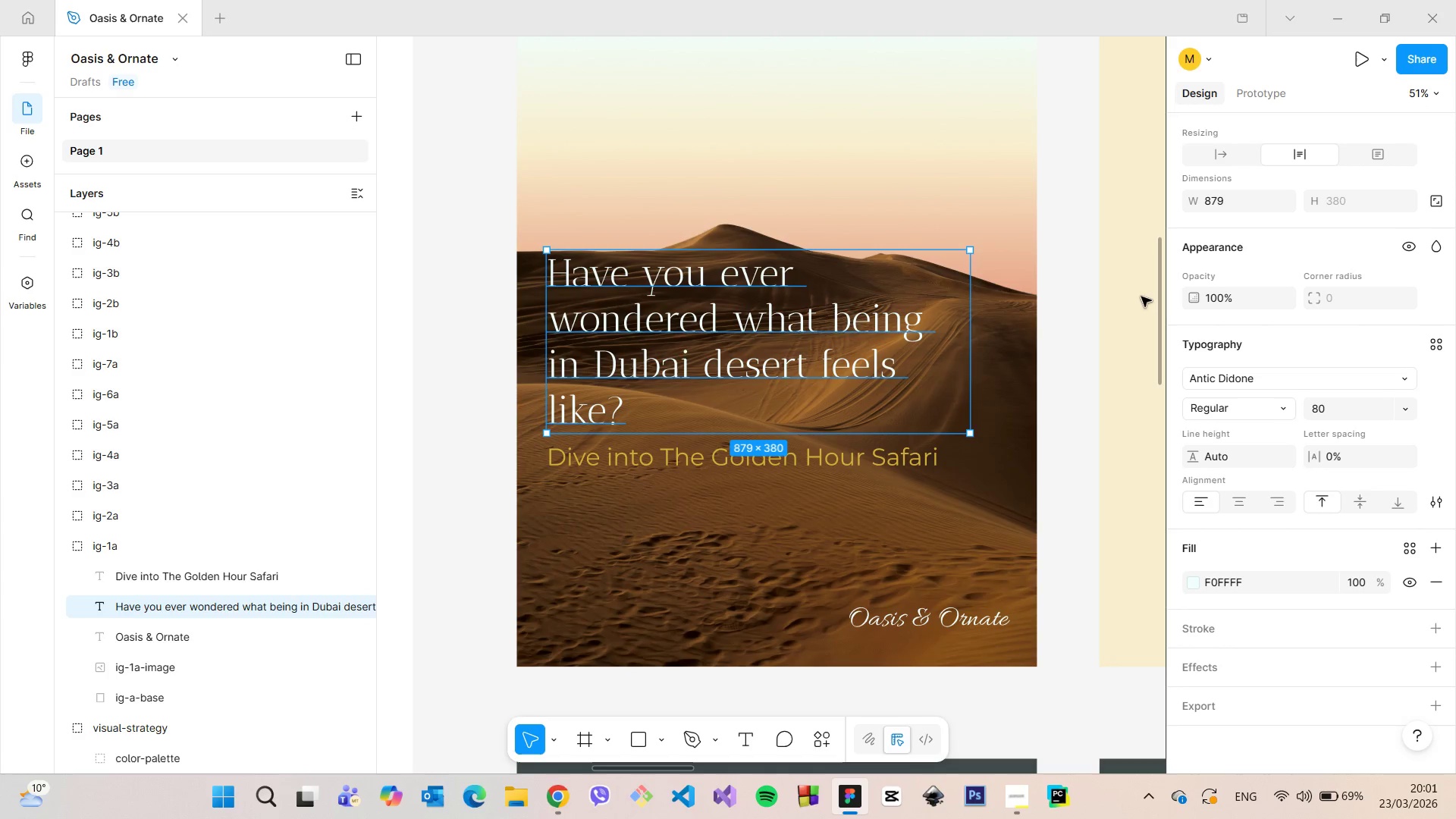 
double_click([1094, 347])
 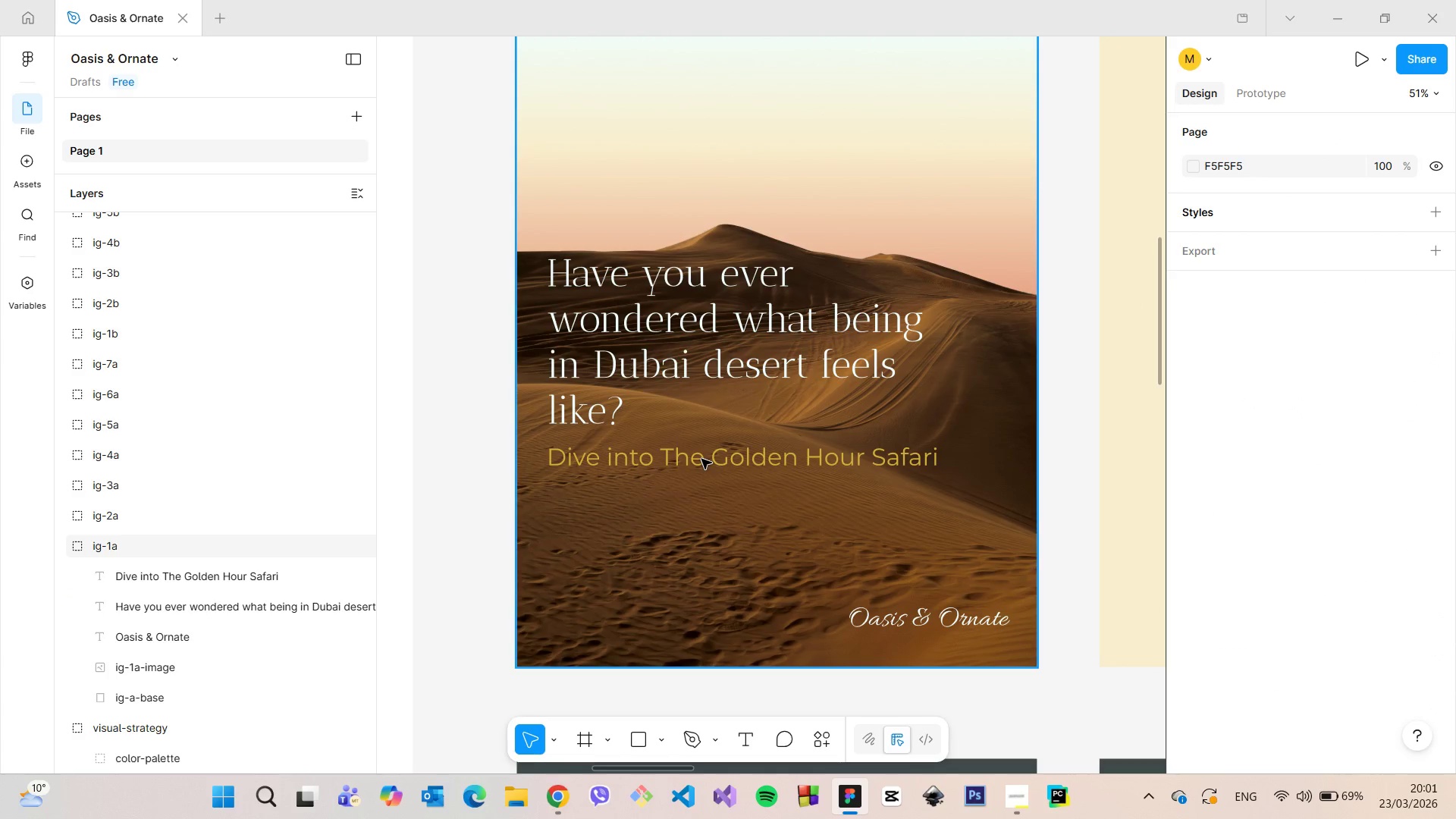 
double_click([701, 459])
 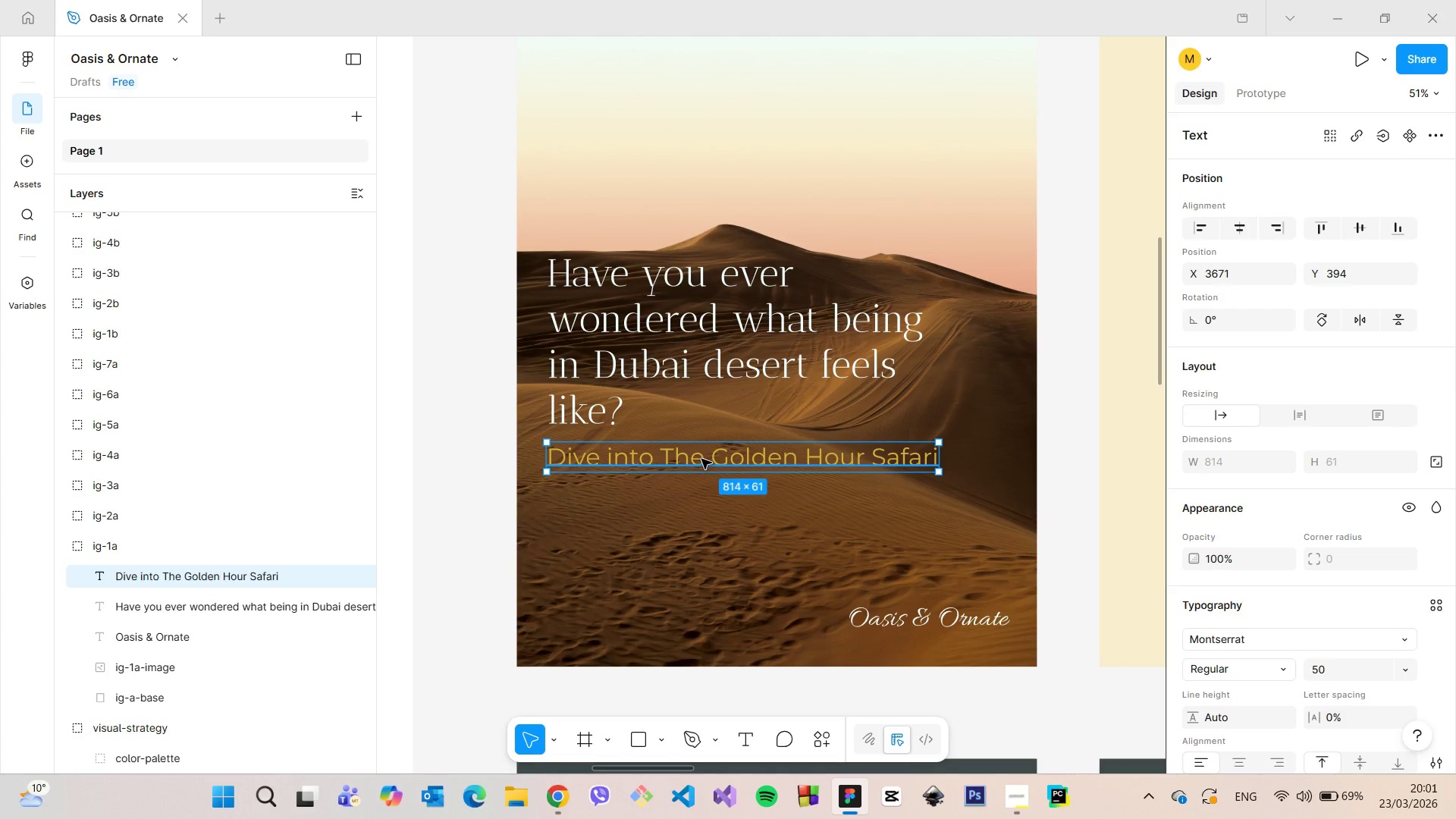 
scroll: coordinate [701, 459], scroll_direction: down, amount: 7.0
 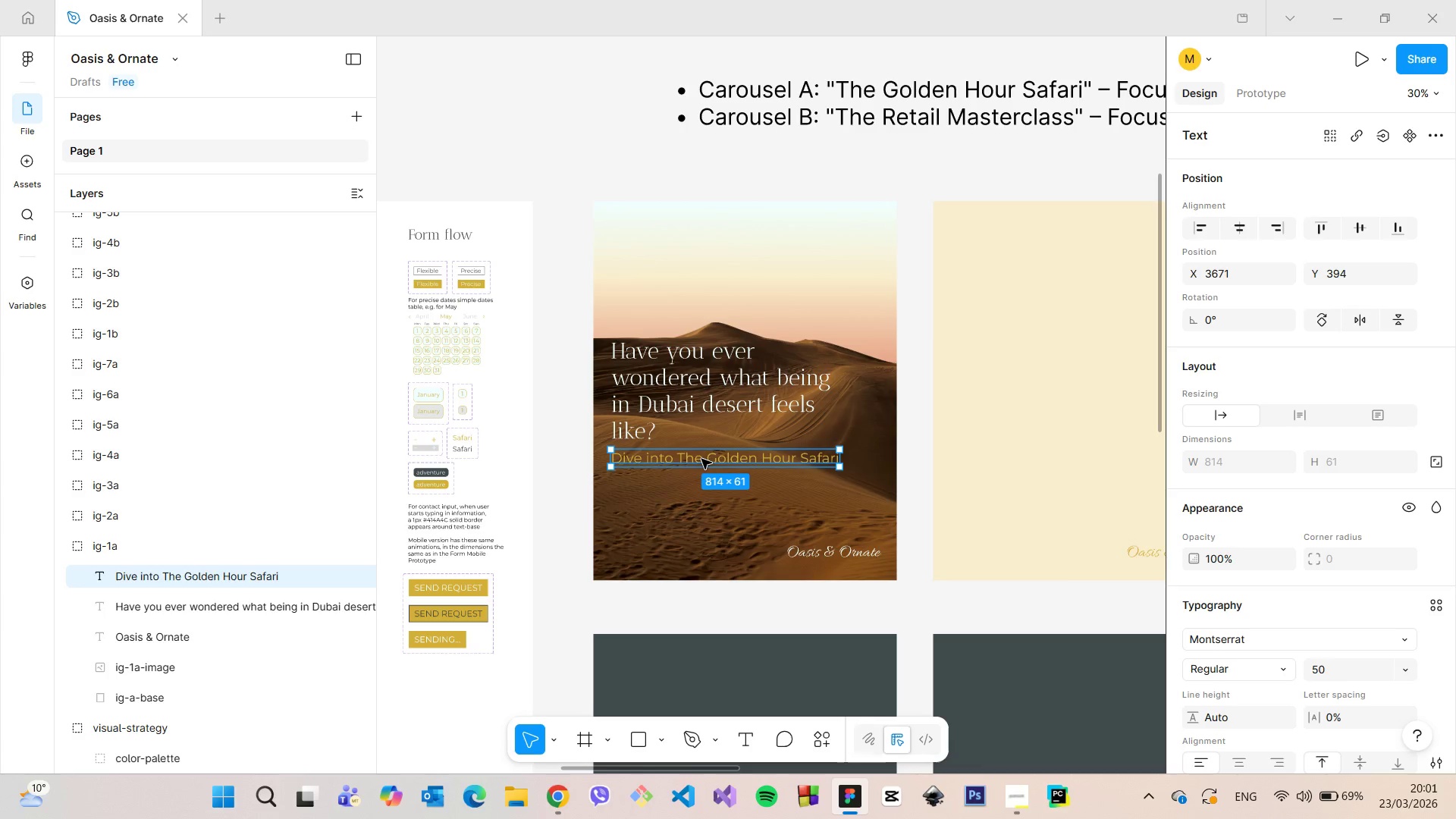 
left_click([642, 453])
 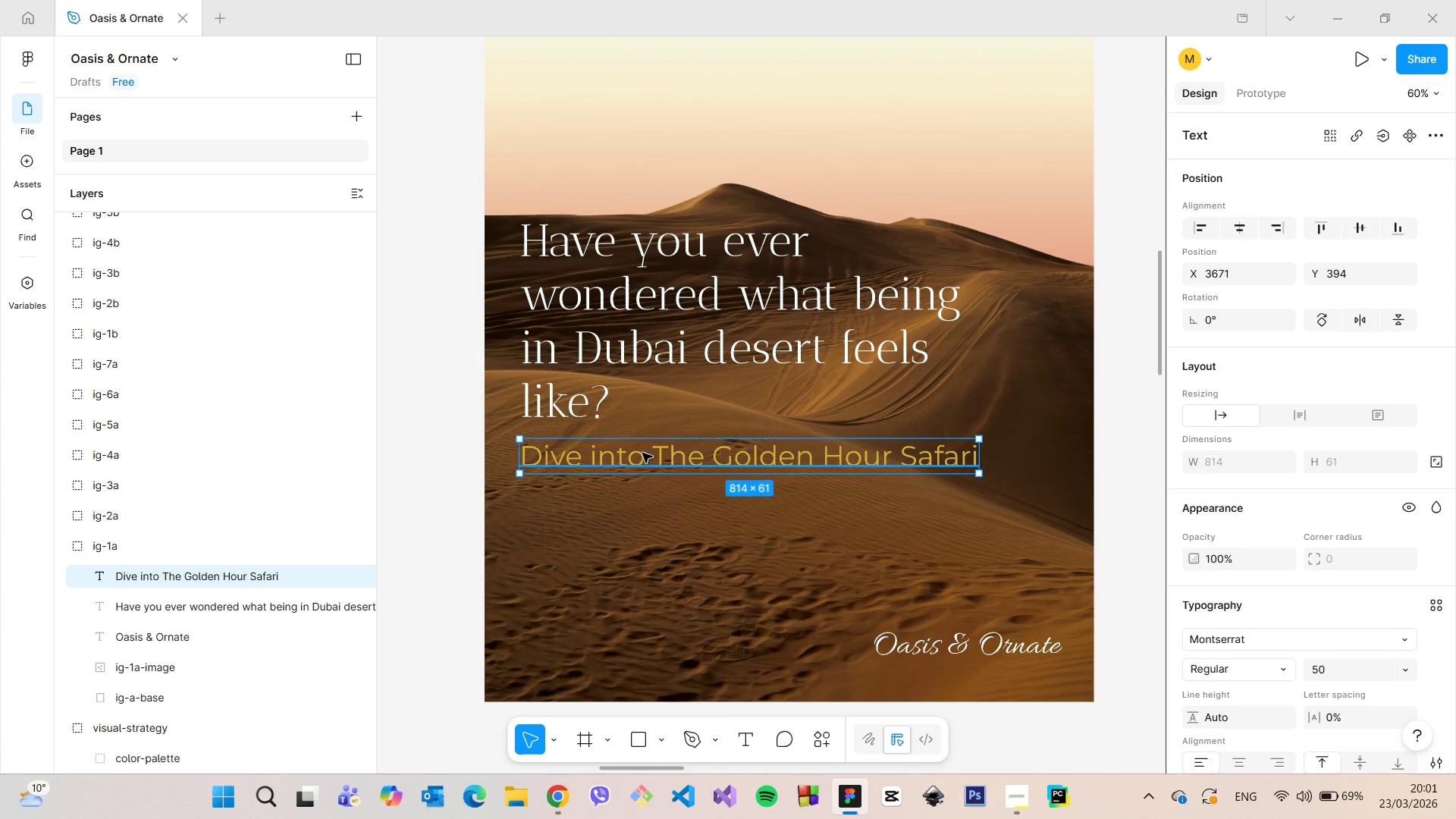 
scroll: coordinate [701, 459], scroll_direction: up, amount: 6.0
 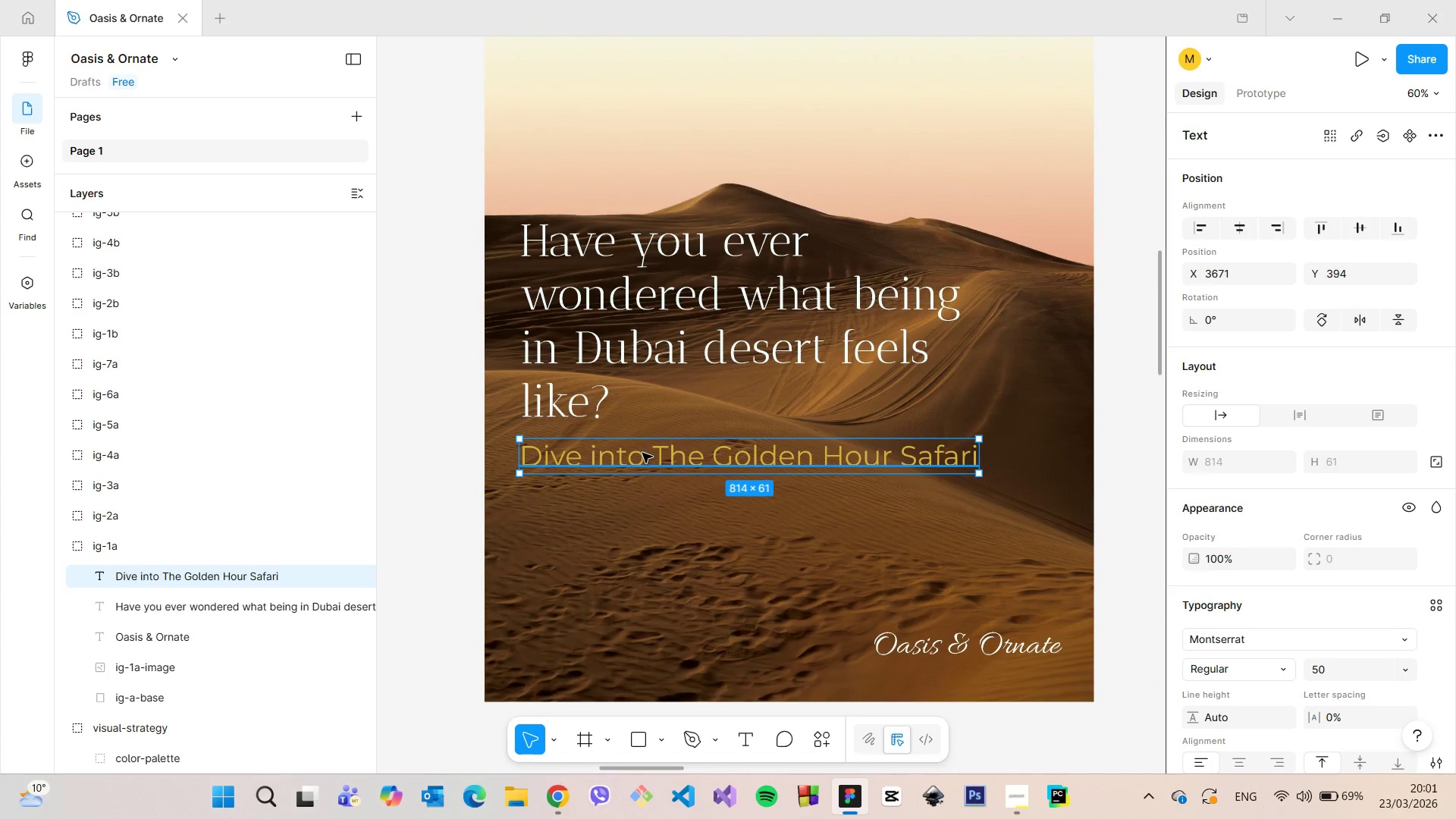 
double_click([642, 453])
 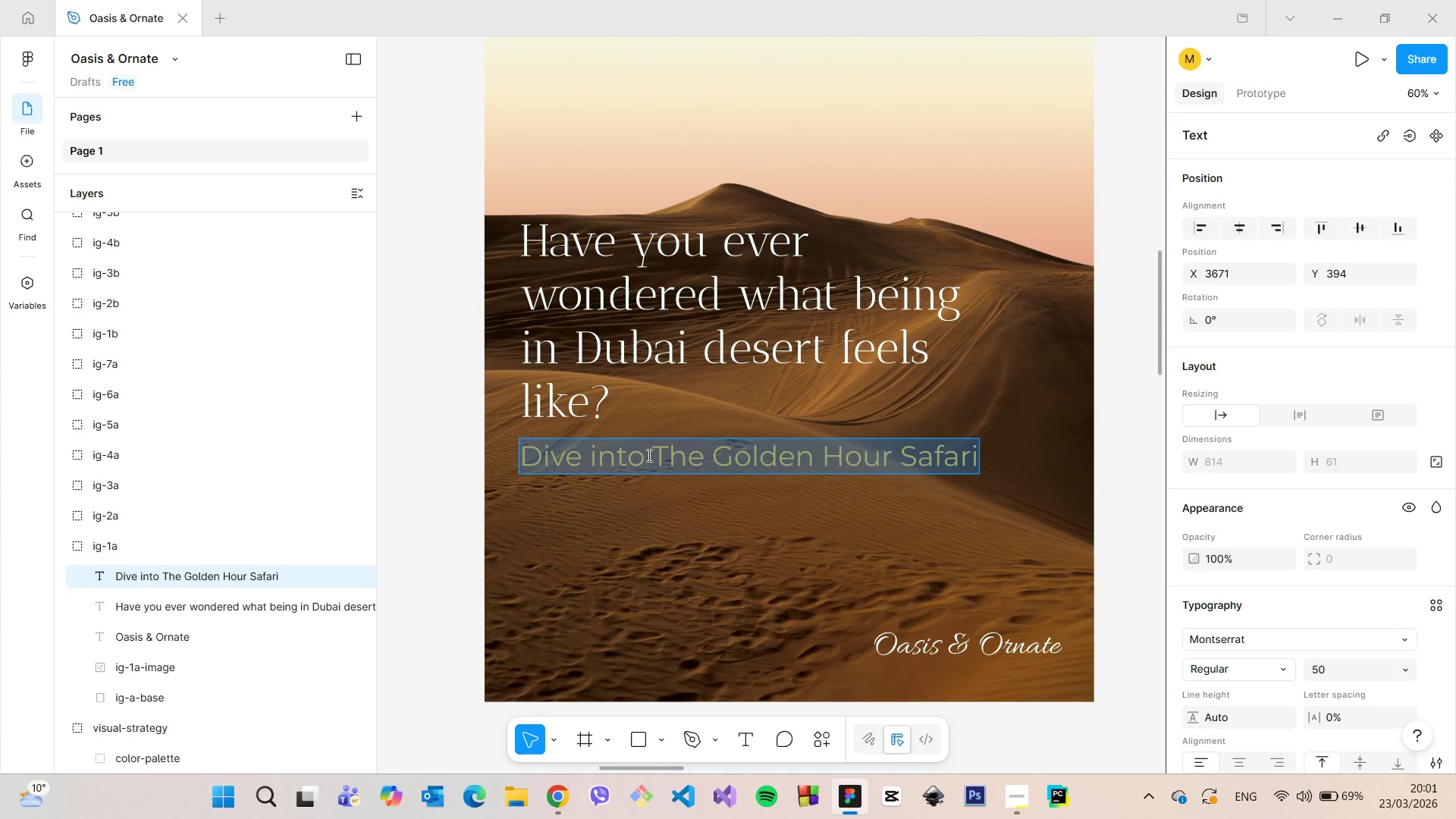 
triple_click([648, 455])
 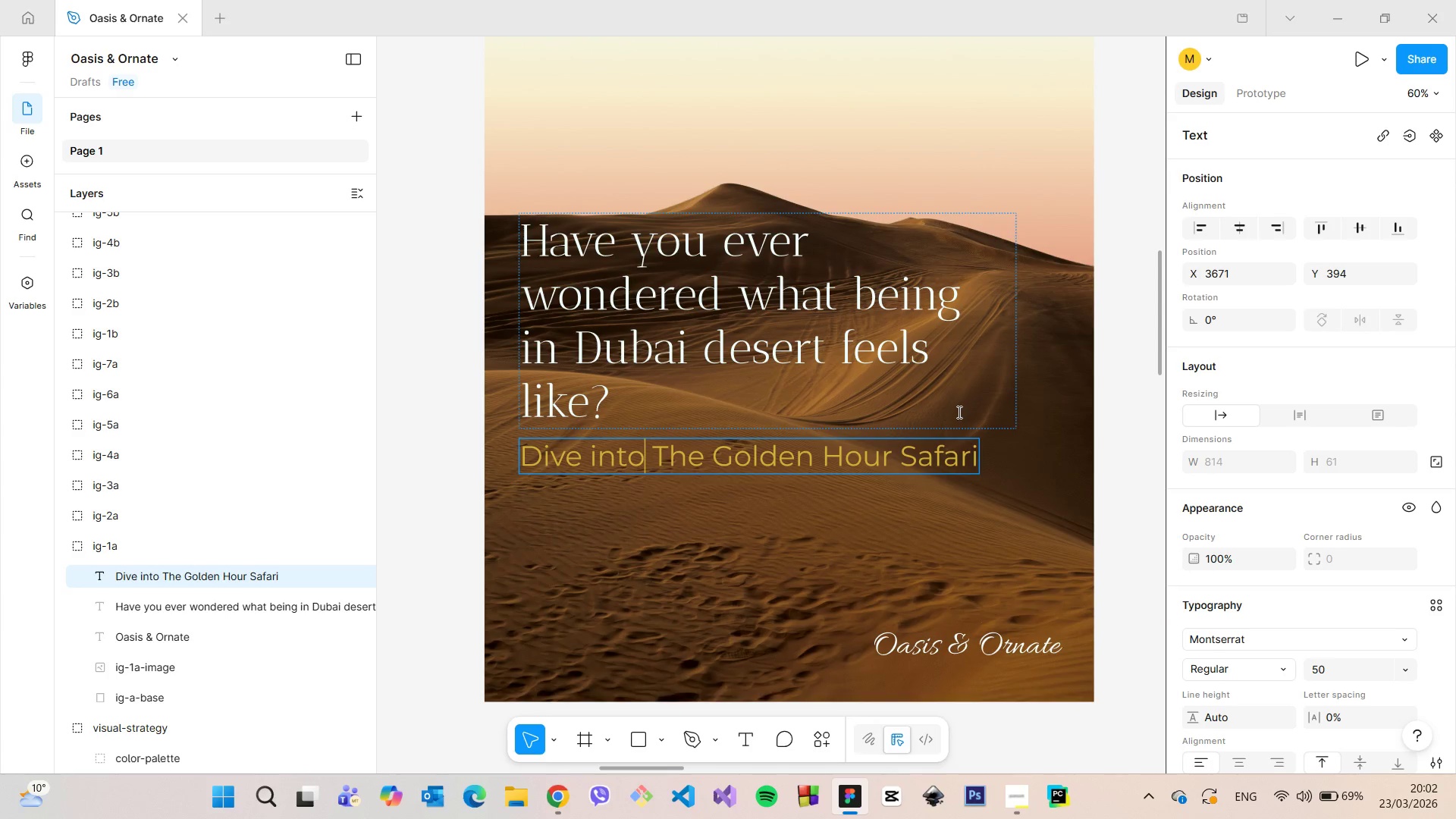 
wait(7.02)
 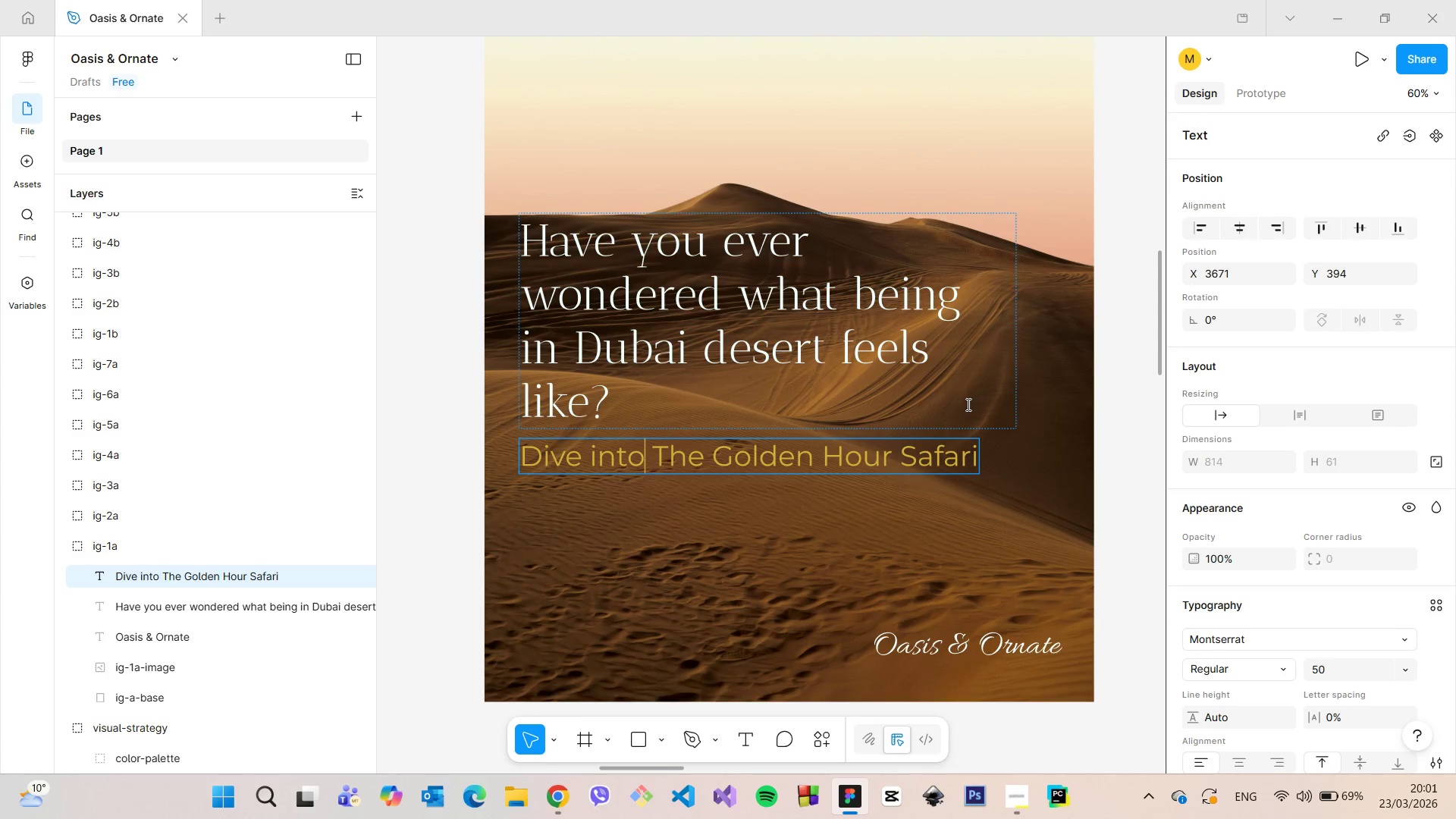 
type( ultimate)
 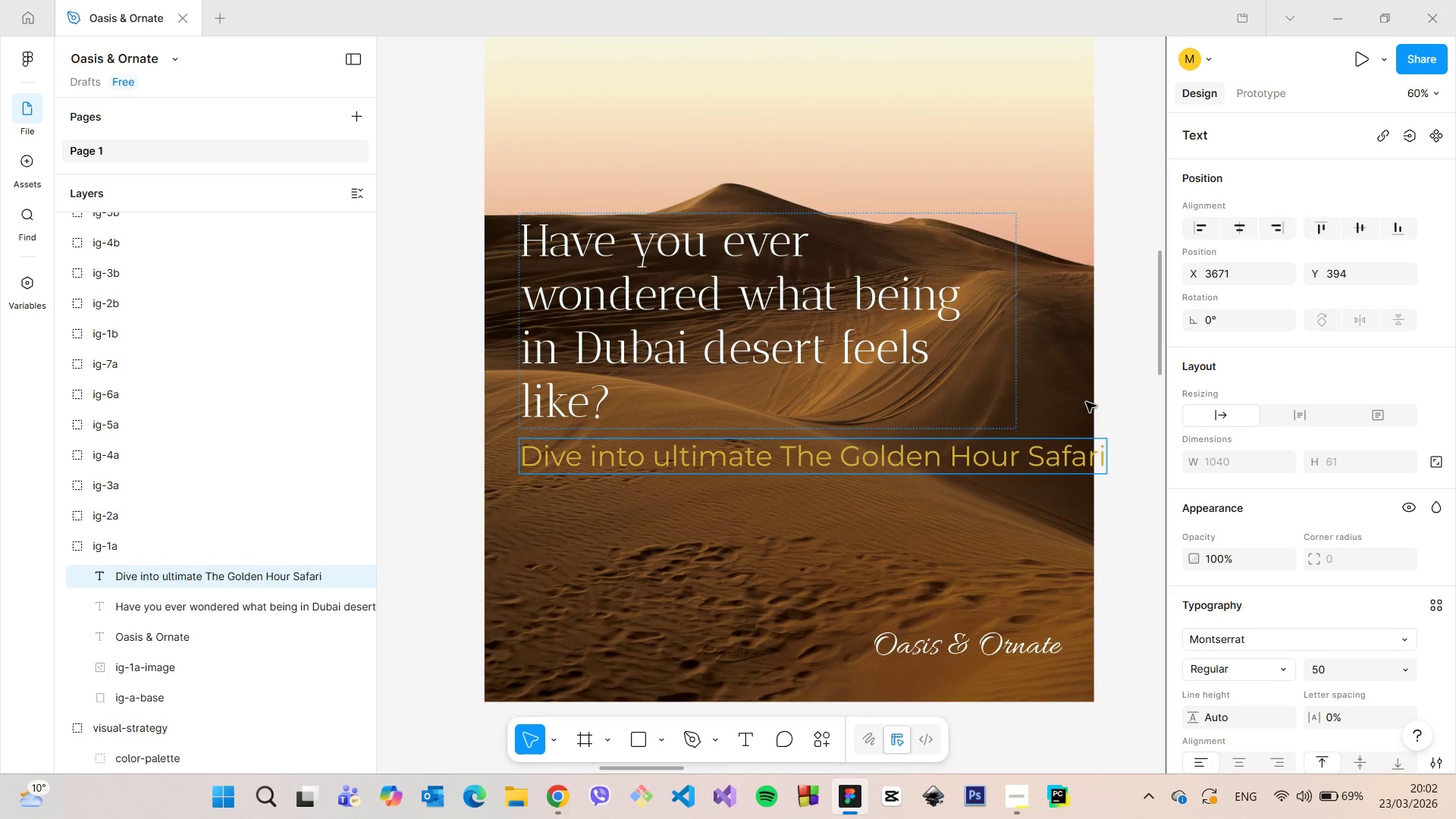 
left_click([1118, 441])
 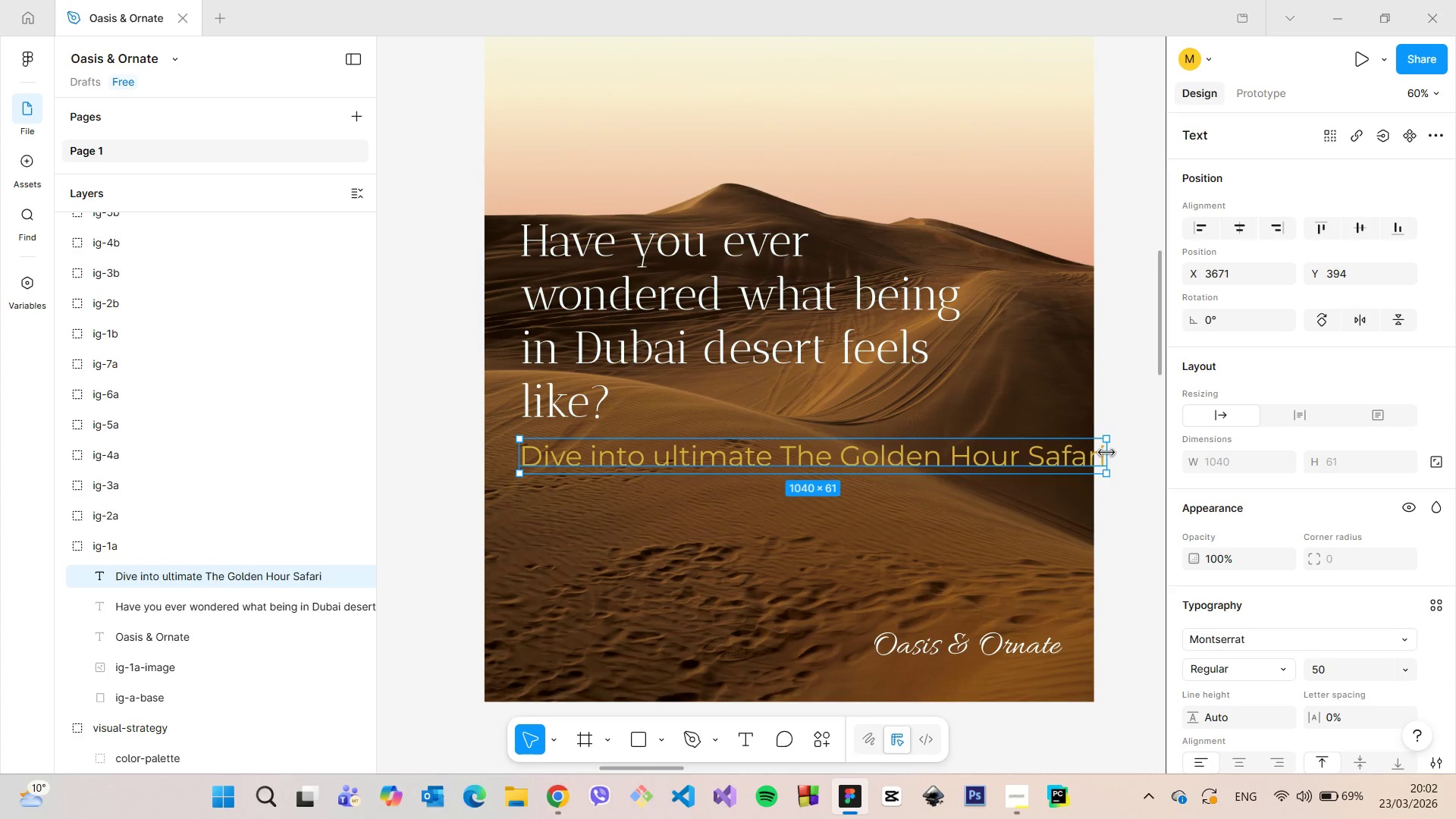 
left_click_drag(start_coordinate=[1106, 453], to_coordinate=[829, 471])
 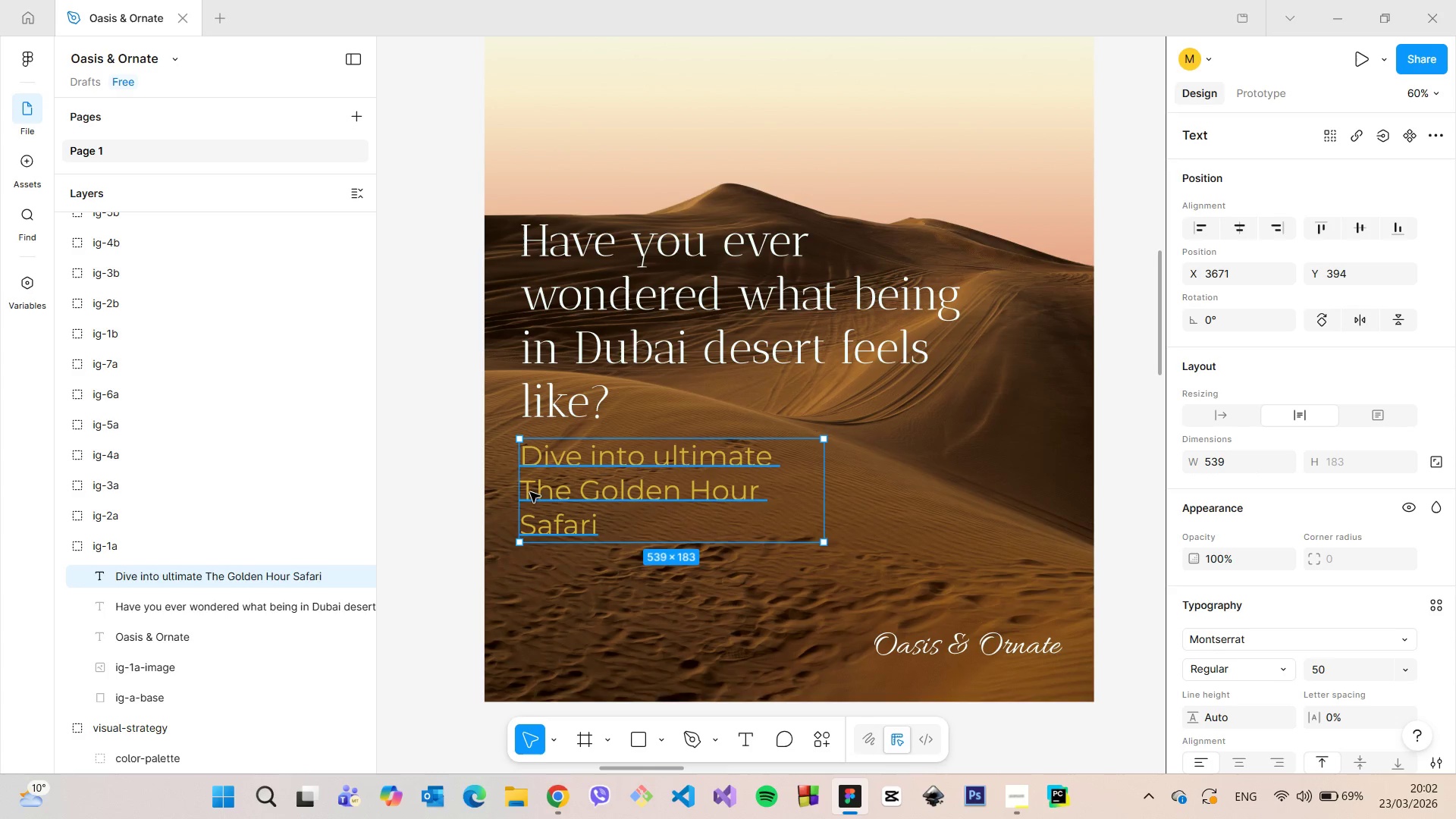 
double_click([530, 492])
 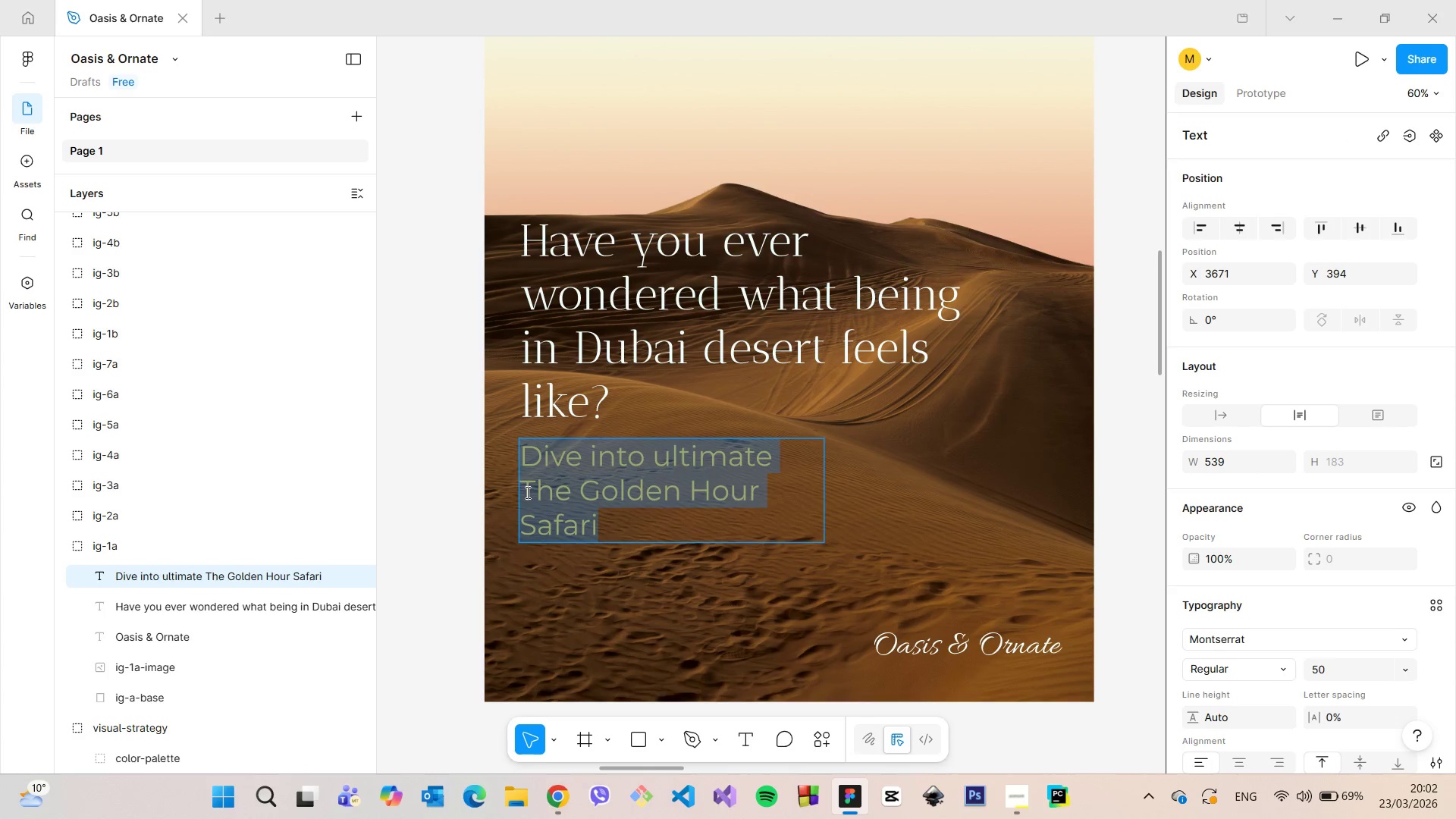 
triple_click([526, 492])
 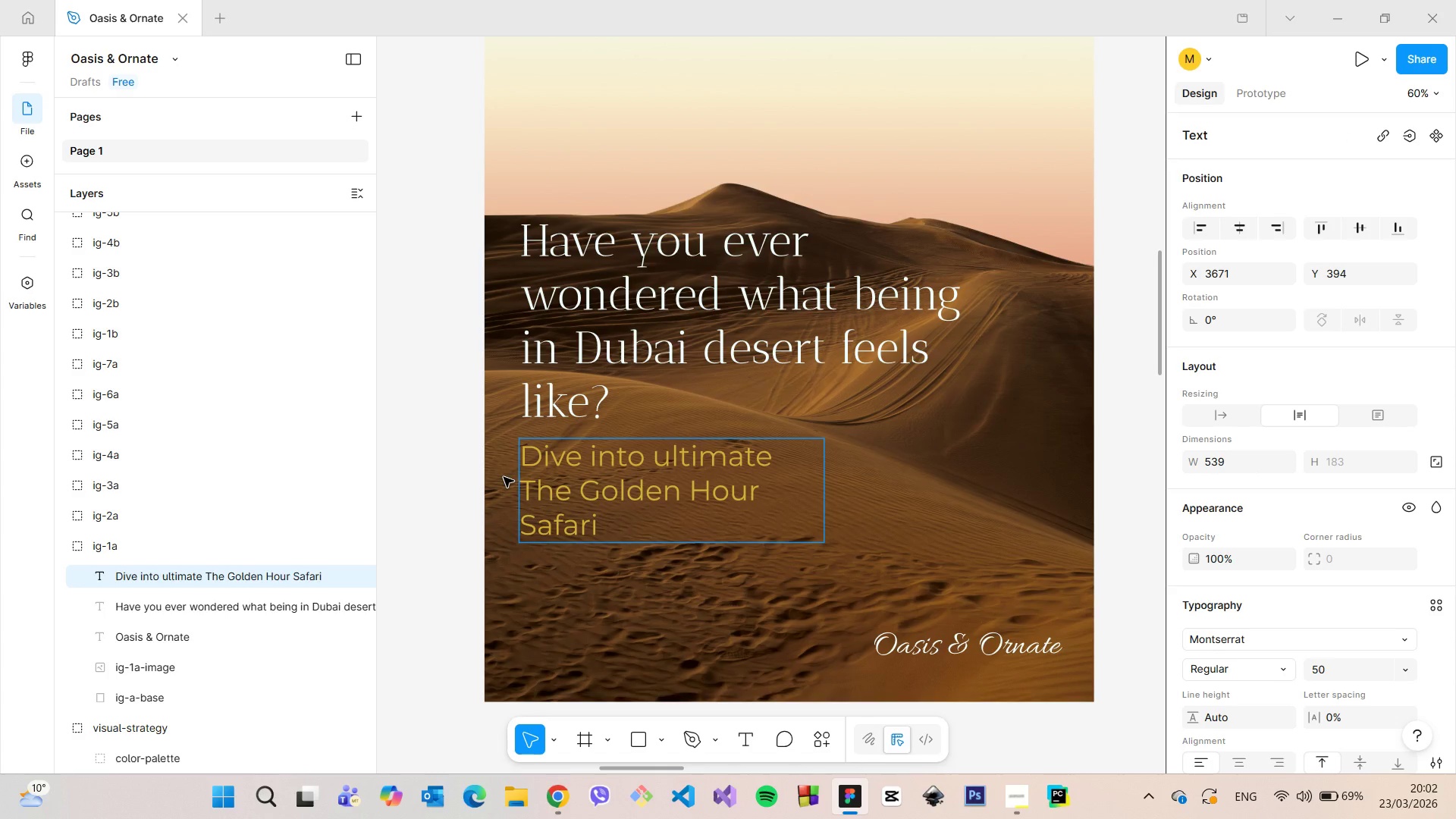 
hold_key(key=ShiftLeft, duration=0.56)
 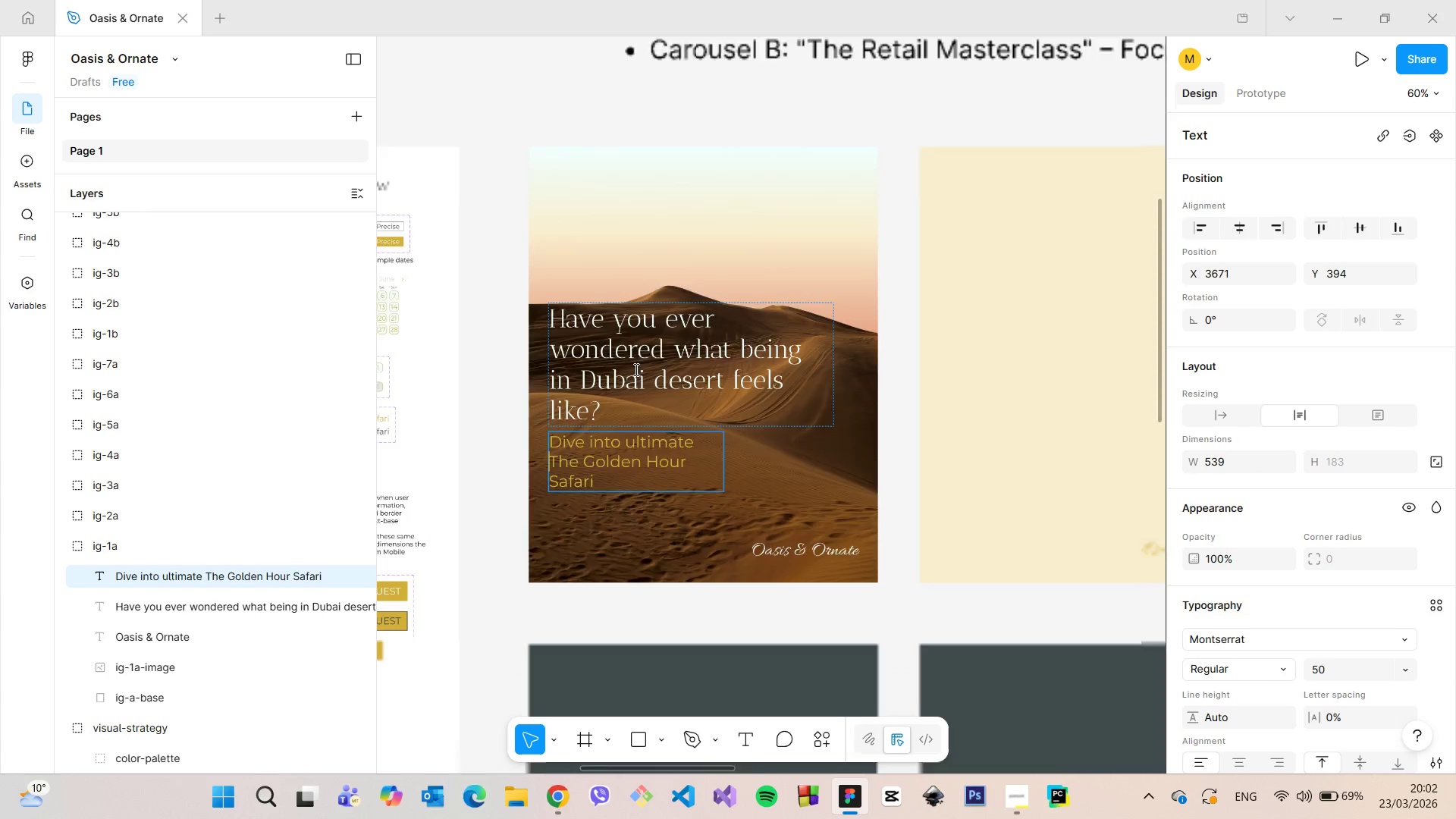 
scroll: coordinate [615, 399], scroll_direction: down, amount: 5.0
 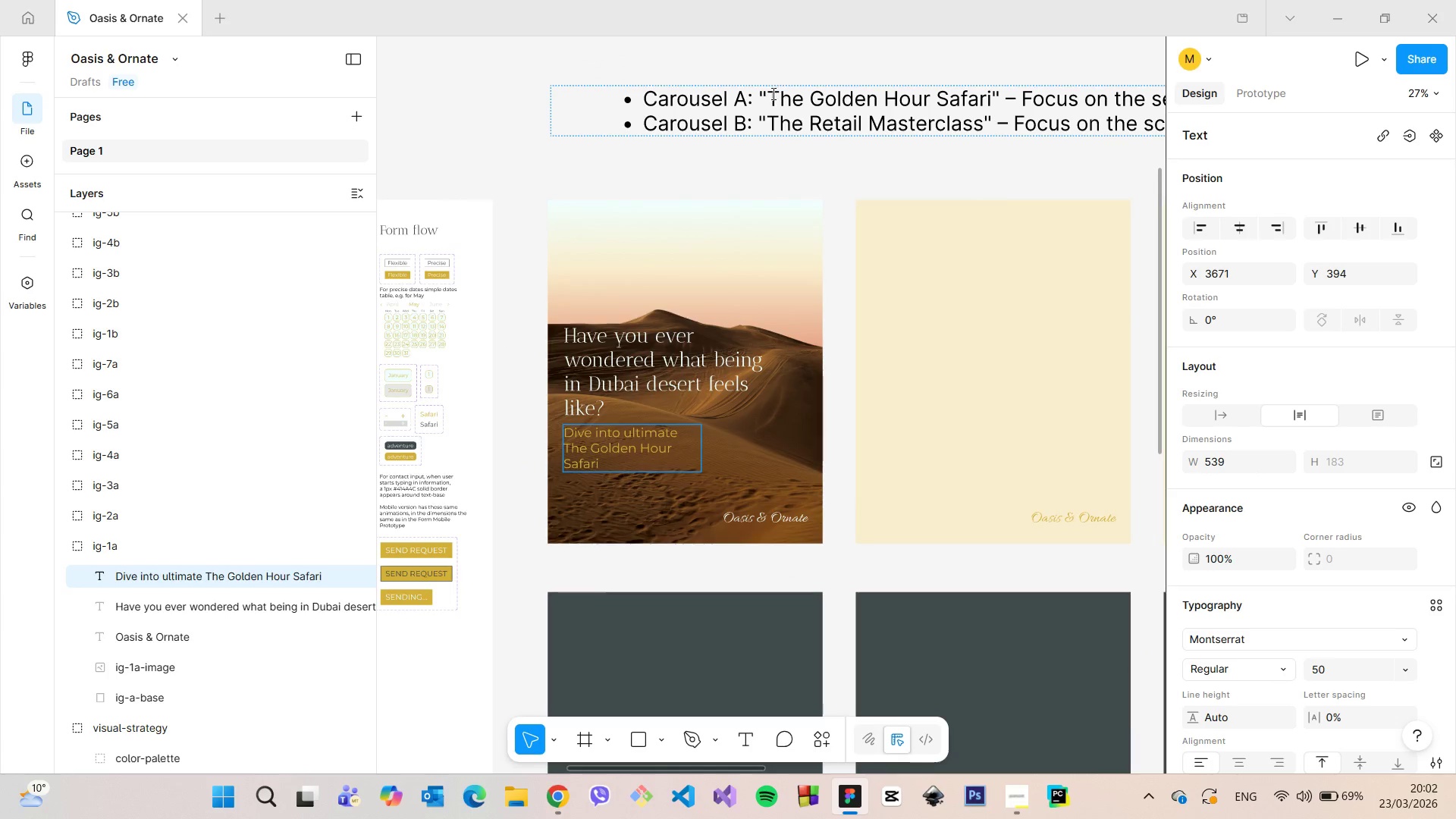 
left_click_drag(start_coordinate=[770, 93], to_coordinate=[762, 93])
 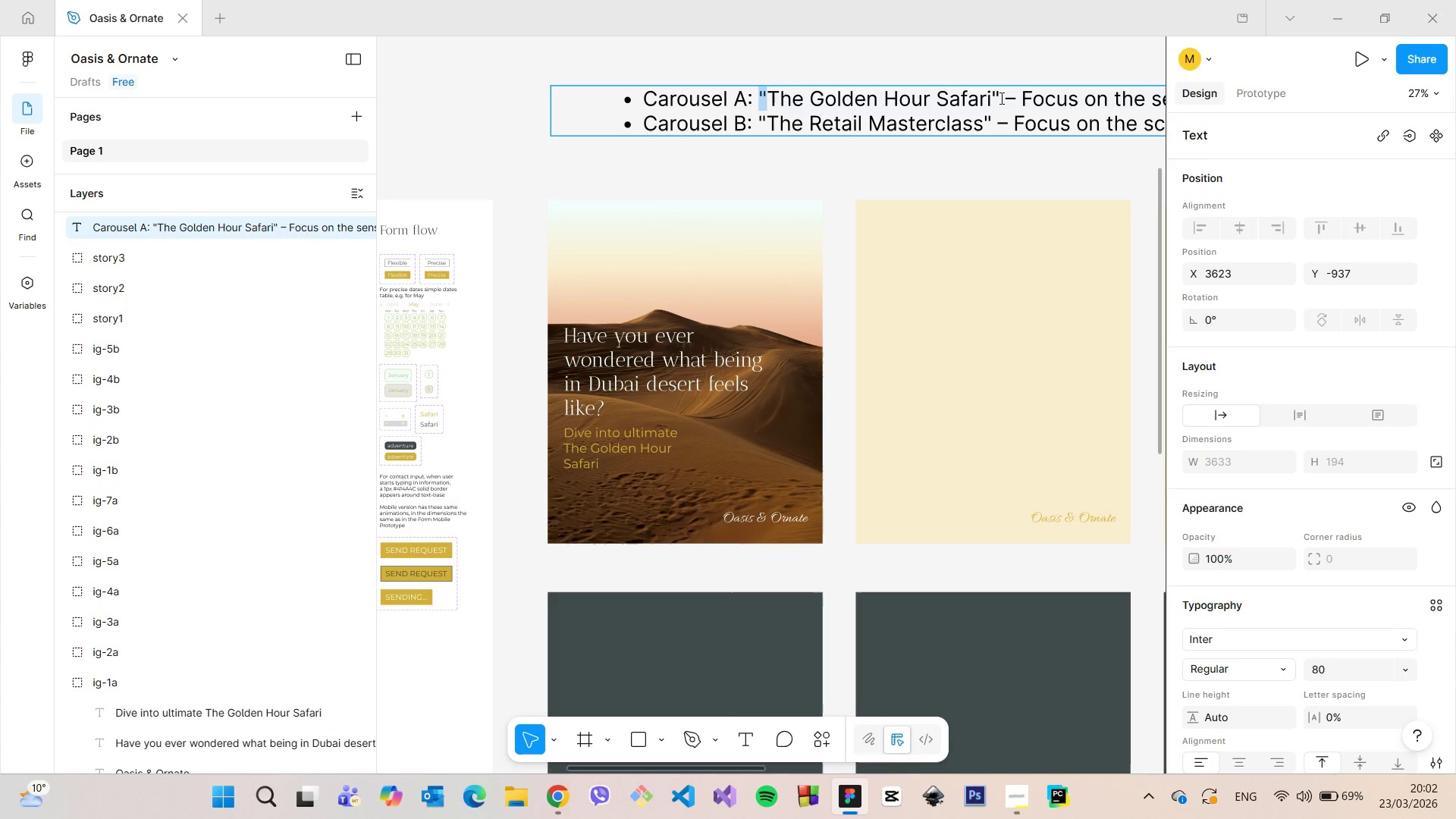 
left_click_drag(start_coordinate=[1000, 98], to_coordinate=[756, 99])
 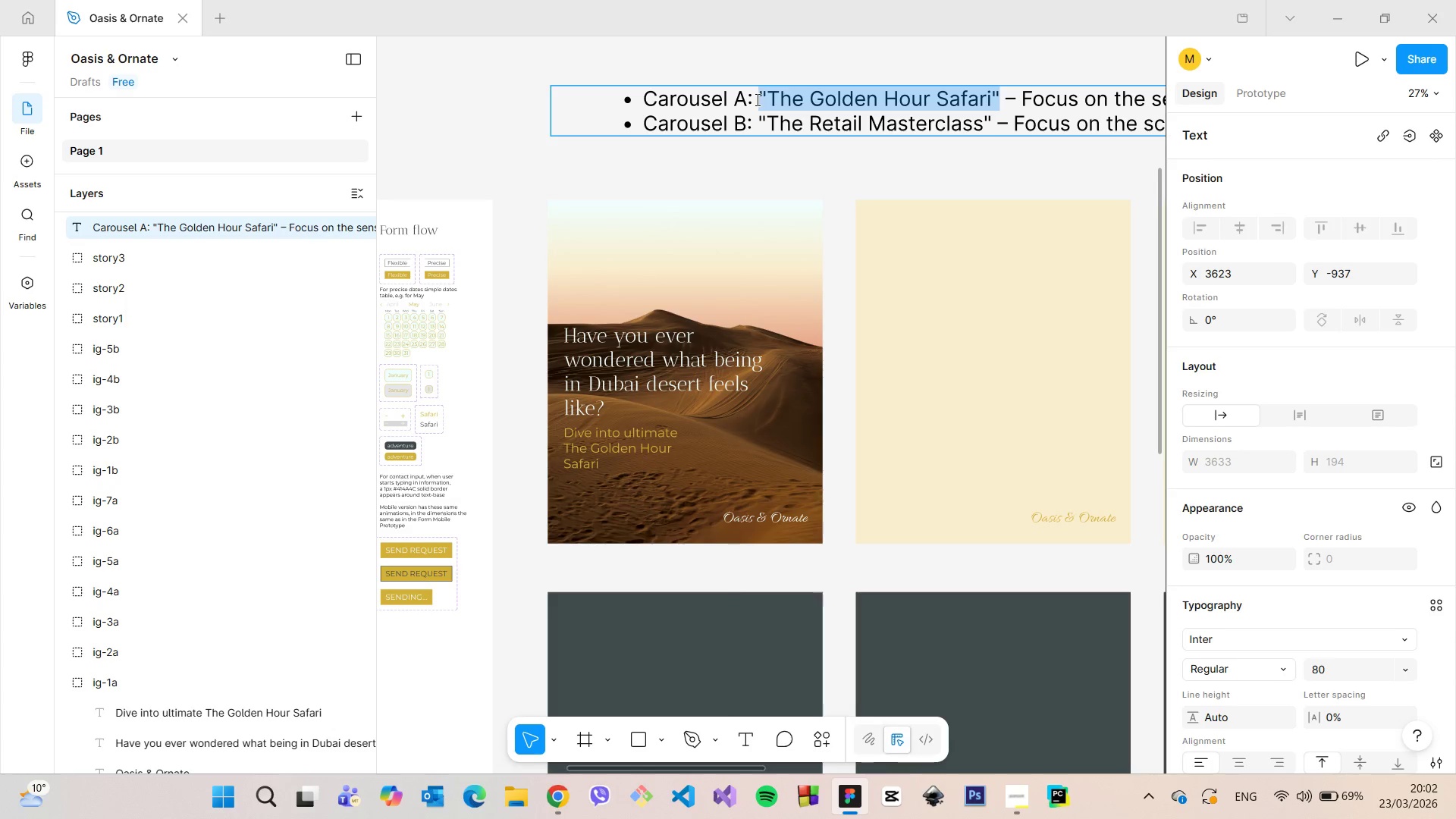 
key(Control+C)
 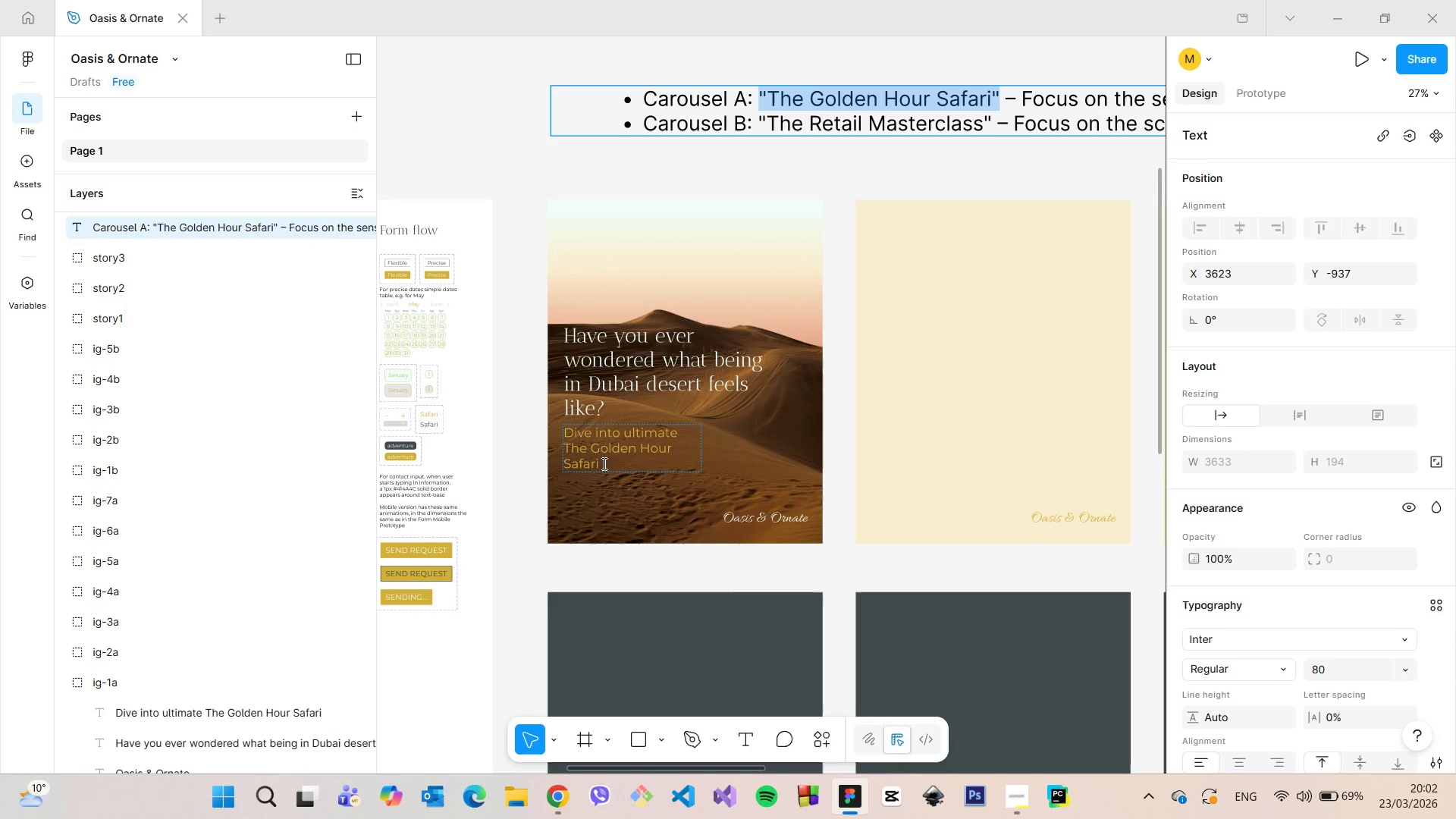 
left_click_drag(start_coordinate=[603, 463], to_coordinate=[566, 450])
 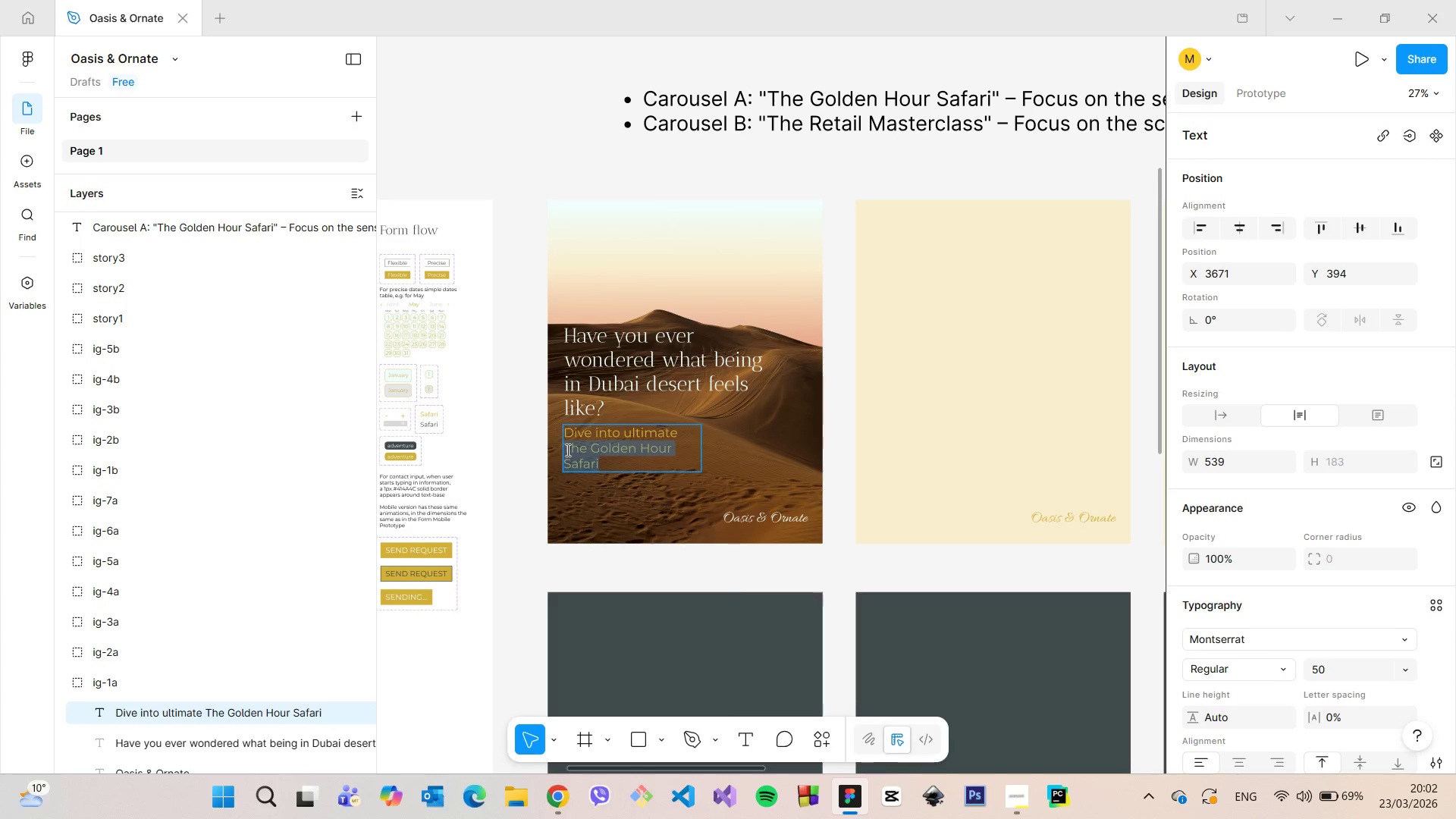 
key(Control+V)
 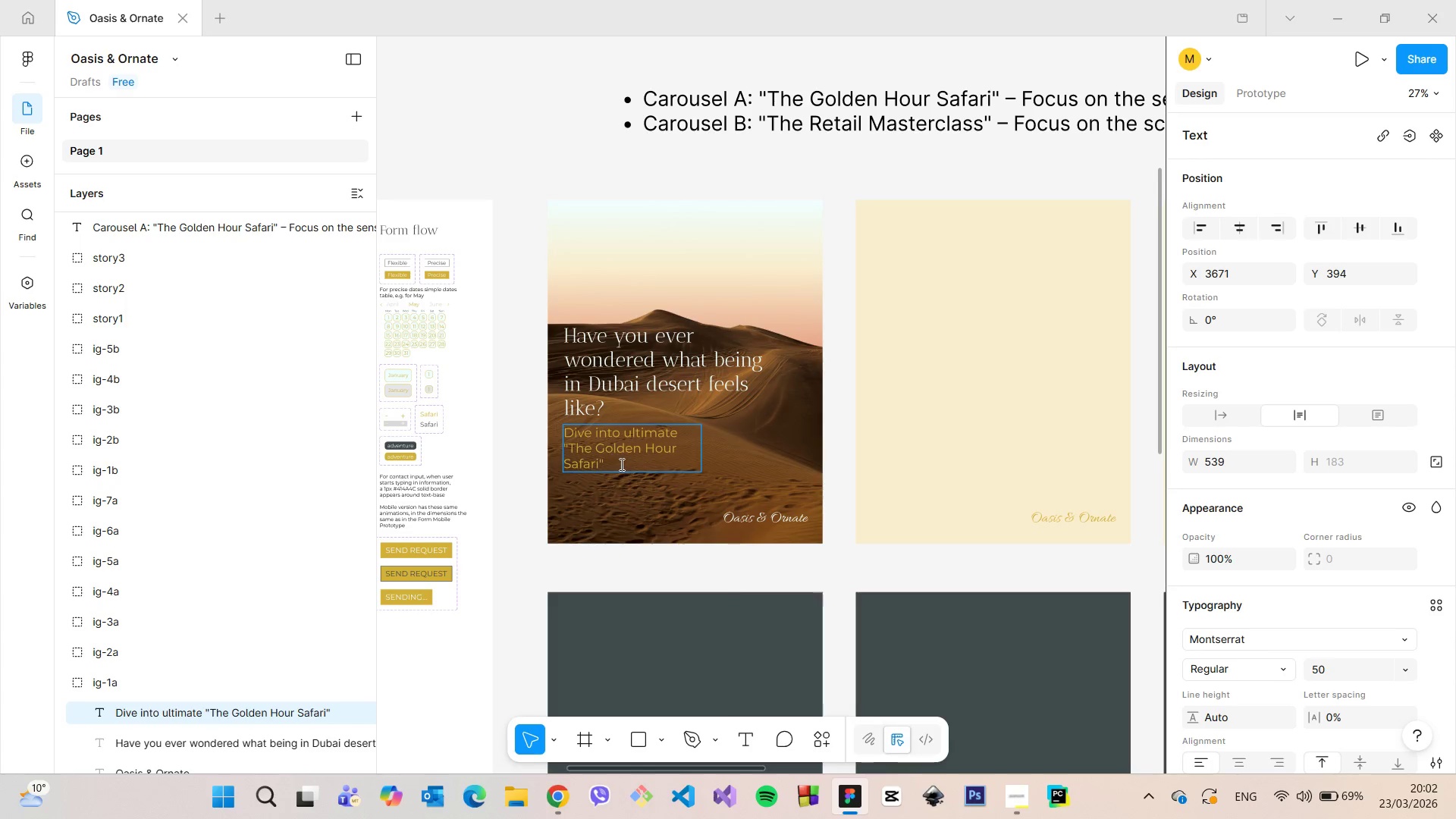 
type( experience)
 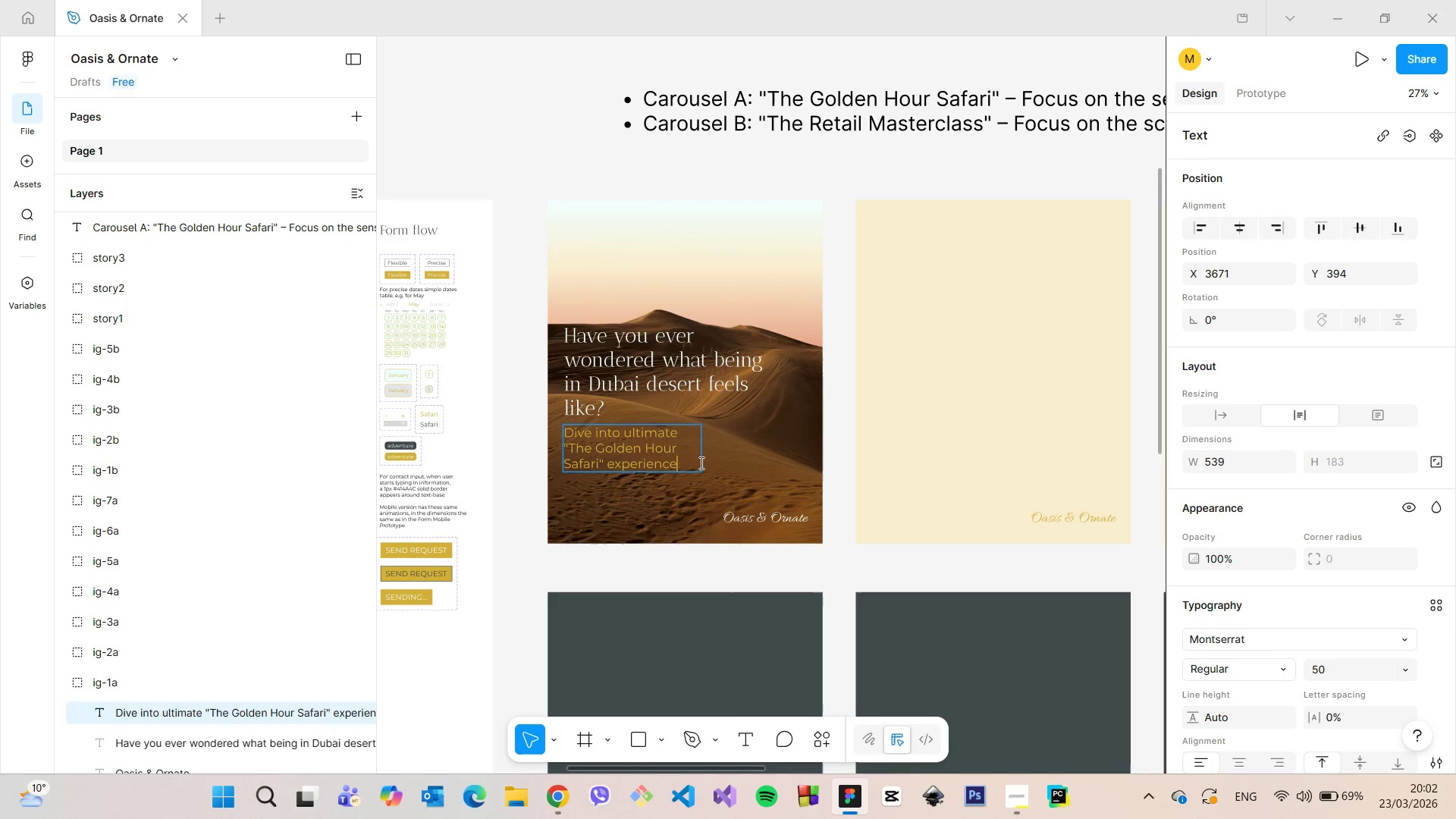 
scroll: coordinate [696, 466], scroll_direction: up, amount: 3.0
 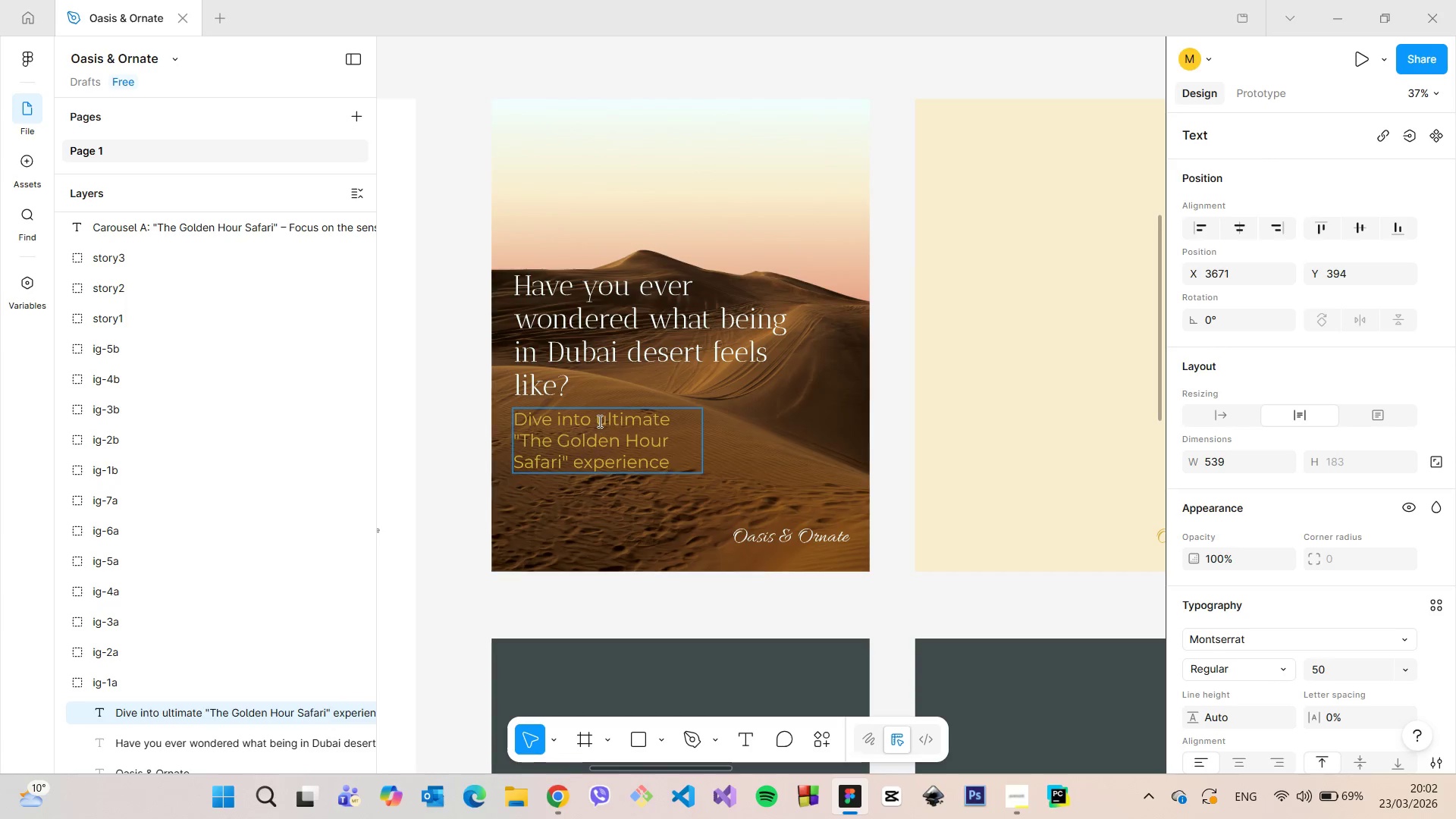 
left_click([598, 420])
 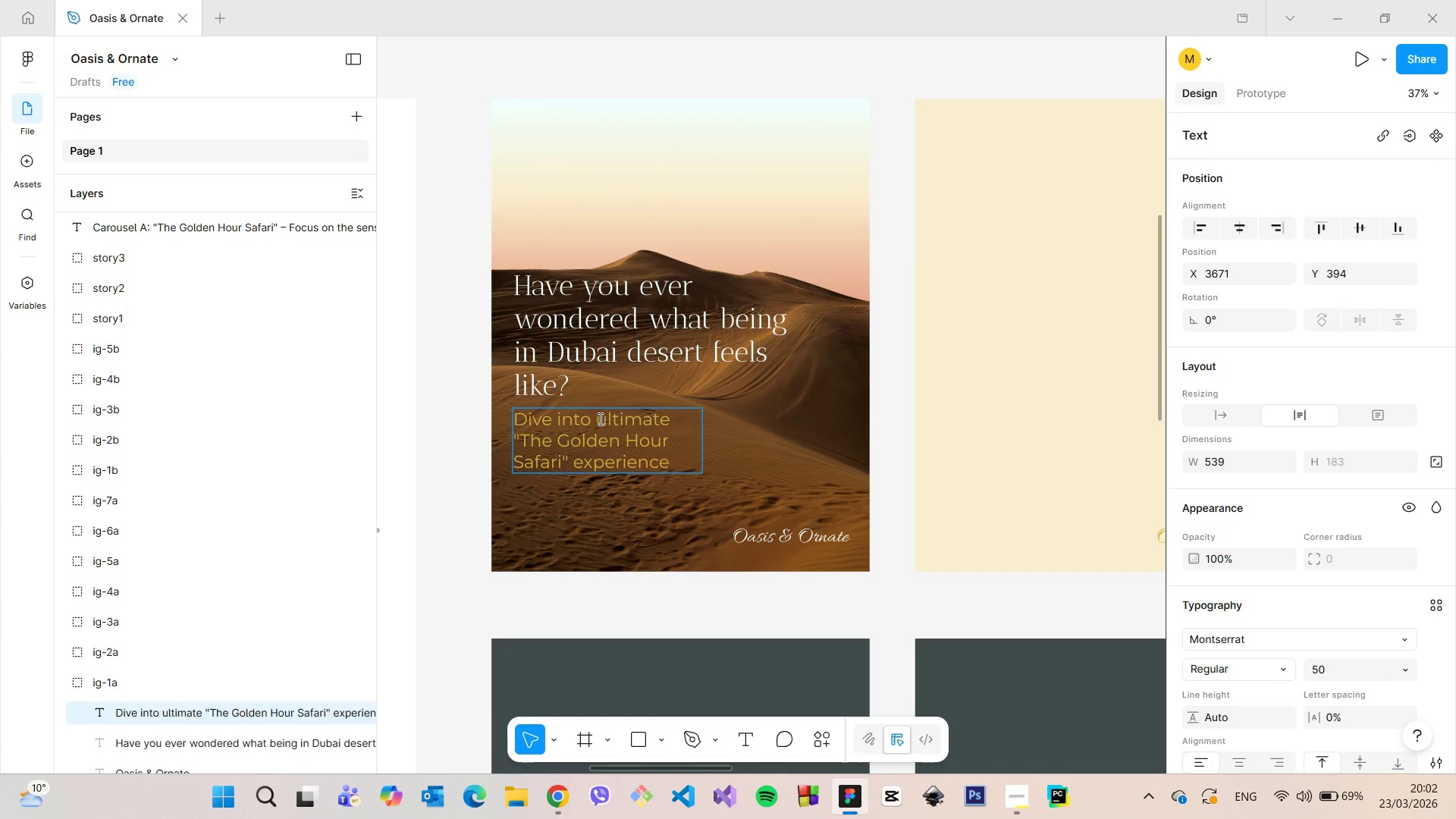 
type(the)
 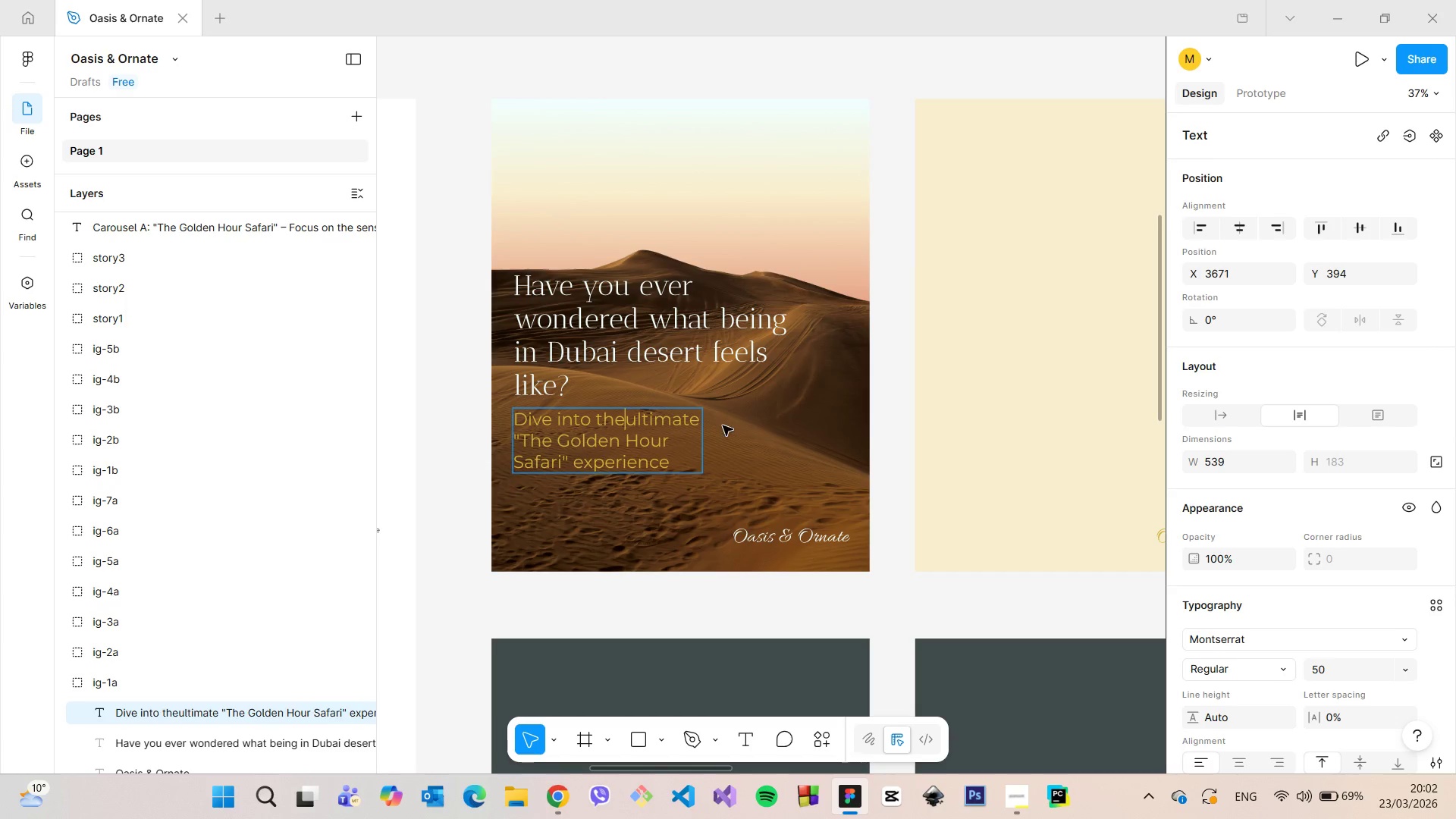 
key(Space)
 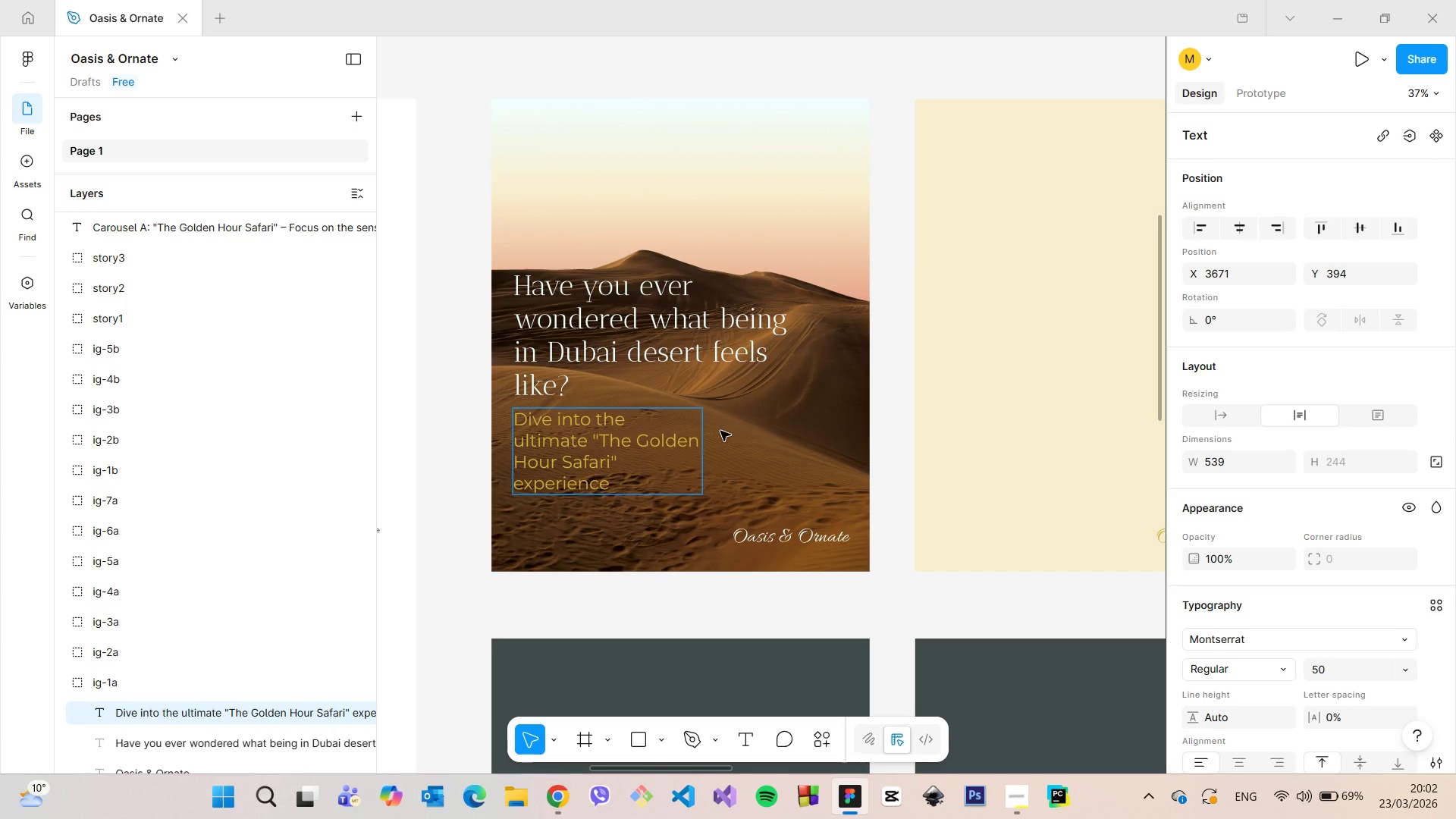 
left_click([720, 431])
 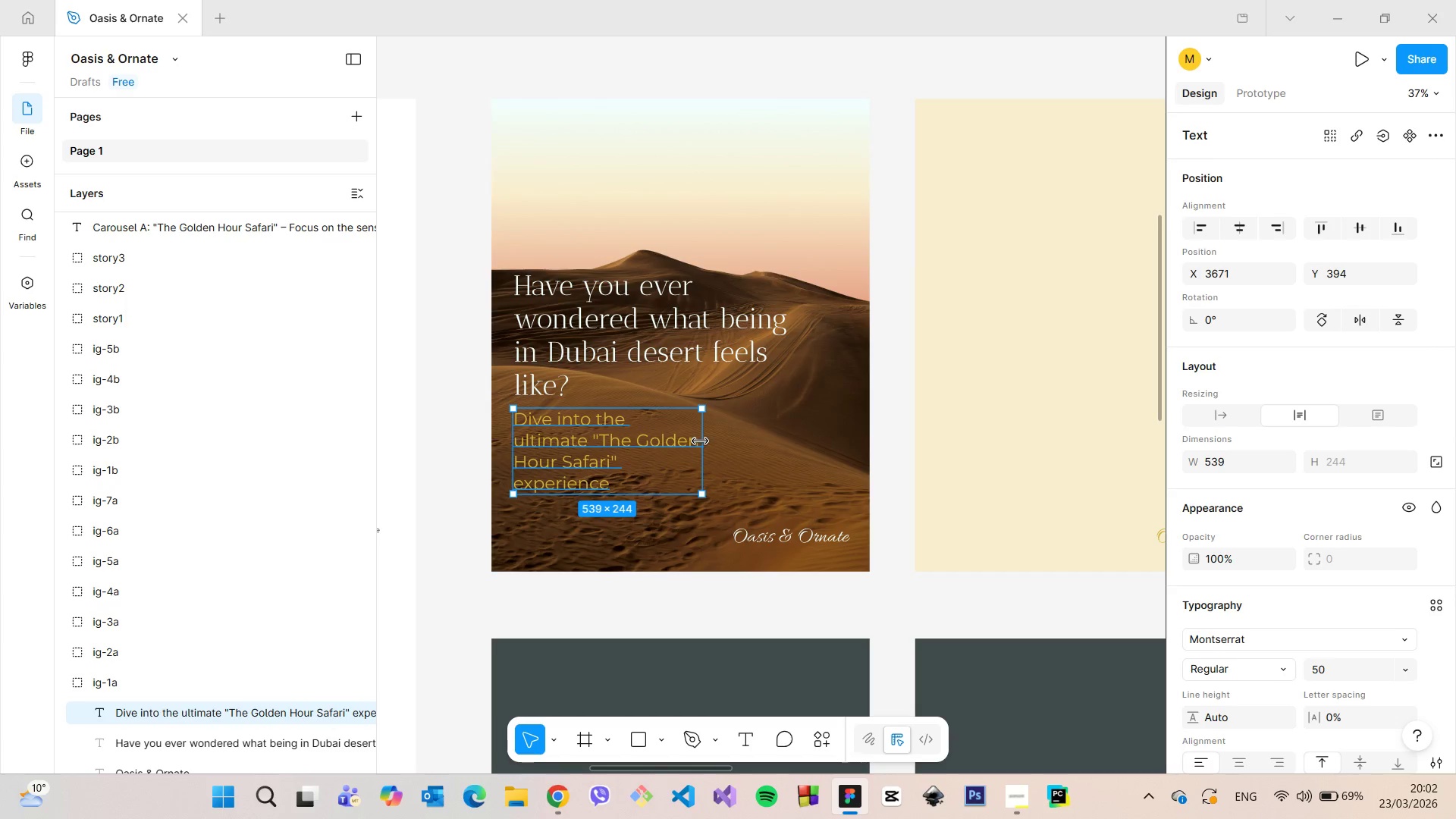 
left_click_drag(start_coordinate=[700, 441], to_coordinate=[740, 443])
 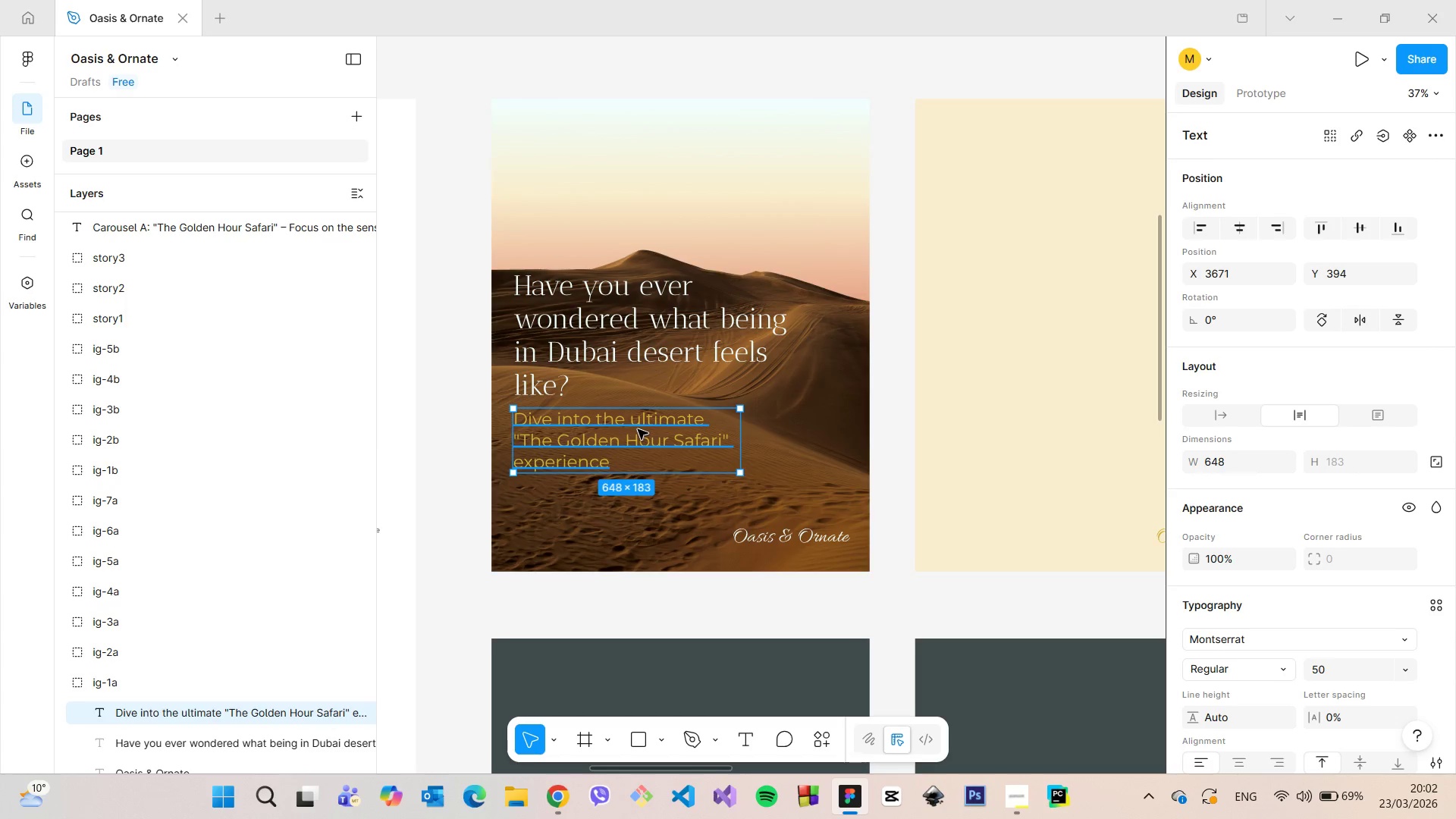 
scroll: coordinate [638, 429], scroll_direction: up, amount: 4.0
 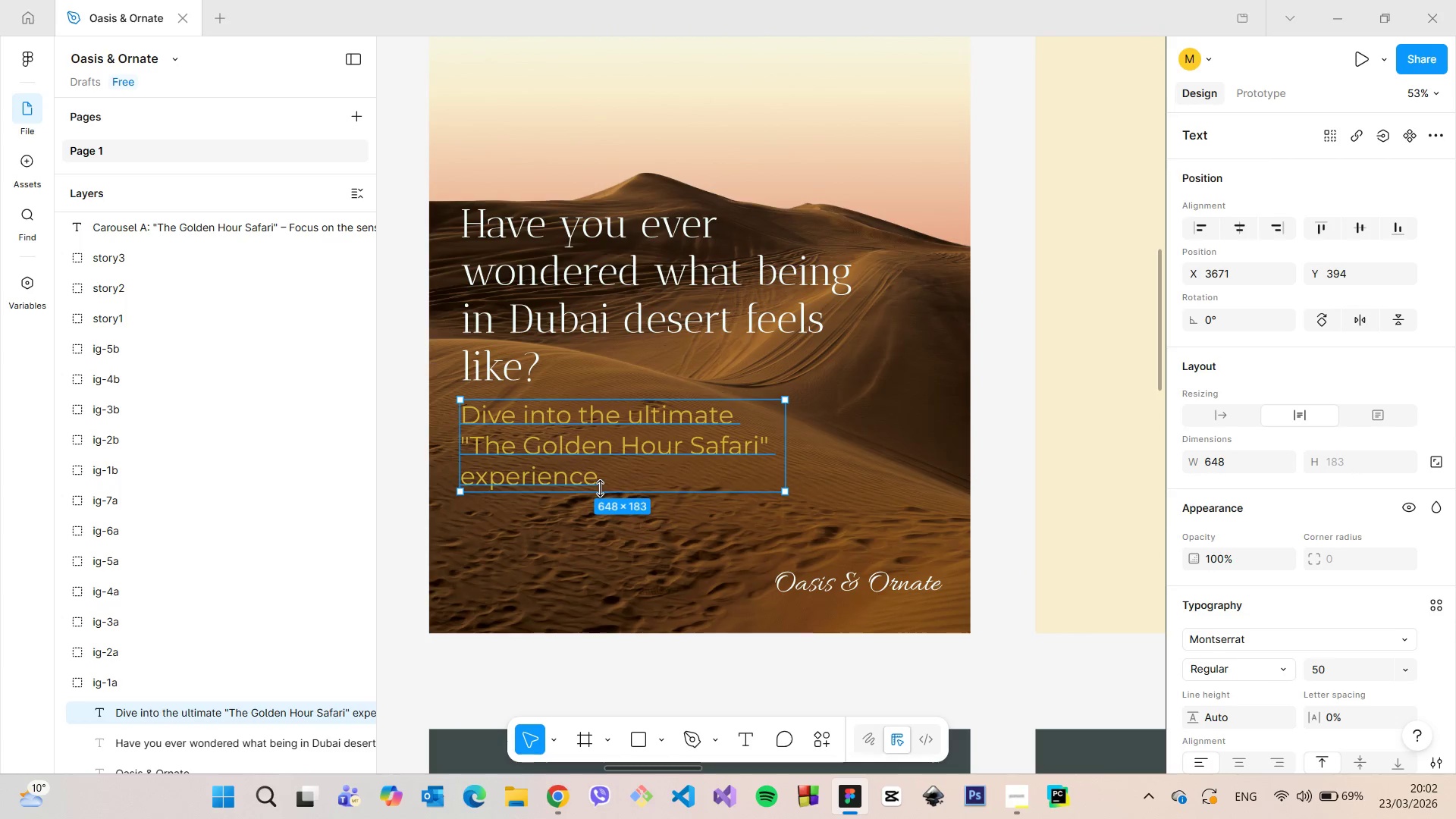 
double_click([597, 485])
 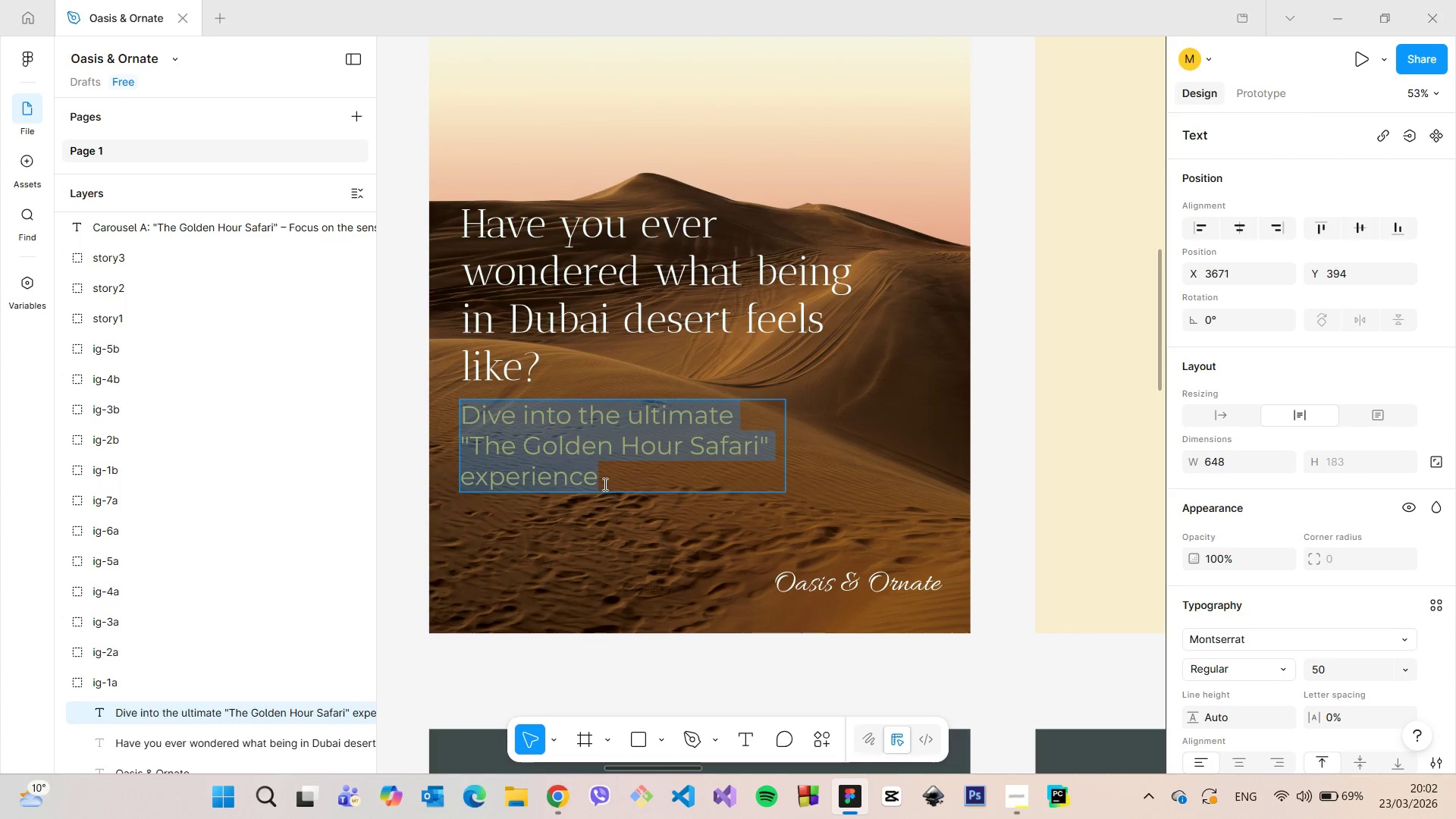 
left_click([604, 484])
 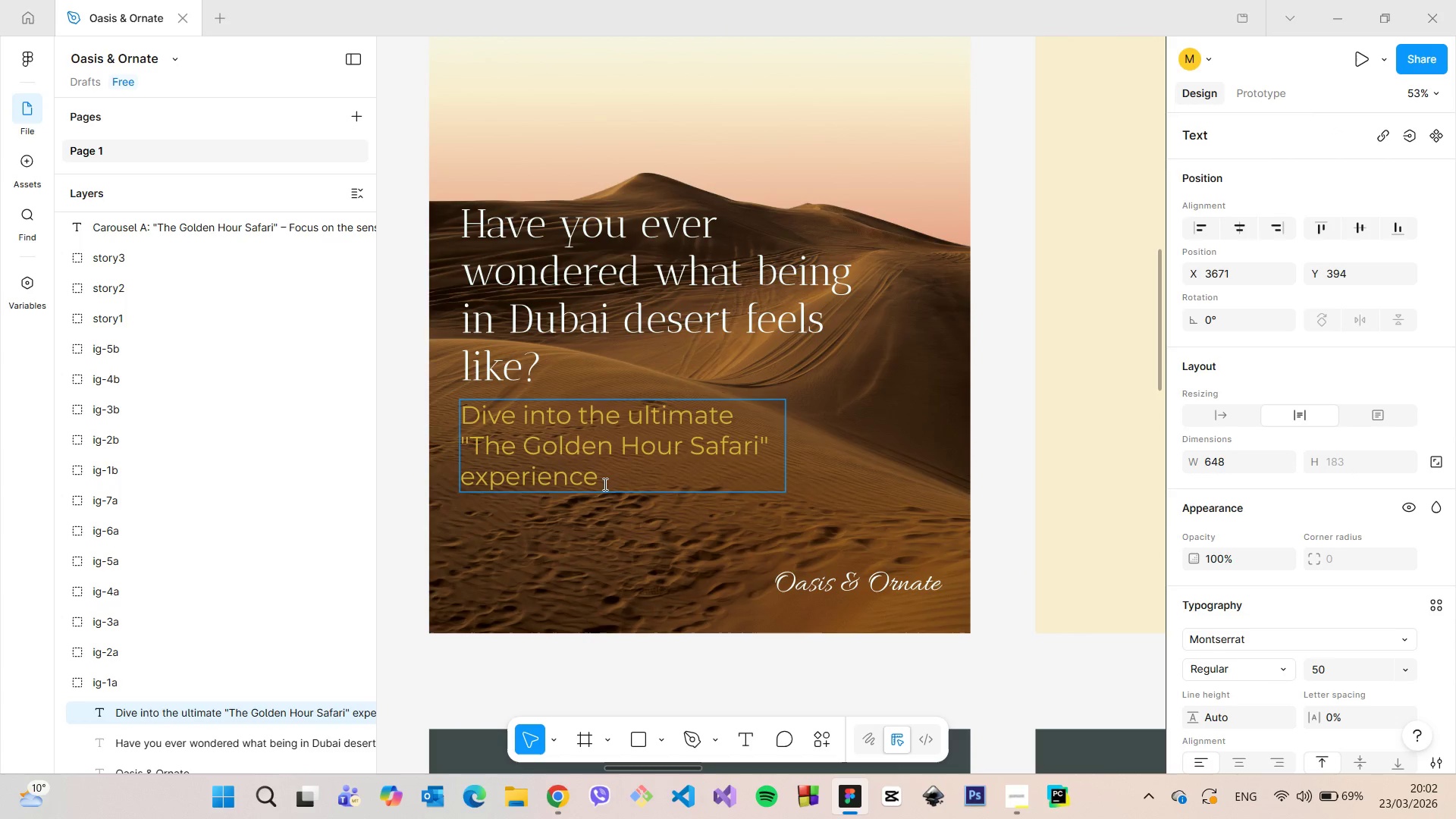 
left_click_drag(start_coordinate=[604, 484], to_coordinate=[457, 485])
 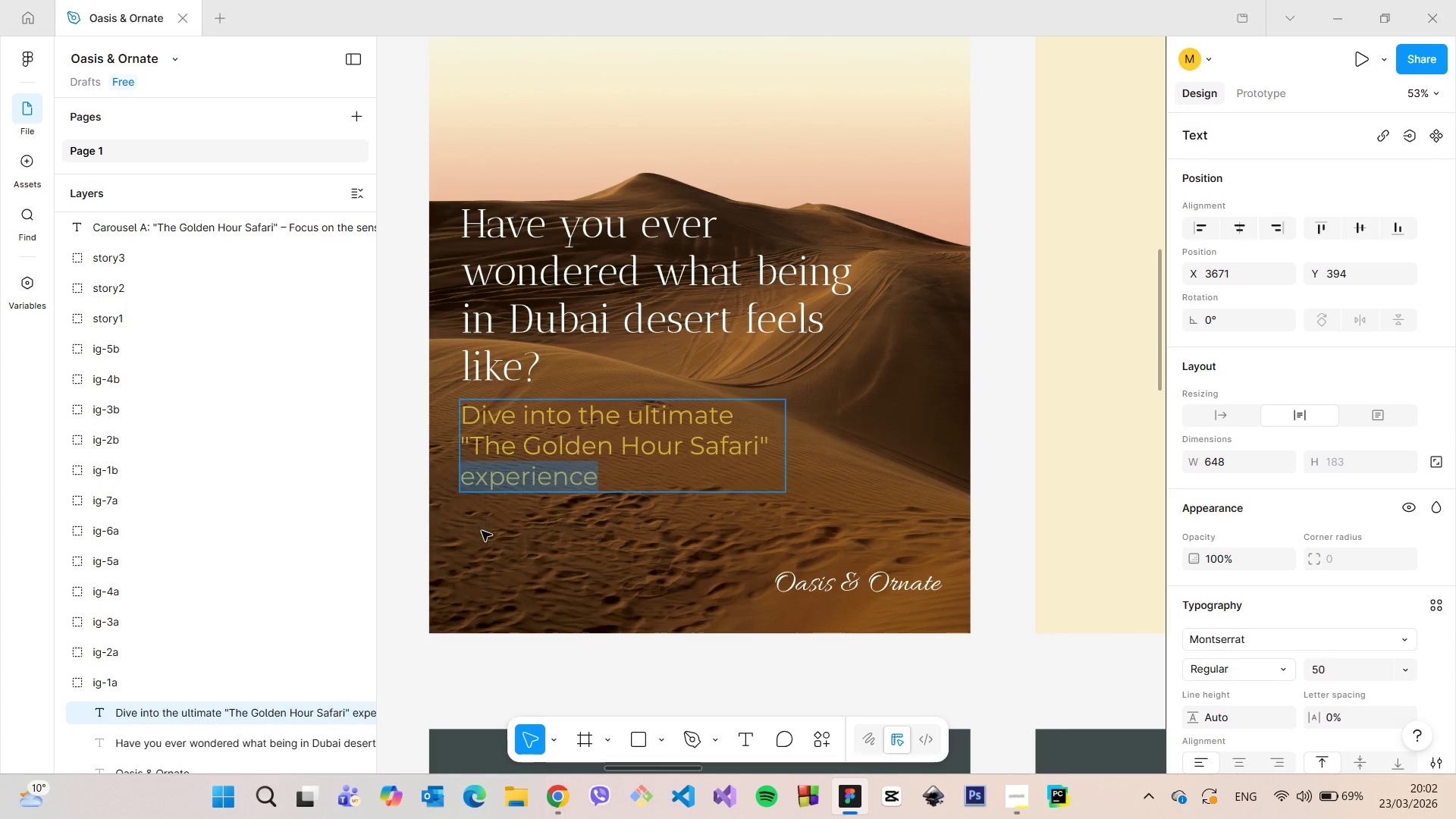 
left_click([485, 536])
 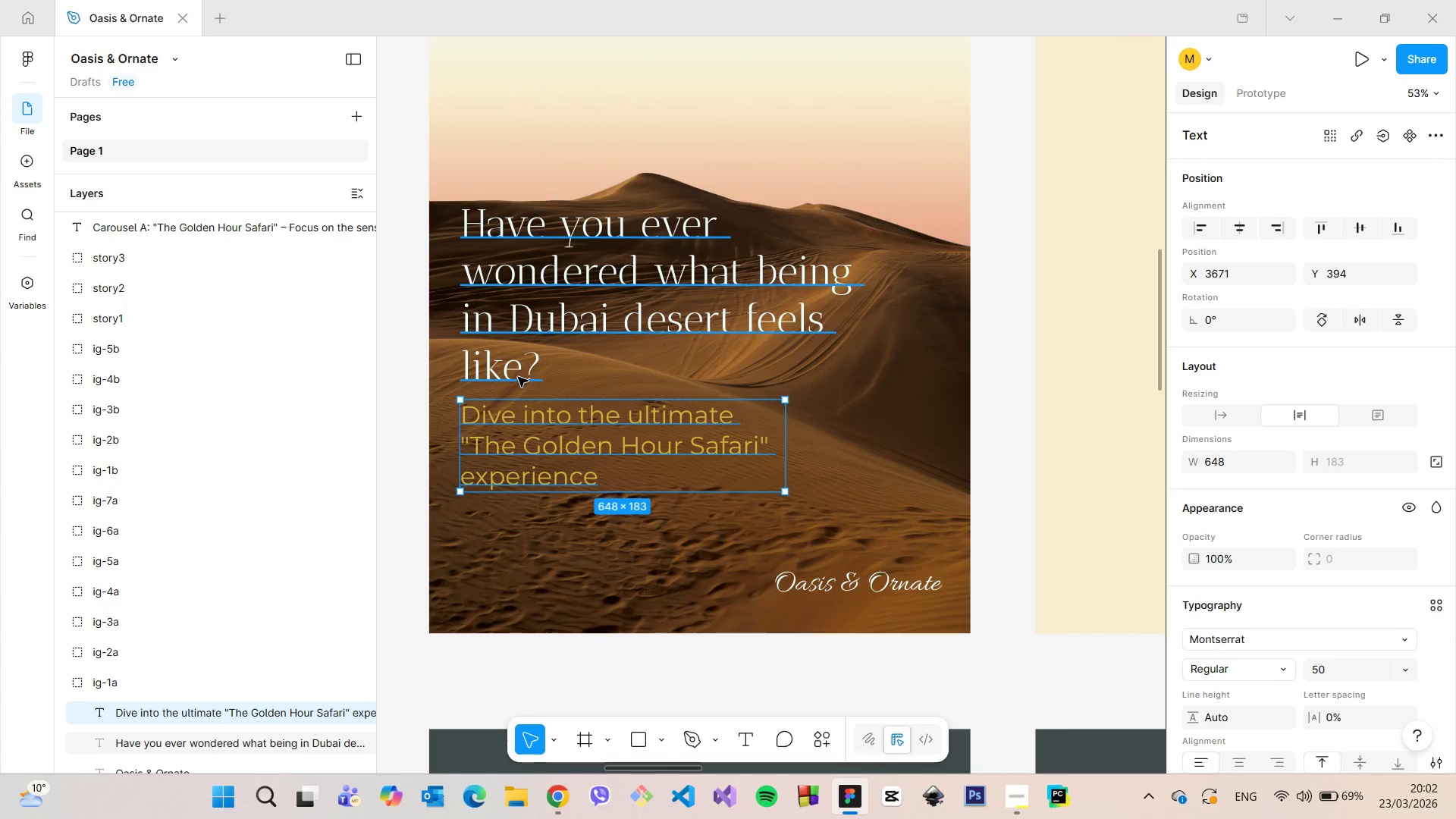 
hold_key(key=AltLeft, duration=1.02)
 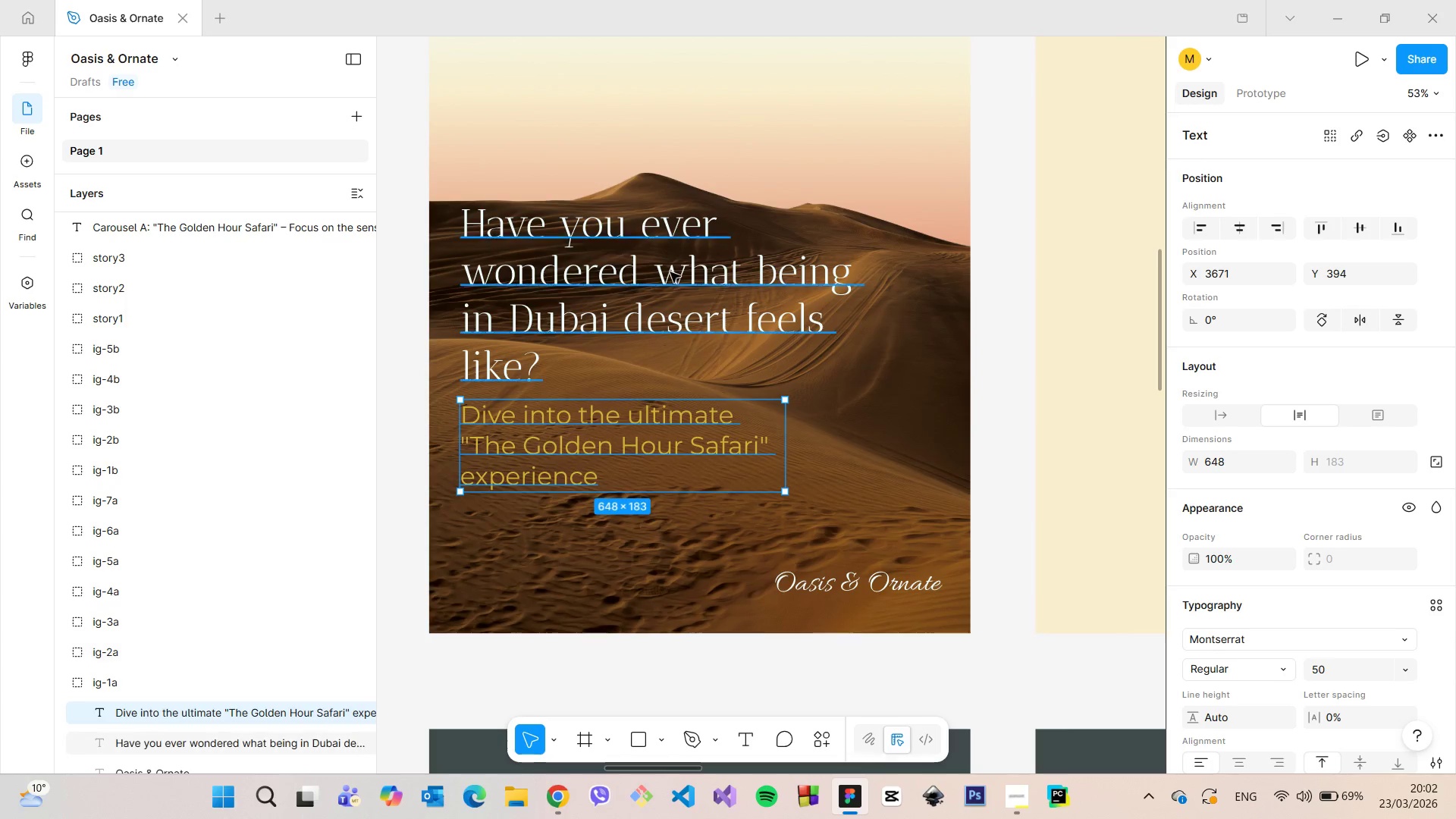 
left_click([670, 272])
 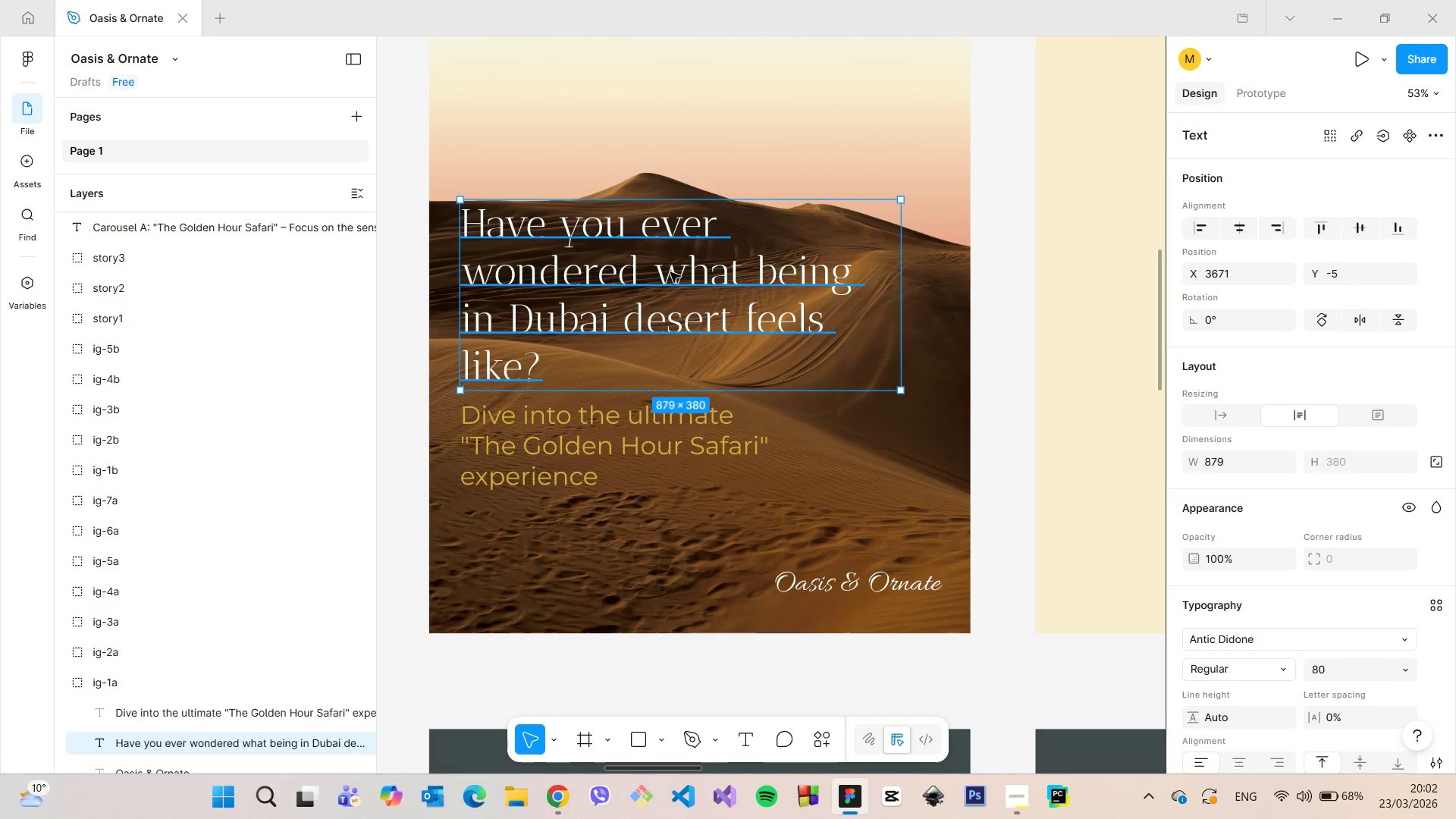 
hold_key(key=AltLeft, duration=0.73)
 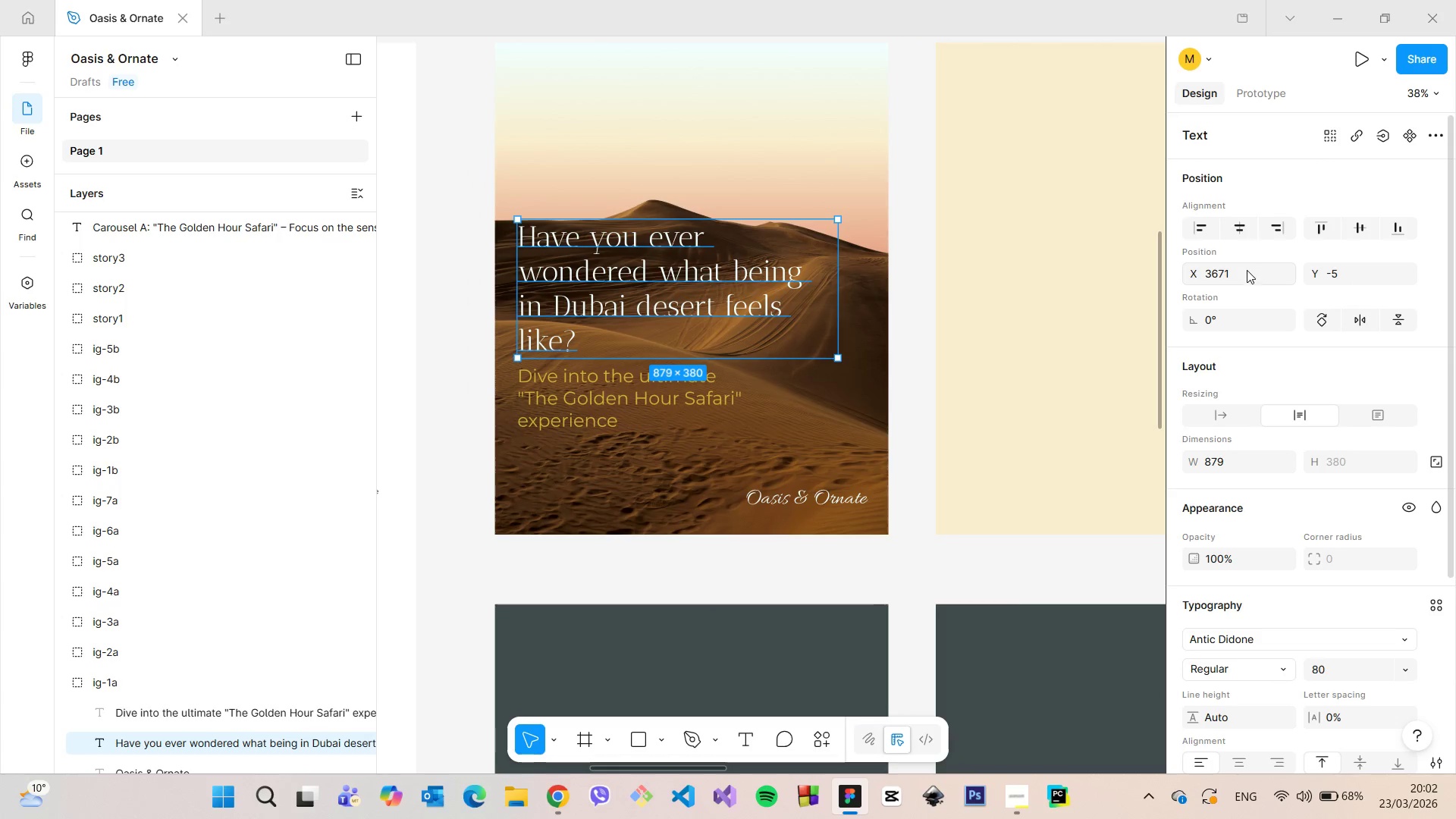 
scroll: coordinate [670, 272], scroll_direction: down, amount: 3.0
 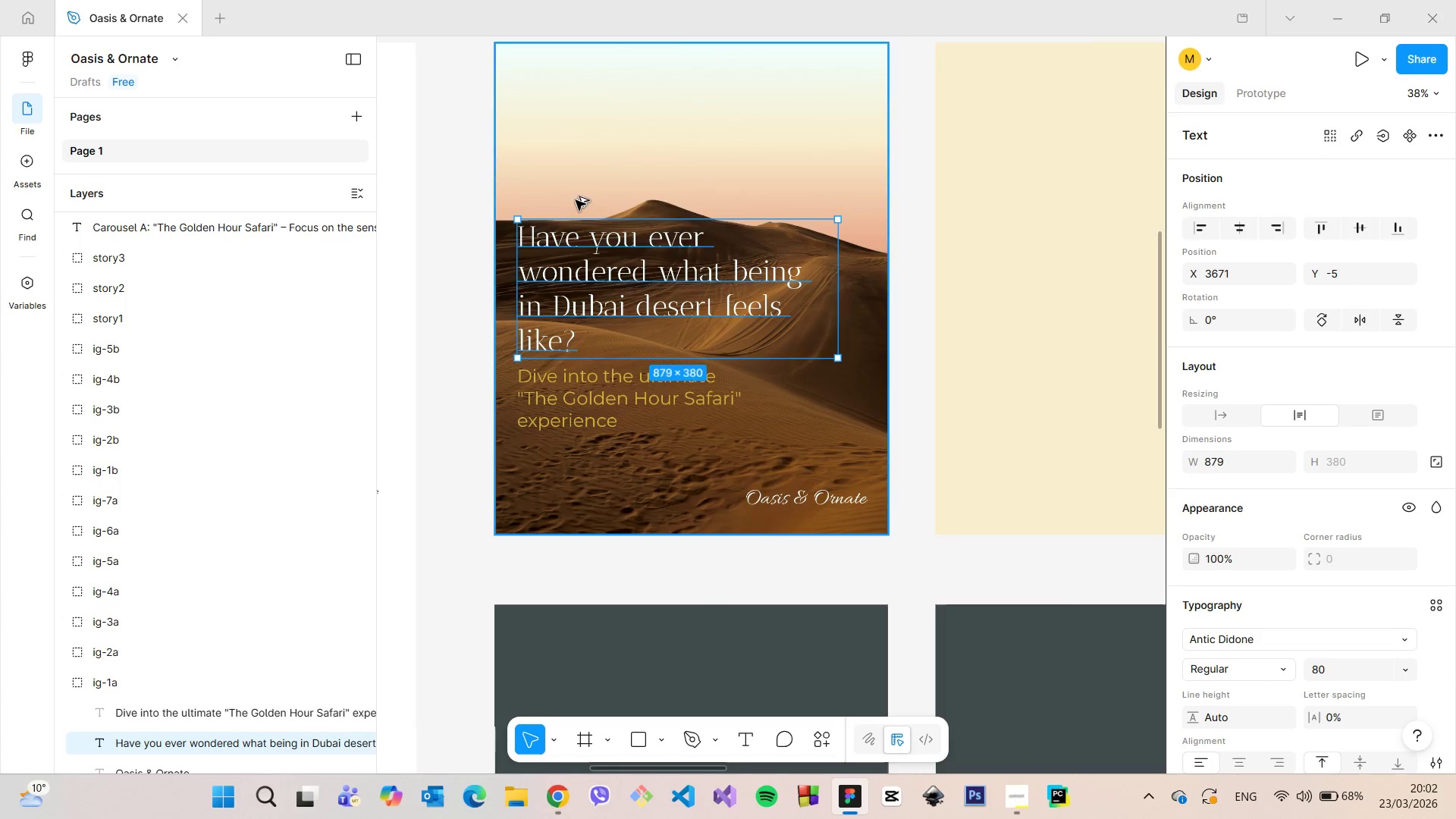 
left_click([1246, 270])
 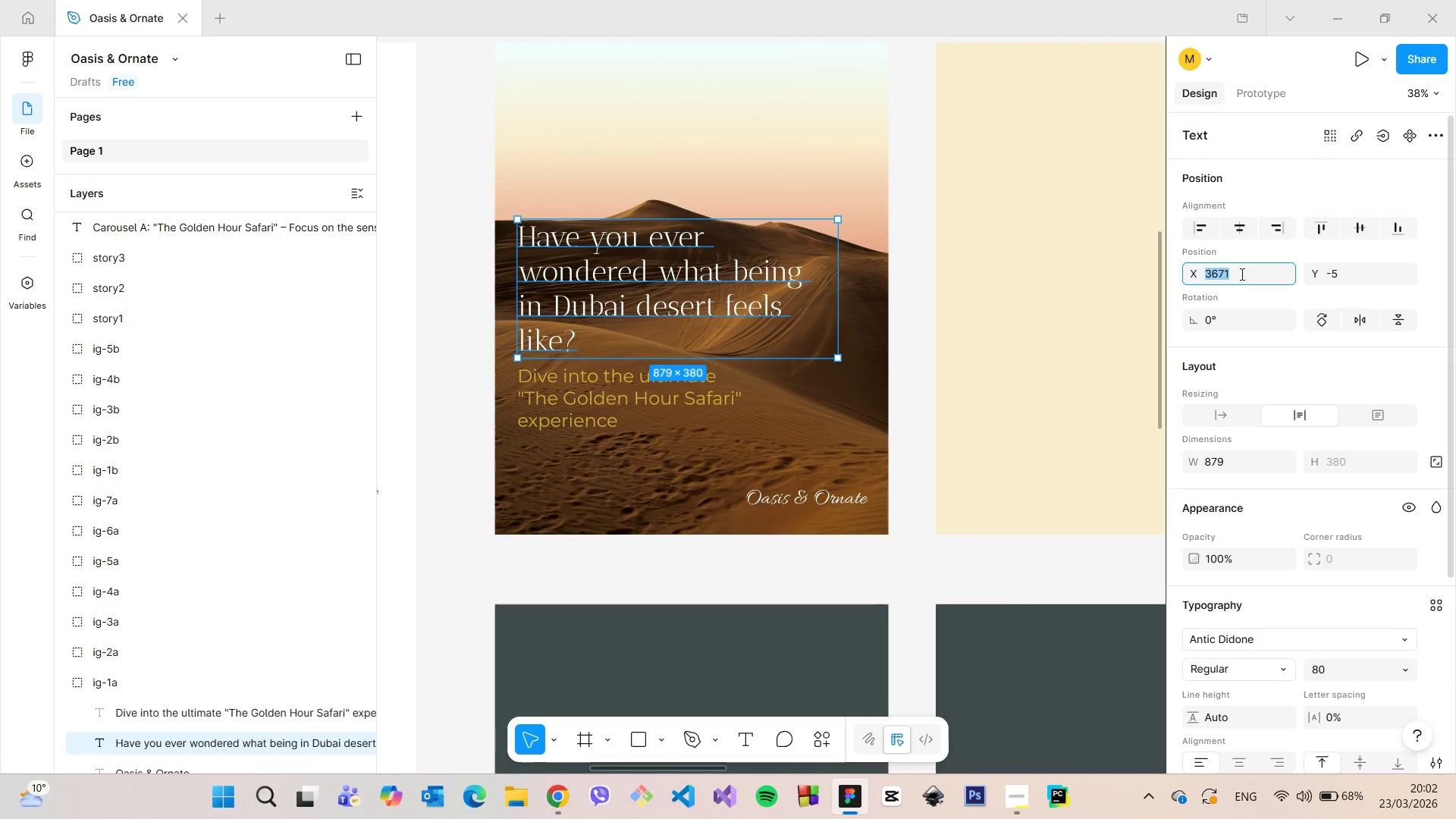 
key(ArrowDown)
 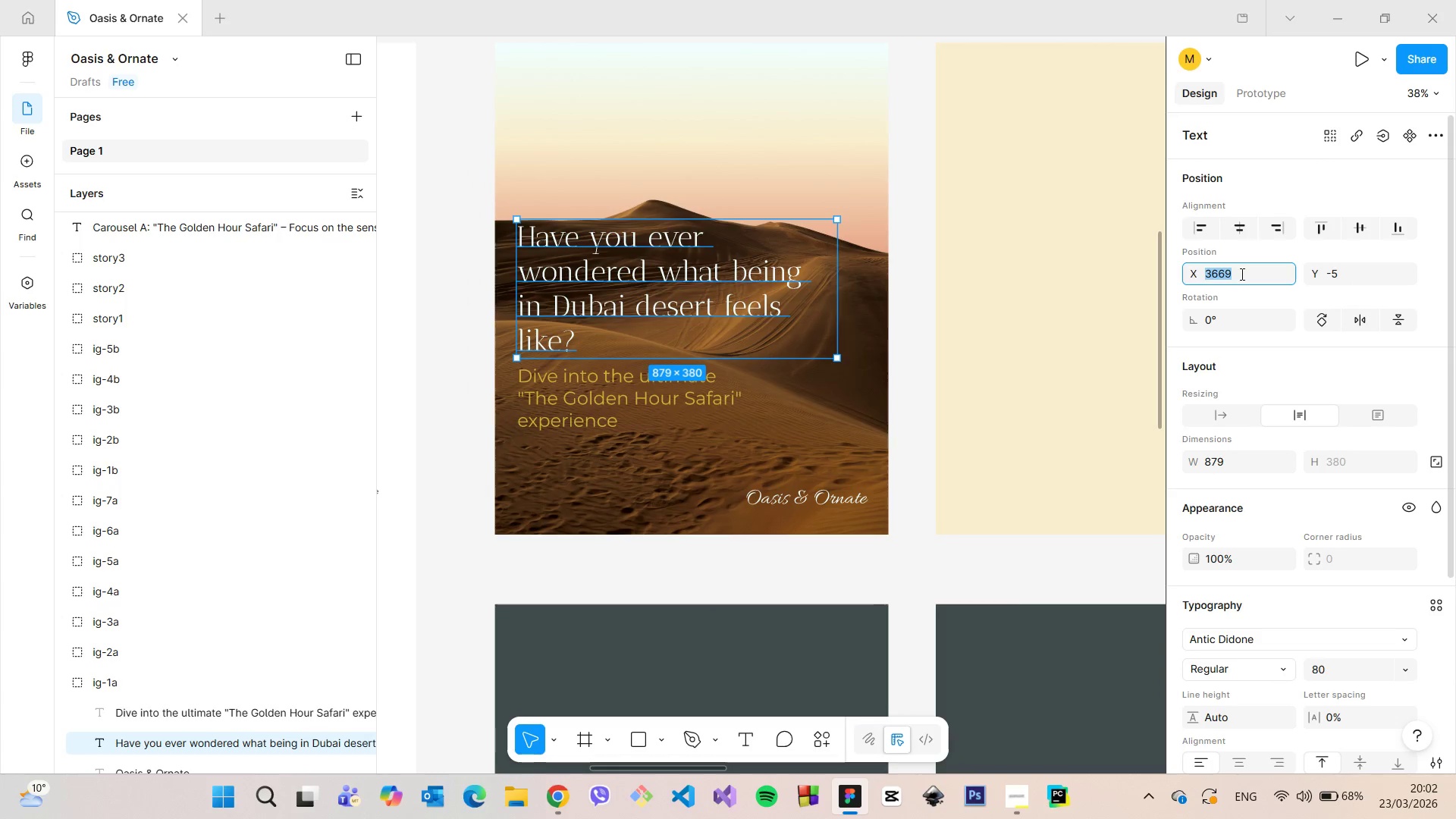 
key(ArrowDown)
 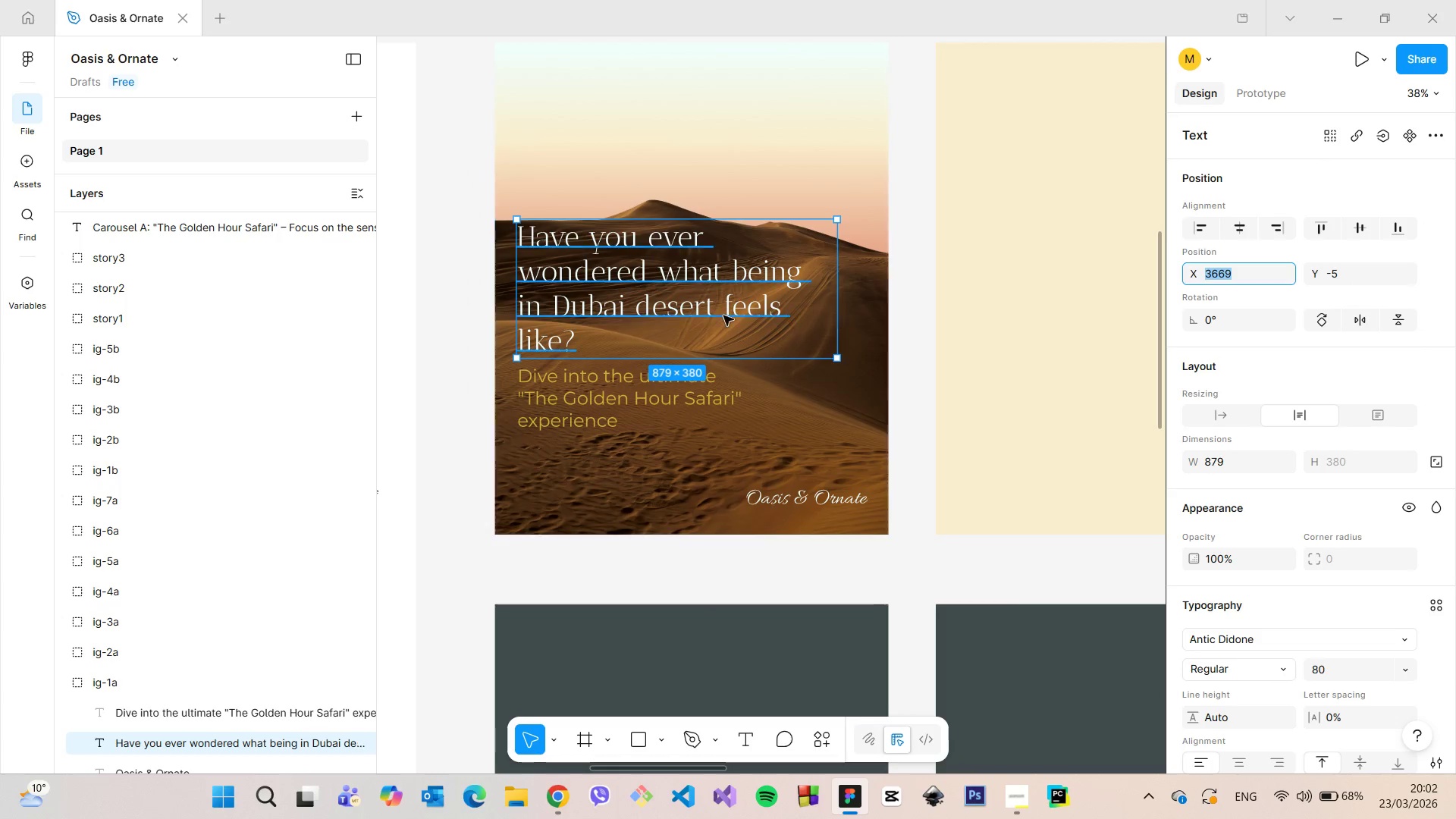 
hold_key(key=AltLeft, duration=1.52)
 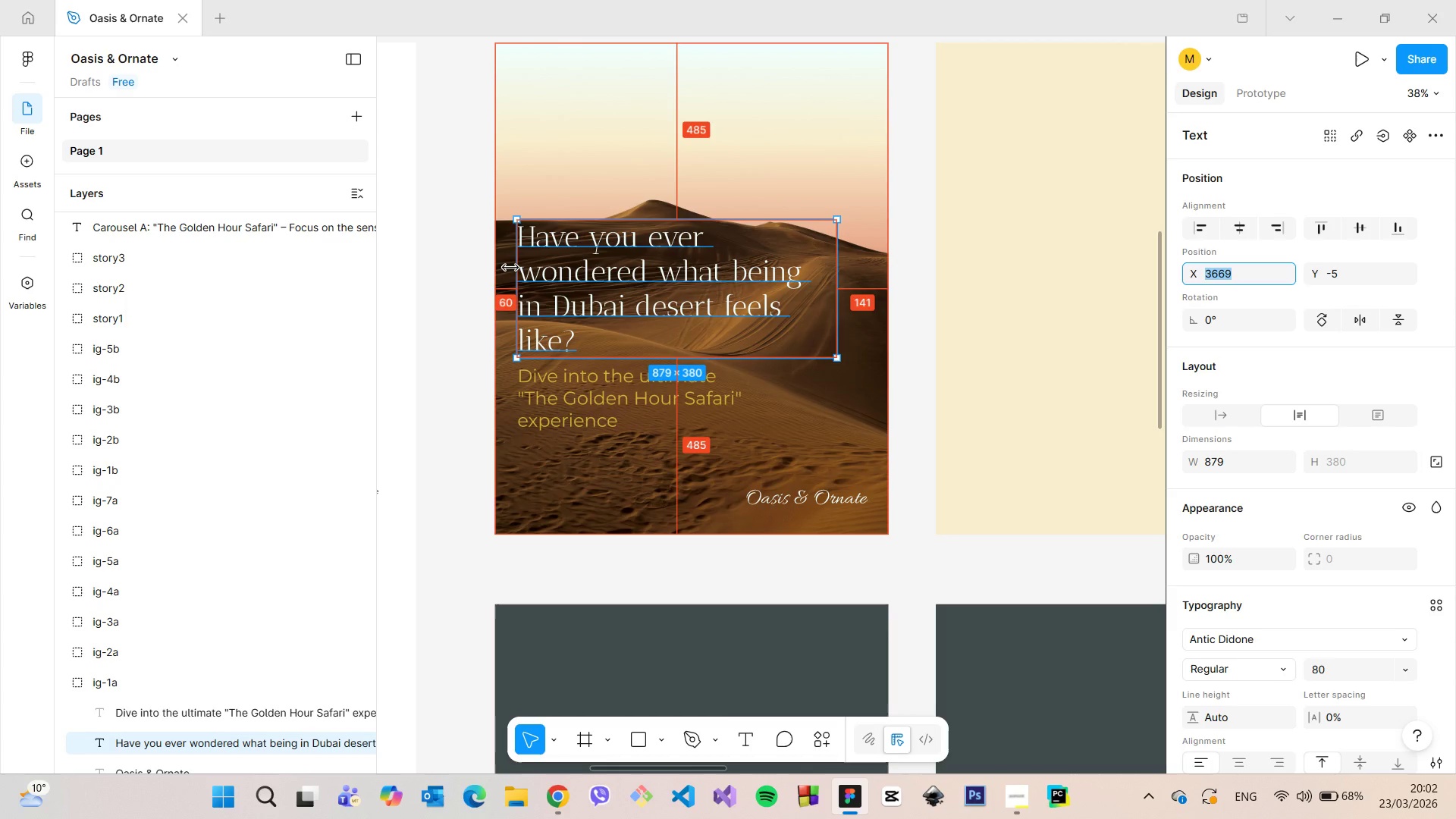 
hold_key(key=AltLeft, duration=1.36)
 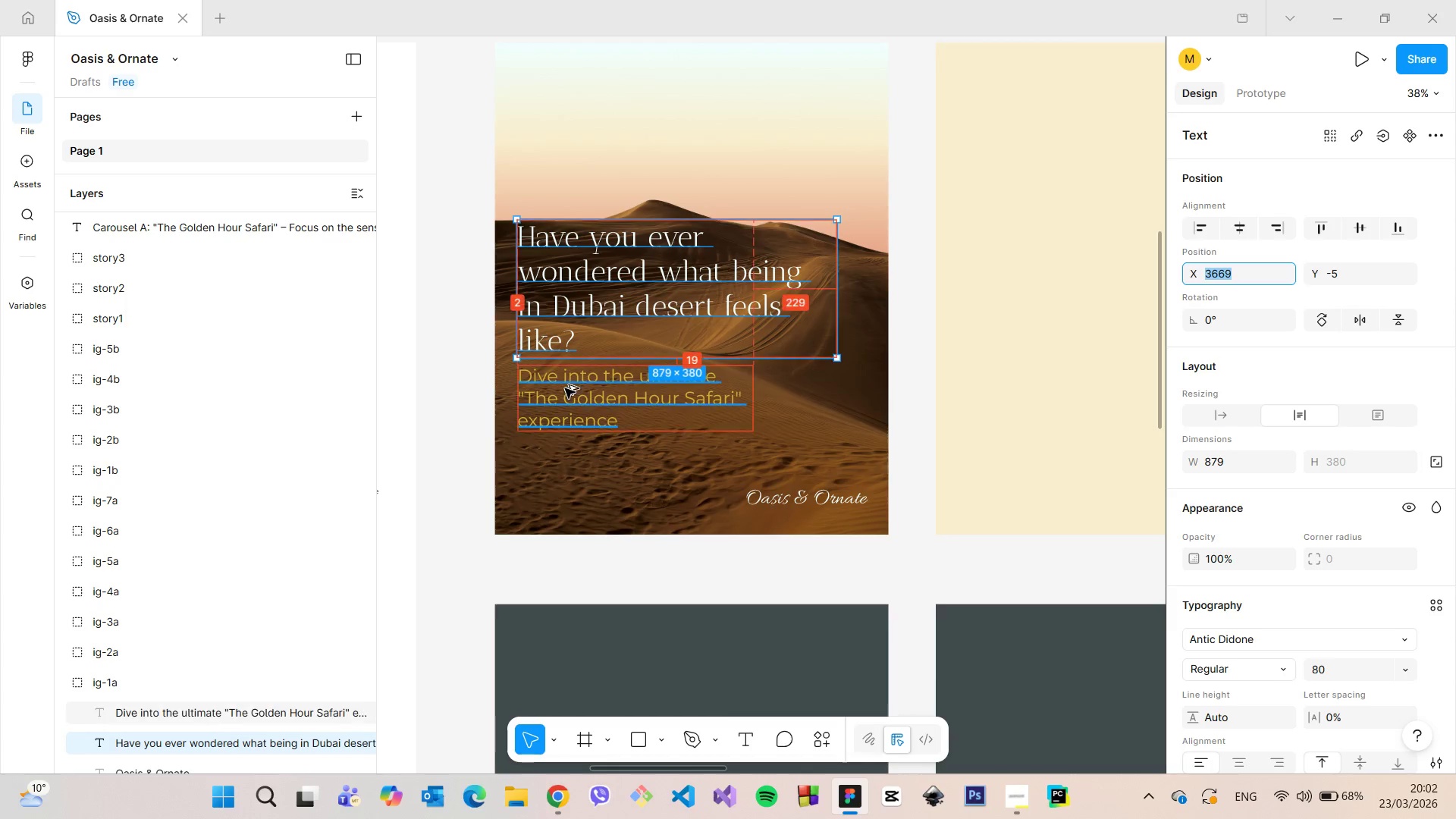 
key(Alt+AltLeft)
 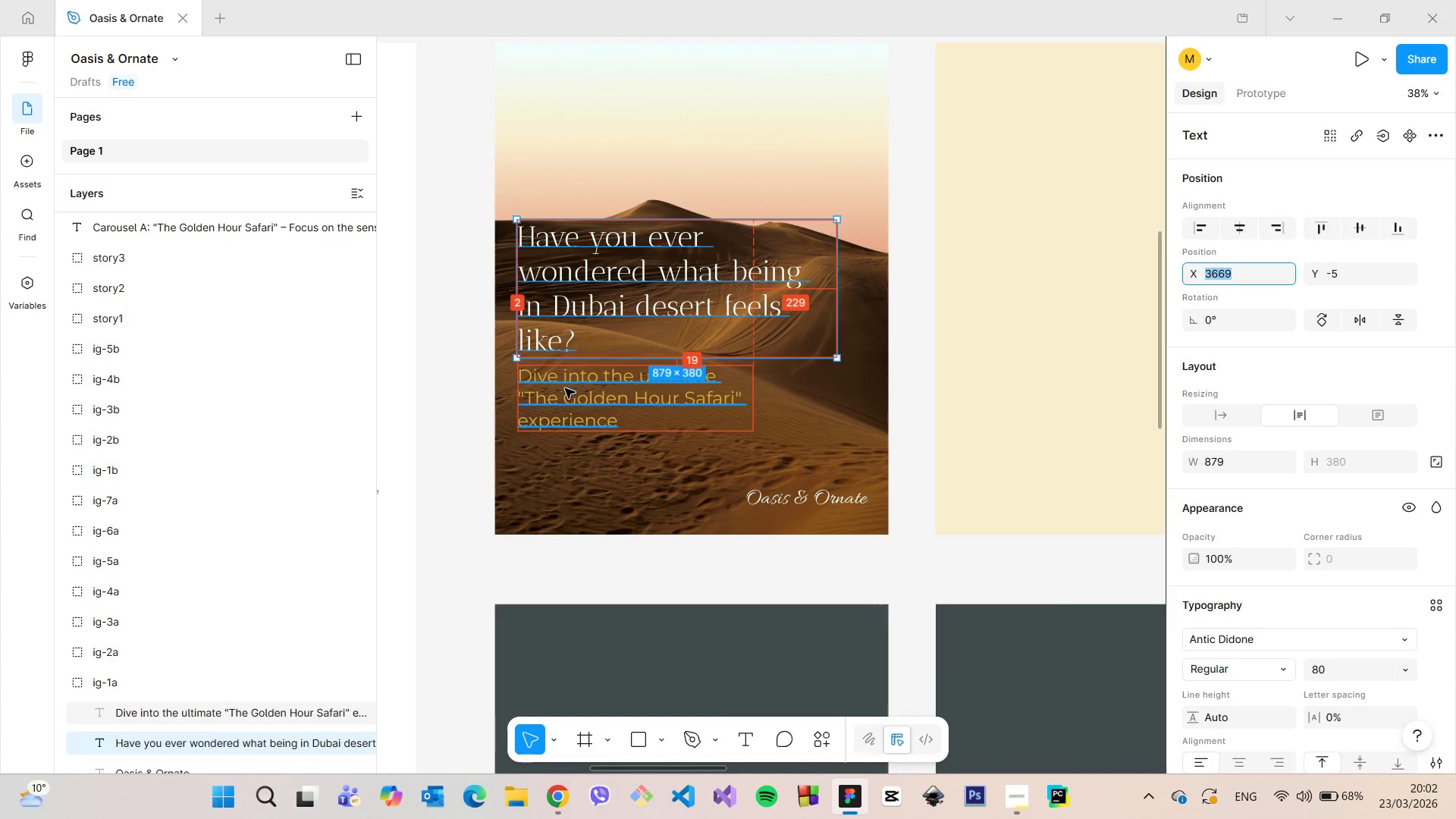 
left_click([565, 388])
 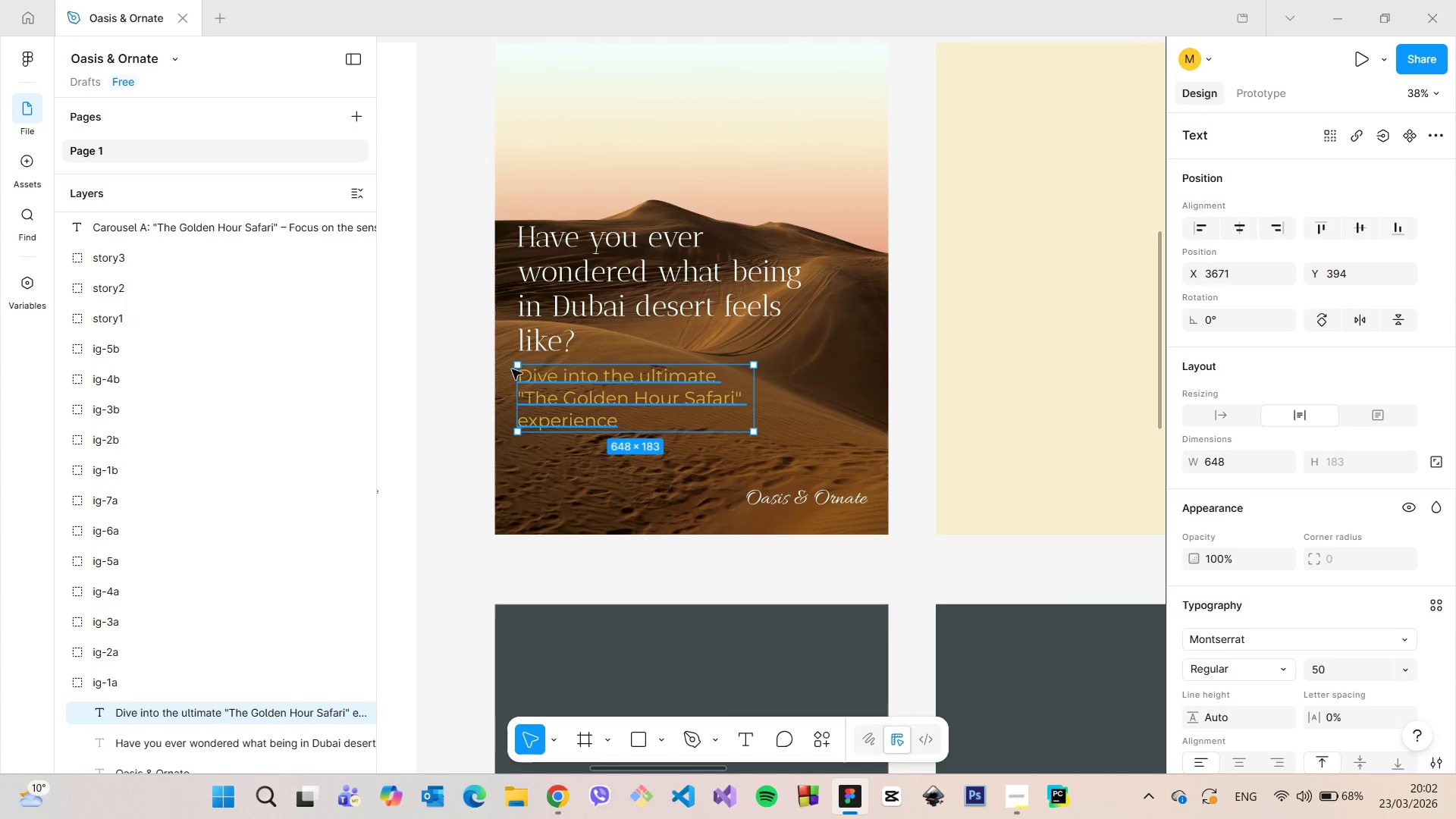 
hold_key(key=AltLeft, duration=0.5)
 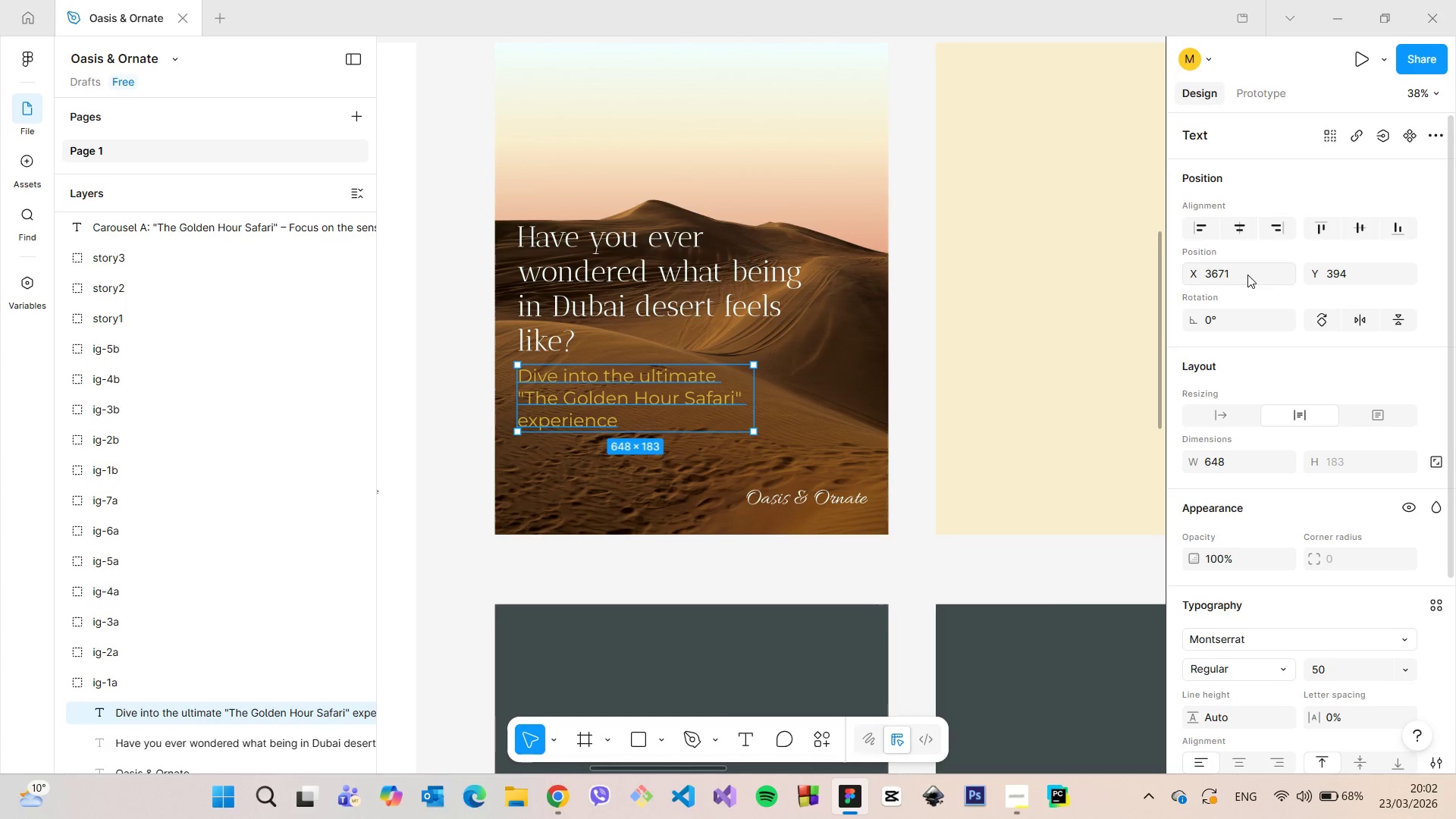 
left_click([1247, 275])
 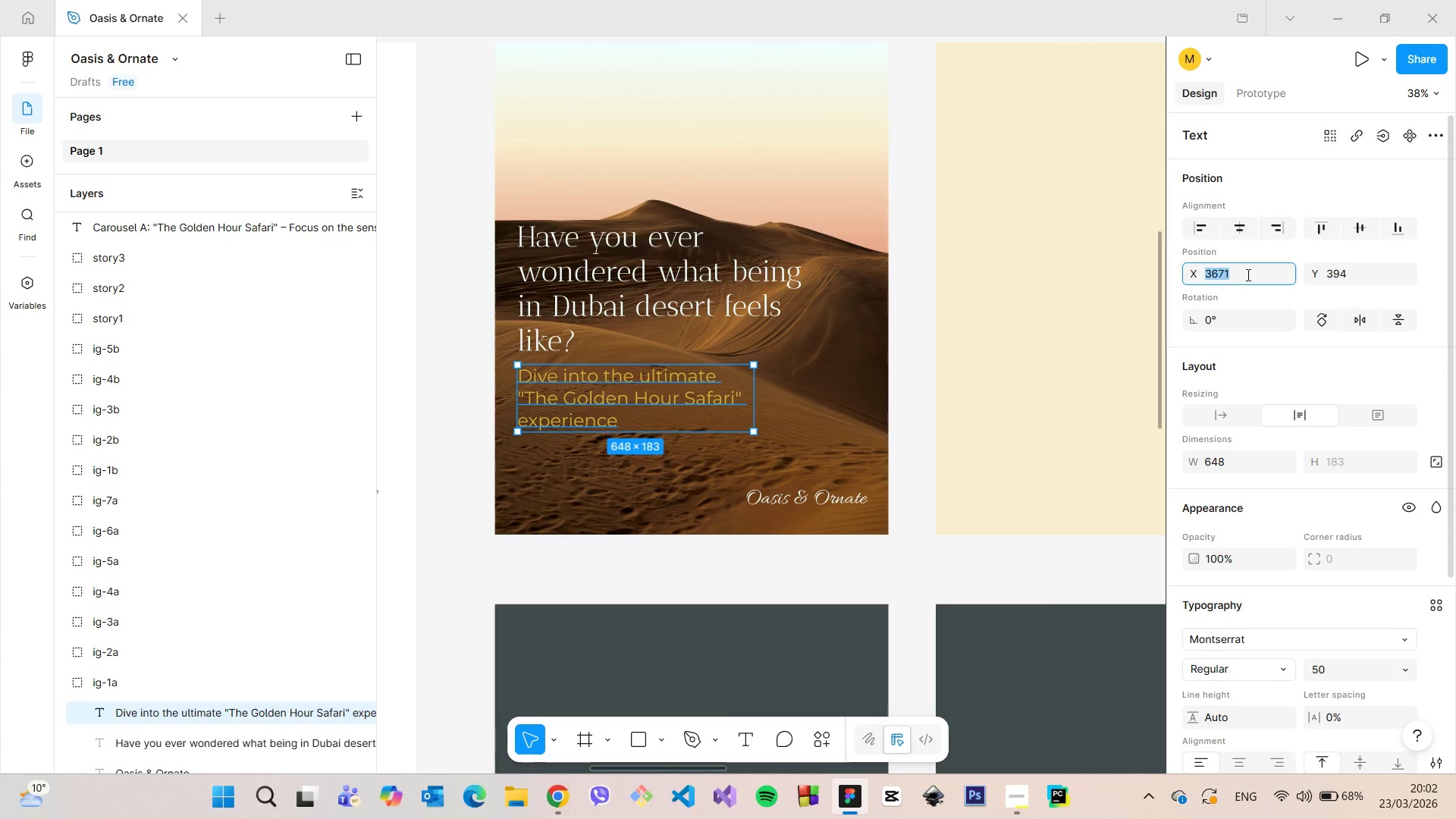 
key(ArrowDown)
 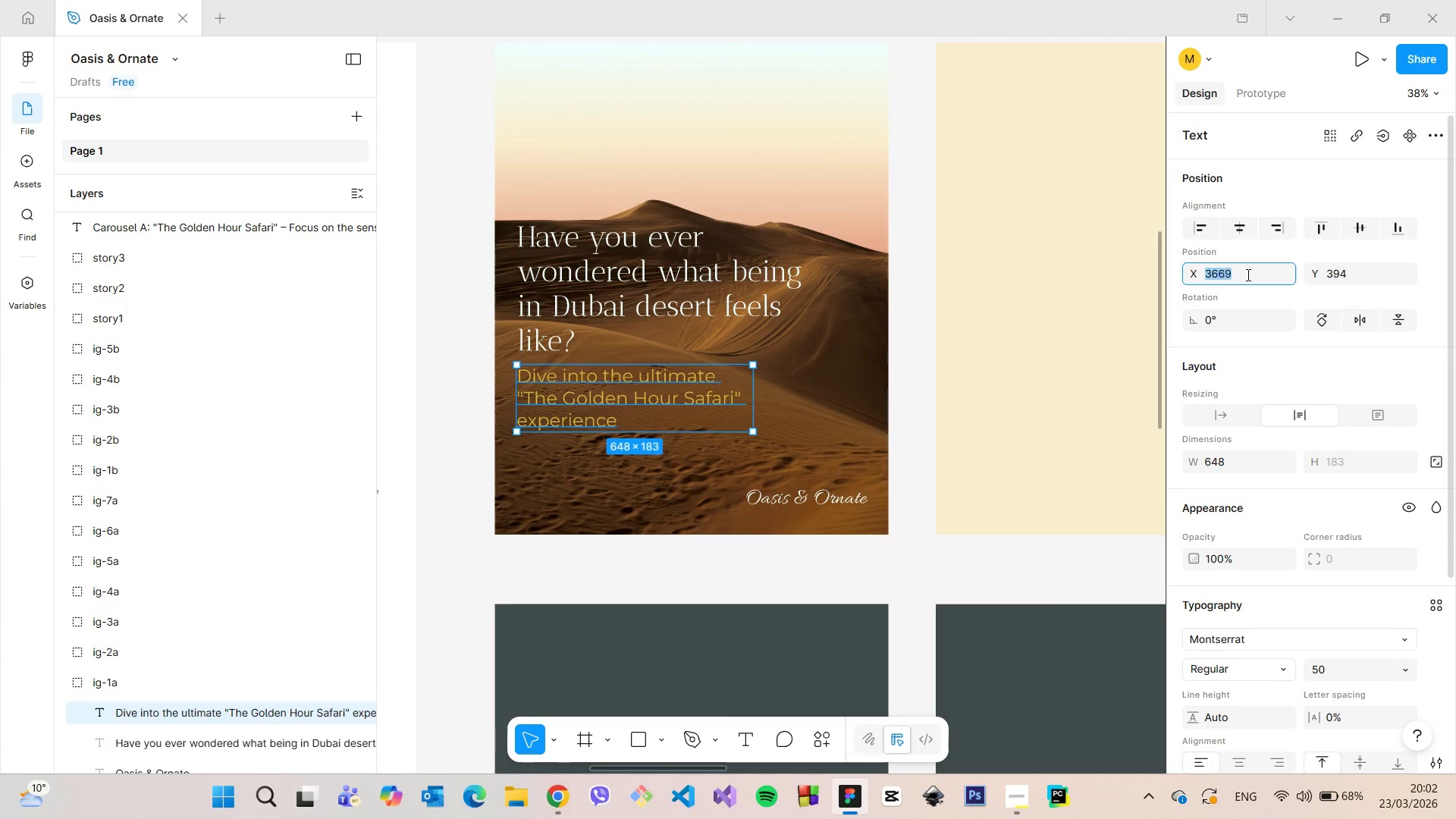 
key(ArrowDown)
 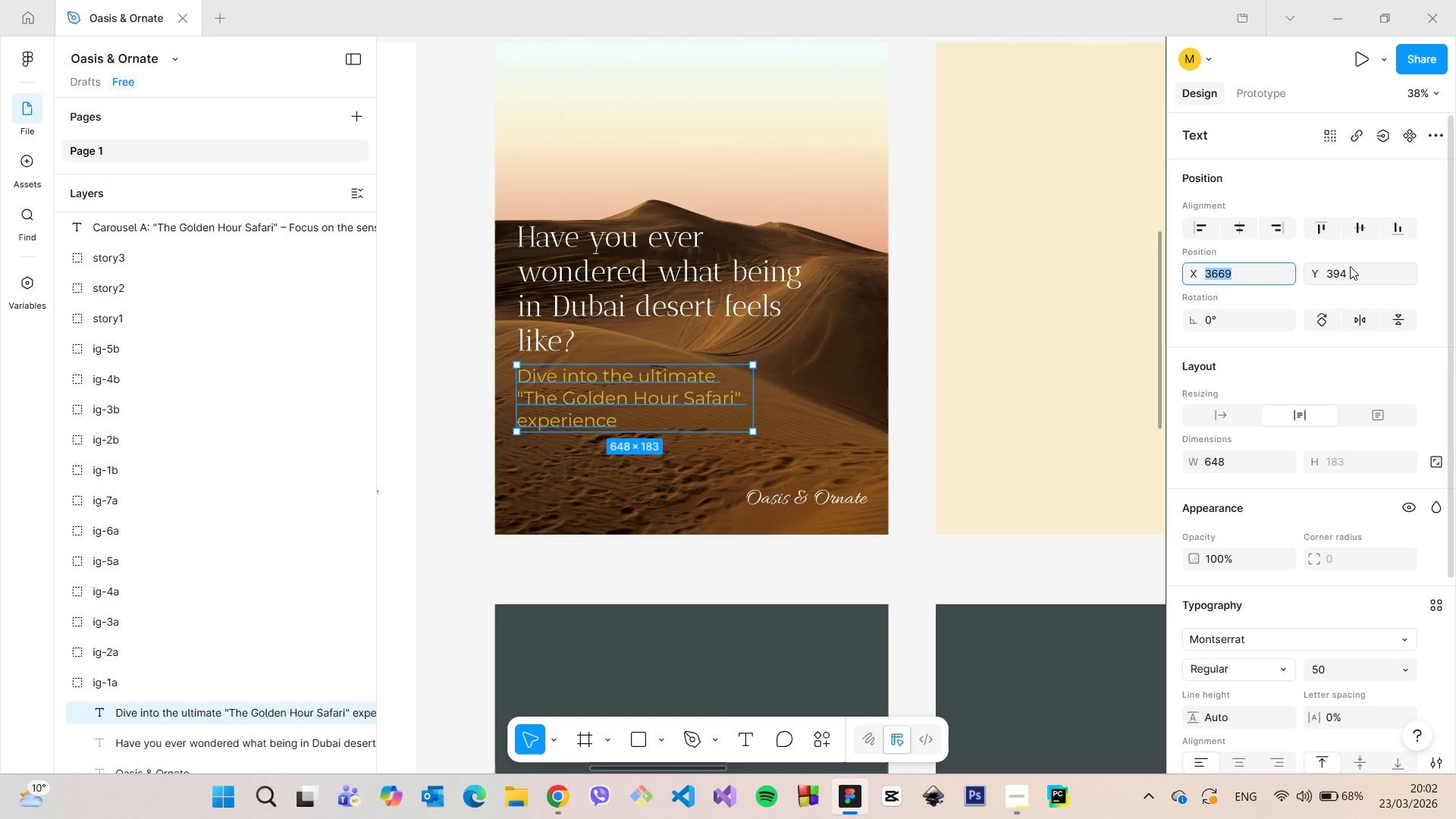 
left_click([1350, 266])
 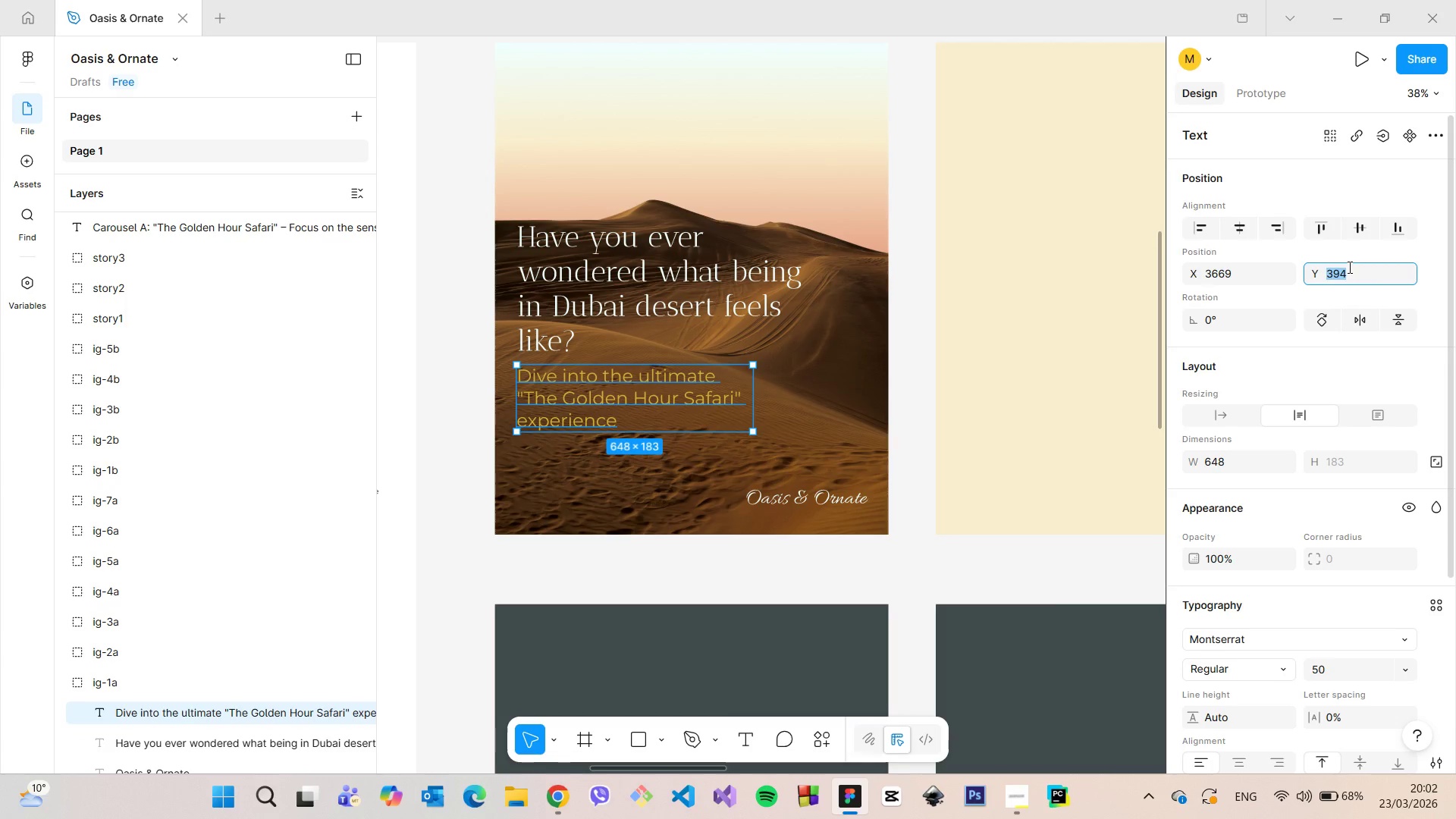 
key(ArrowUp)
 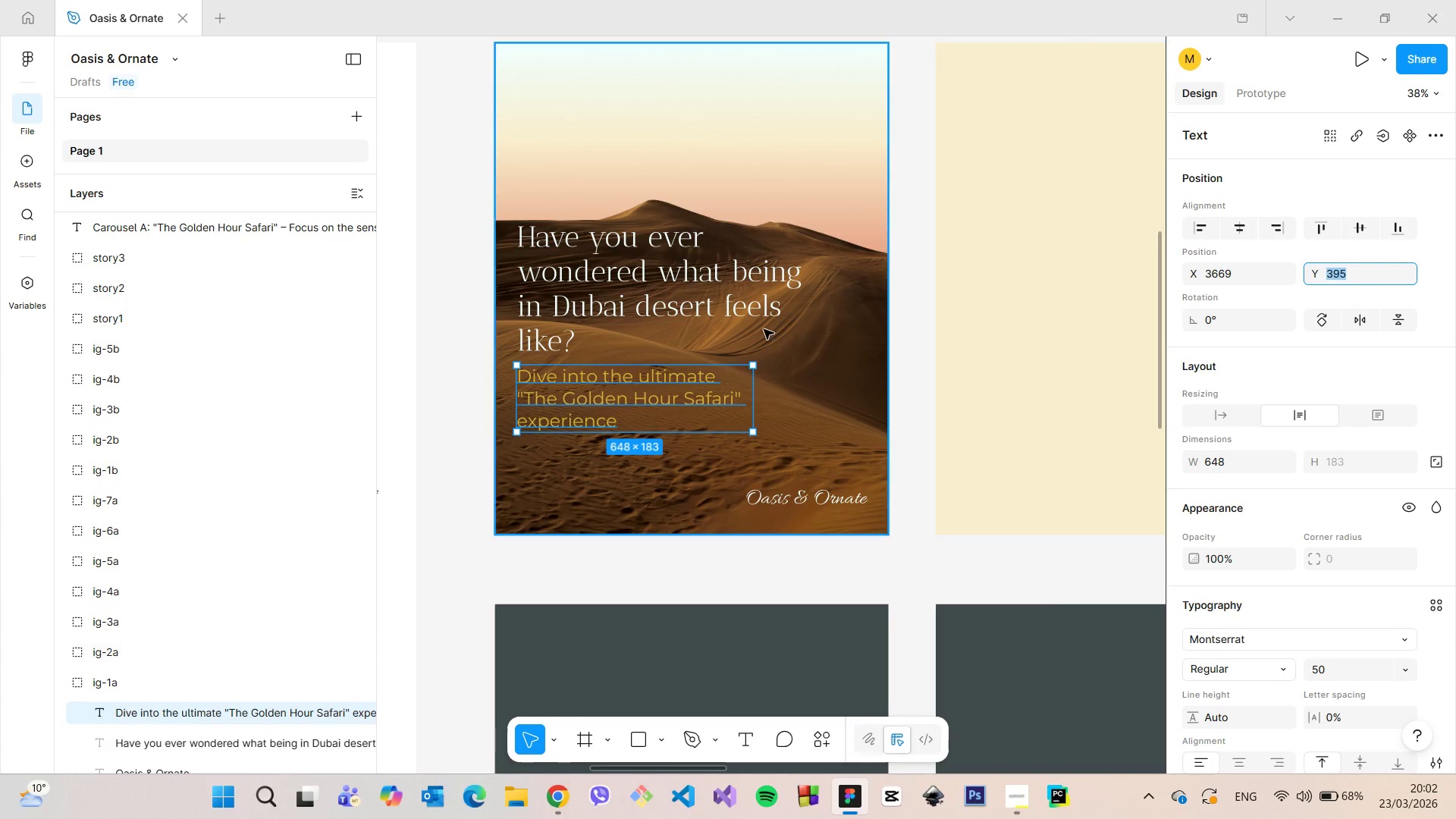 
hold_key(key=AltLeft, duration=1.25)
 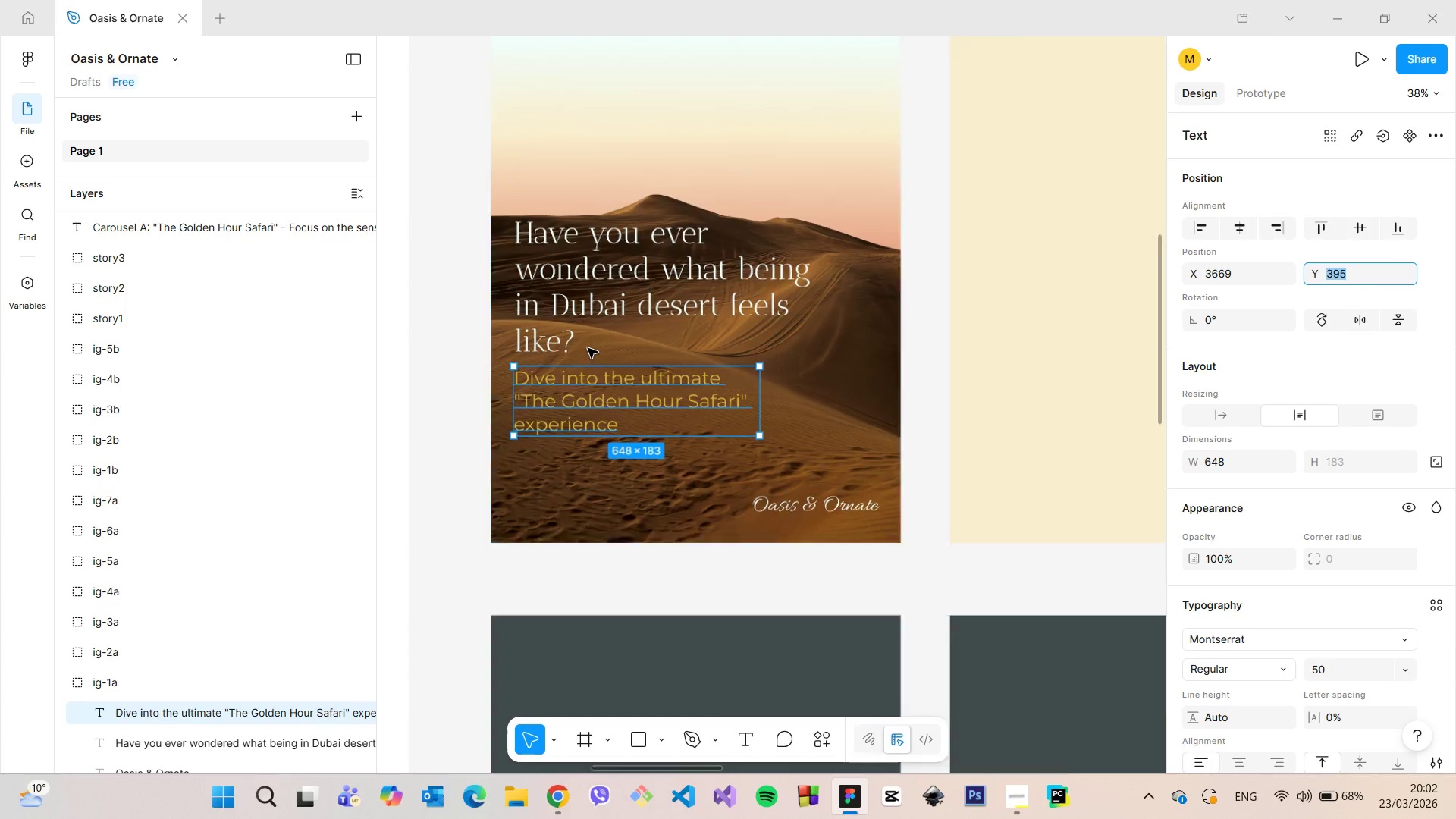 
scroll: coordinate [588, 348], scroll_direction: up, amount: 3.0
 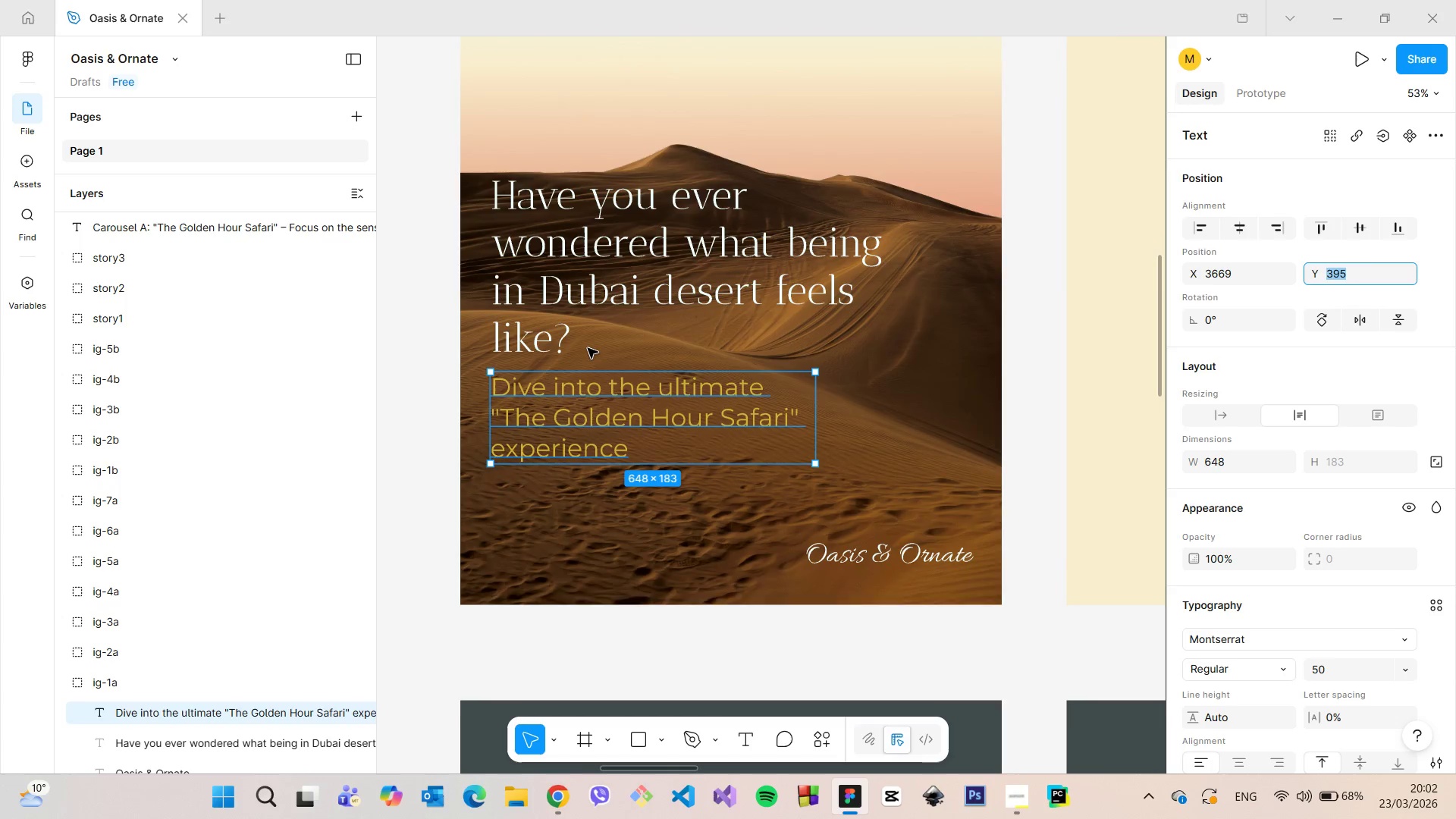 
scroll: coordinate [588, 349], scroll_direction: down, amount: 5.0
 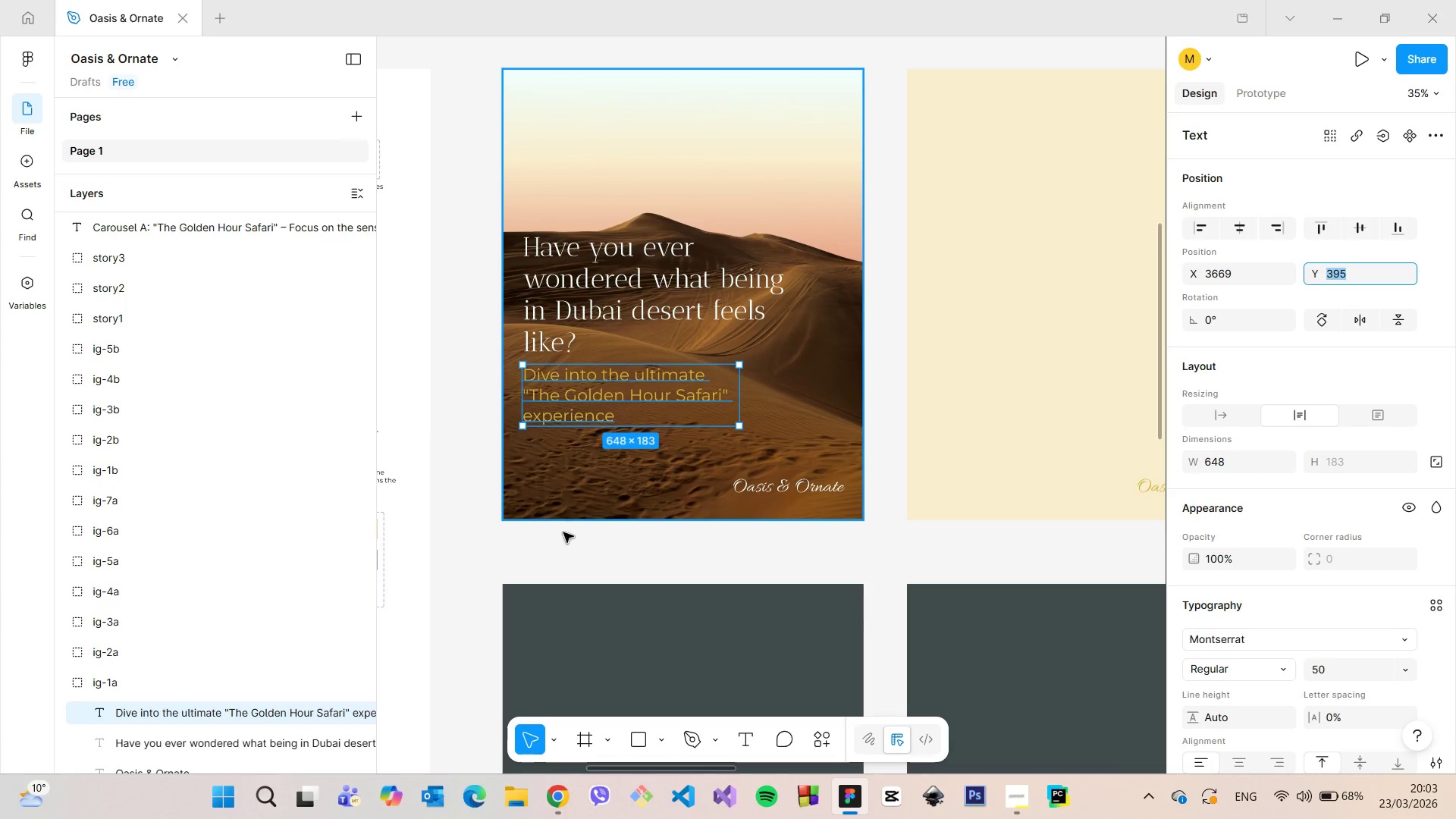 
left_click([563, 534])
 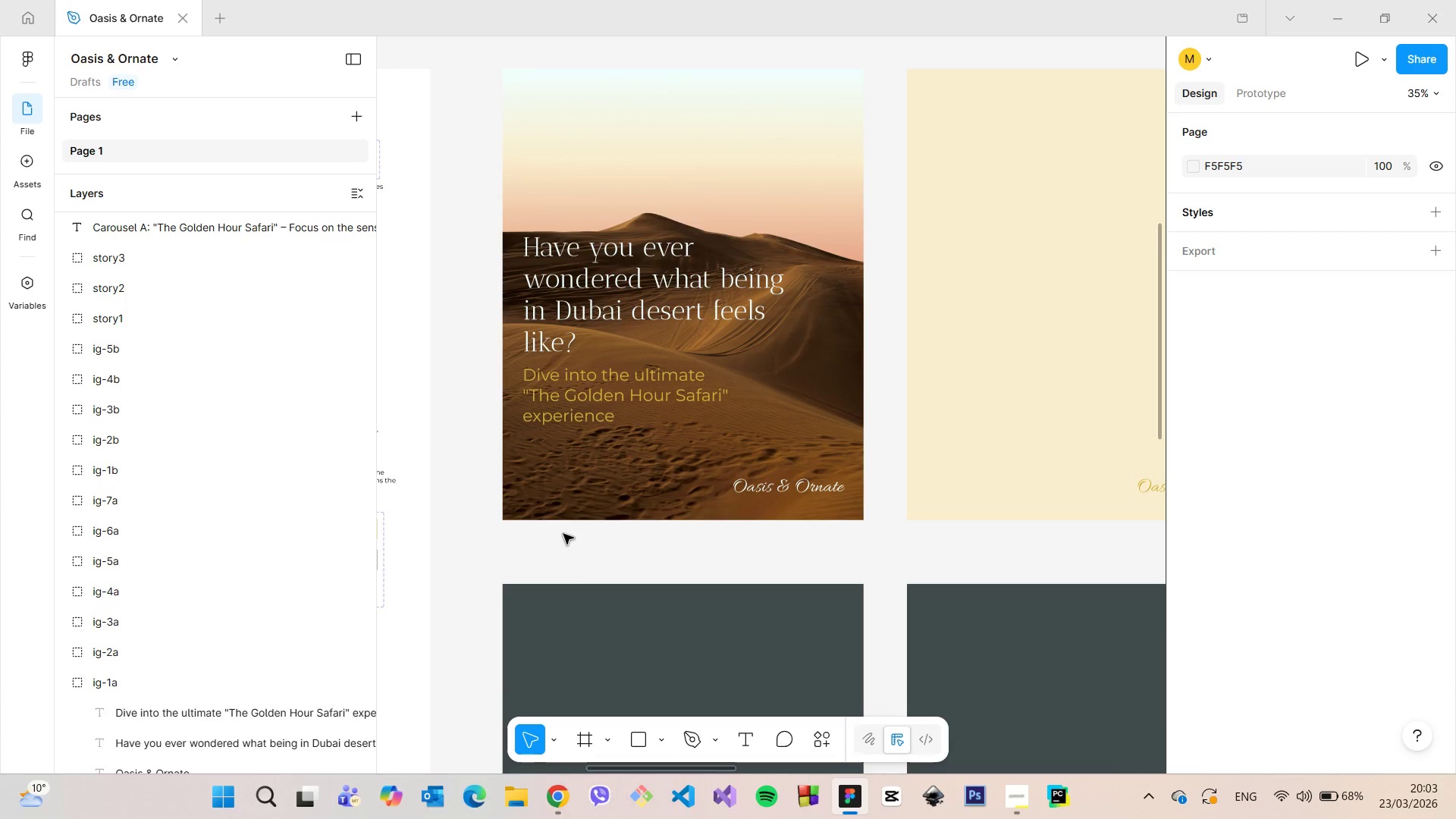 
scroll: coordinate [563, 532], scroll_direction: up, amount: 3.0
 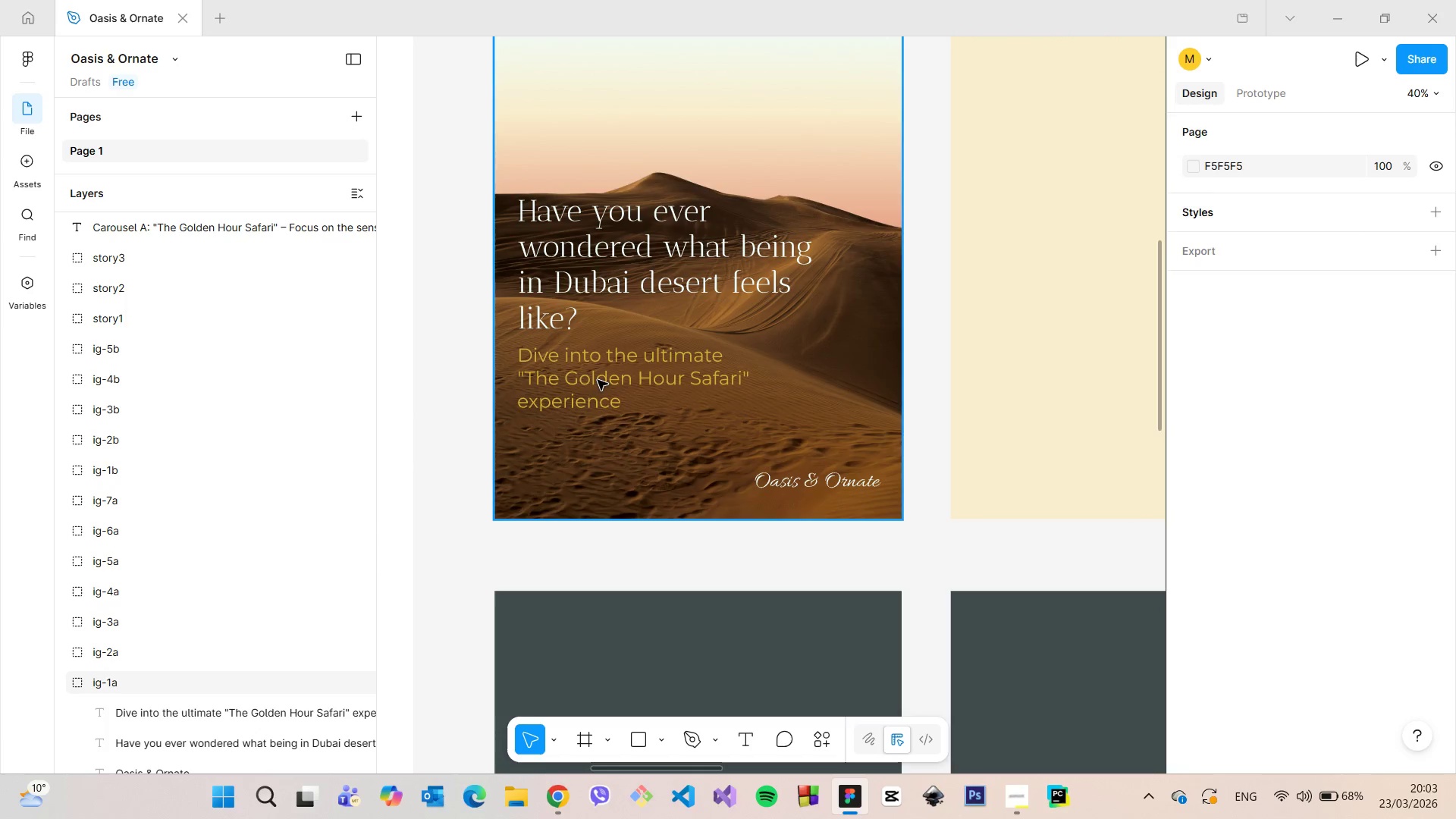 
double_click([598, 380])
 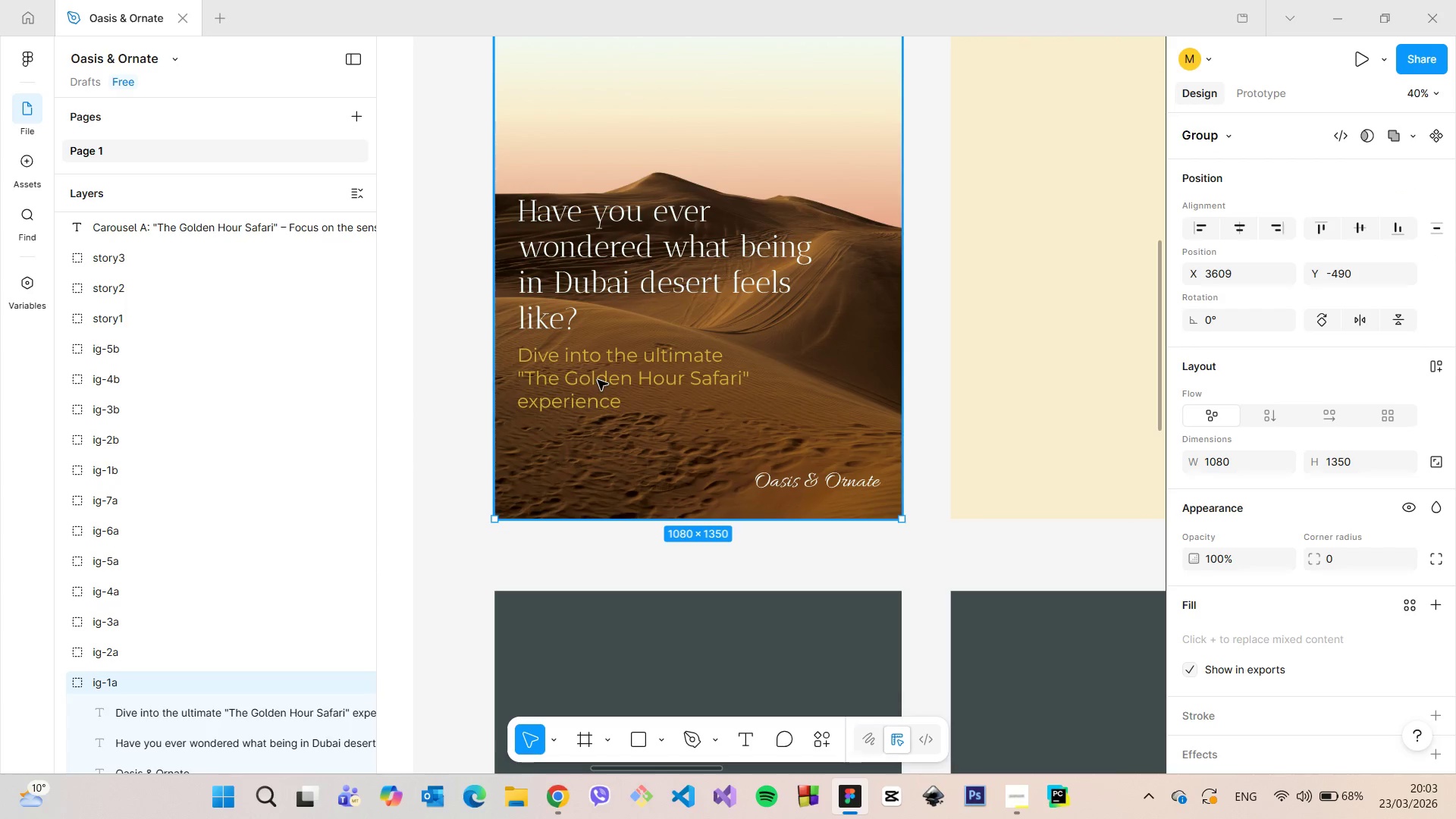 
triple_click([598, 380])
 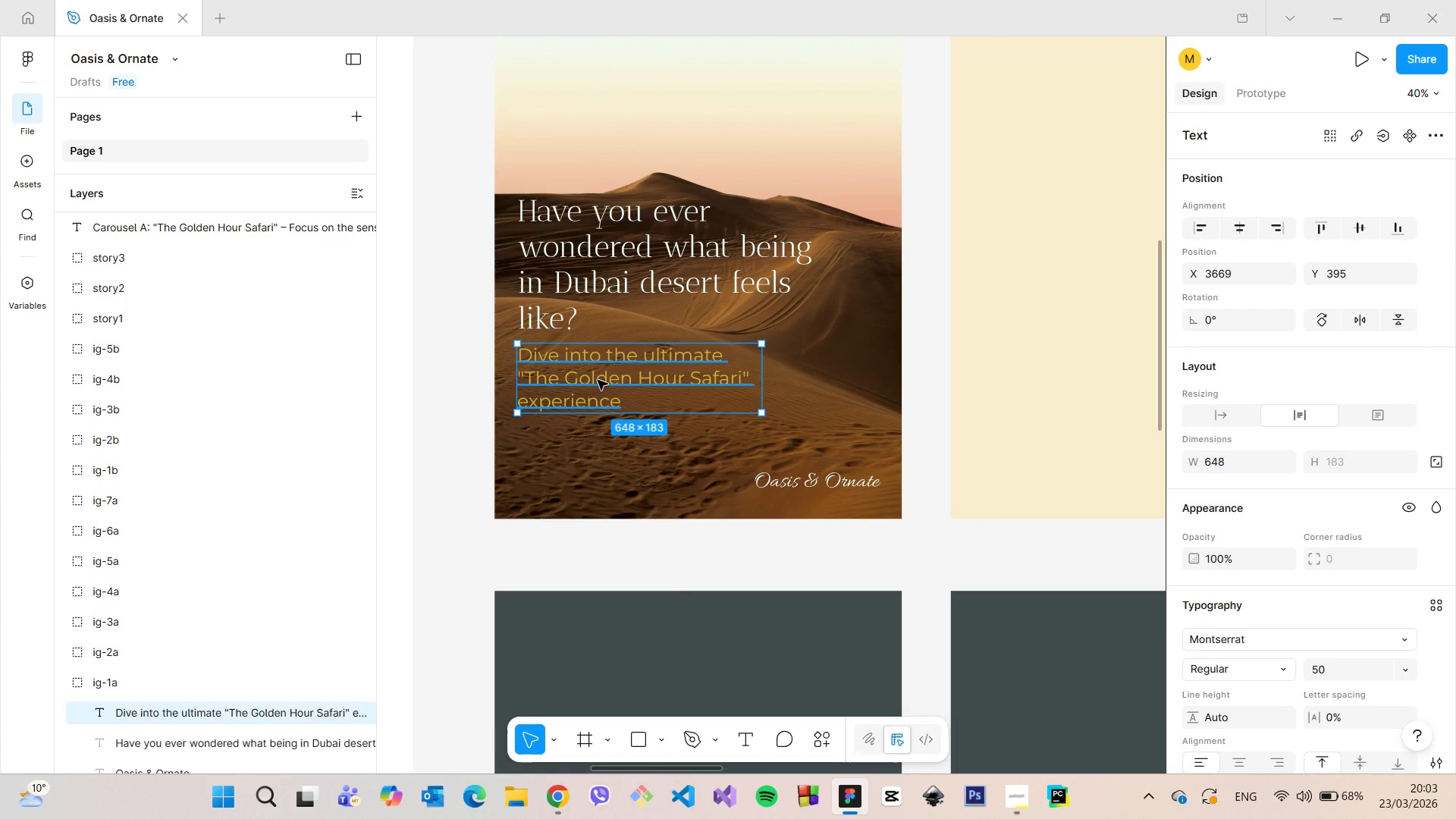 
double_click([598, 380])
 